 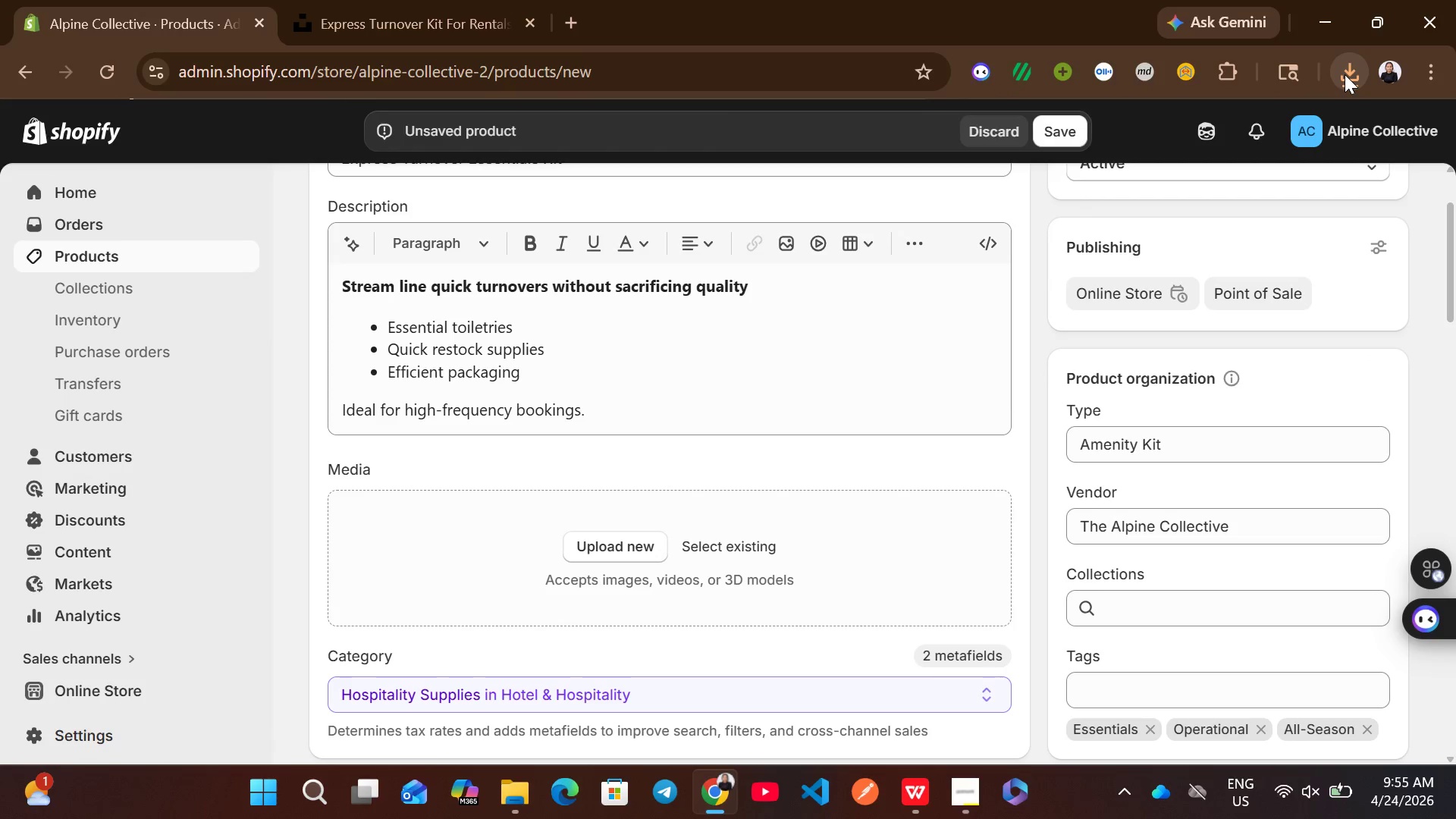 
left_click([1345, 74])
 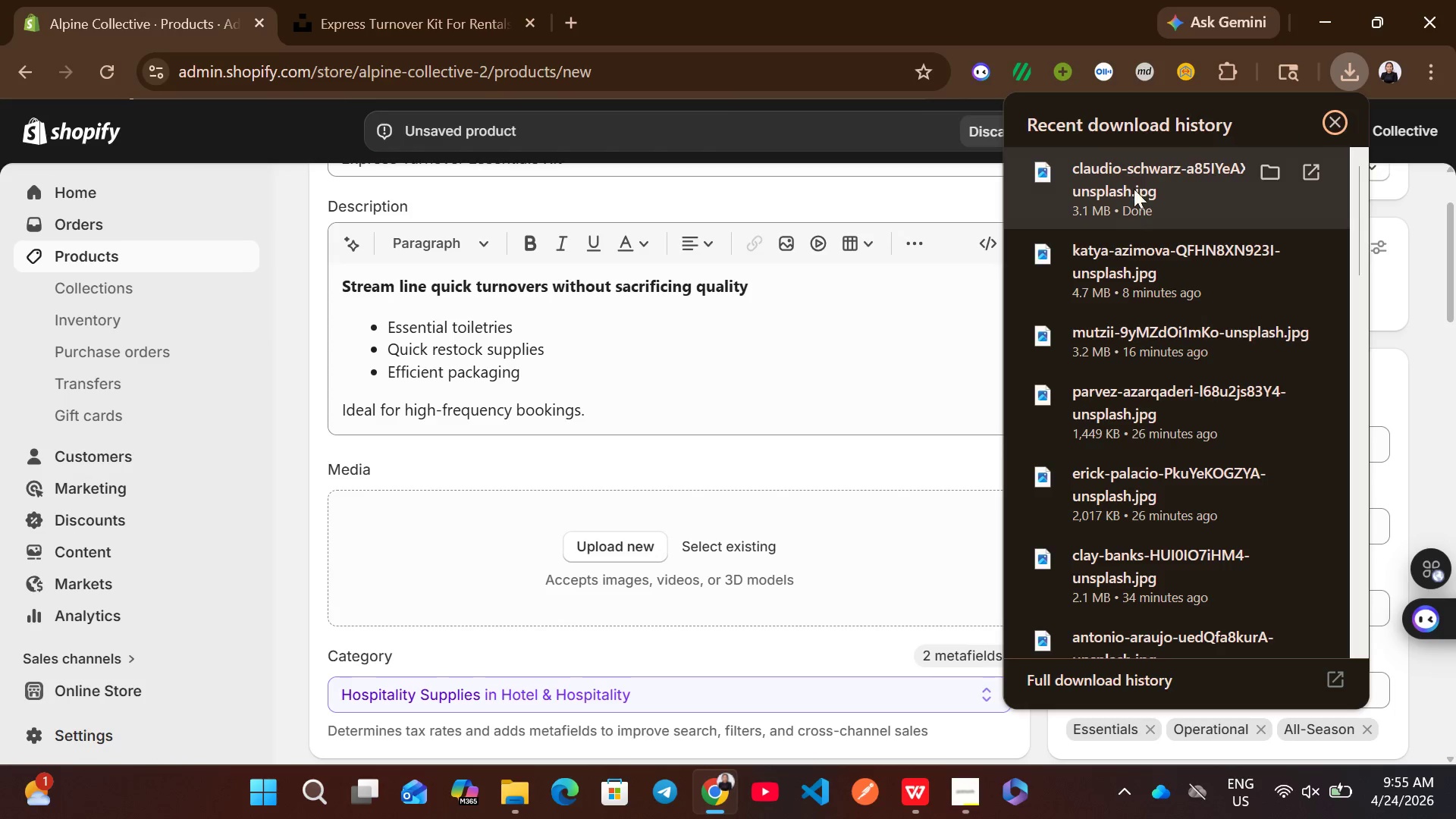 
left_click_drag(start_coordinate=[1139, 172], to_coordinate=[711, 551])
 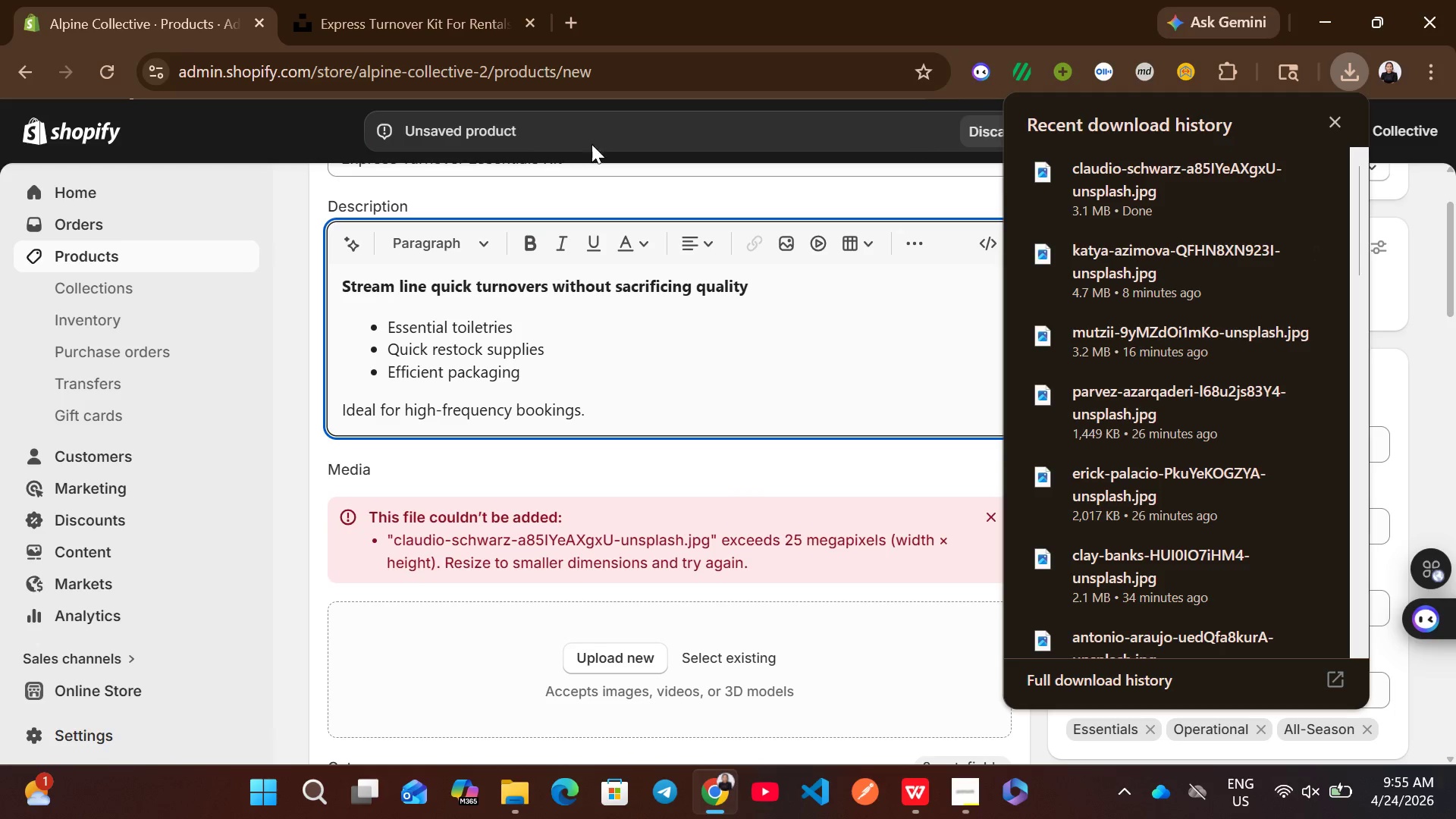 
left_click([397, 0])
 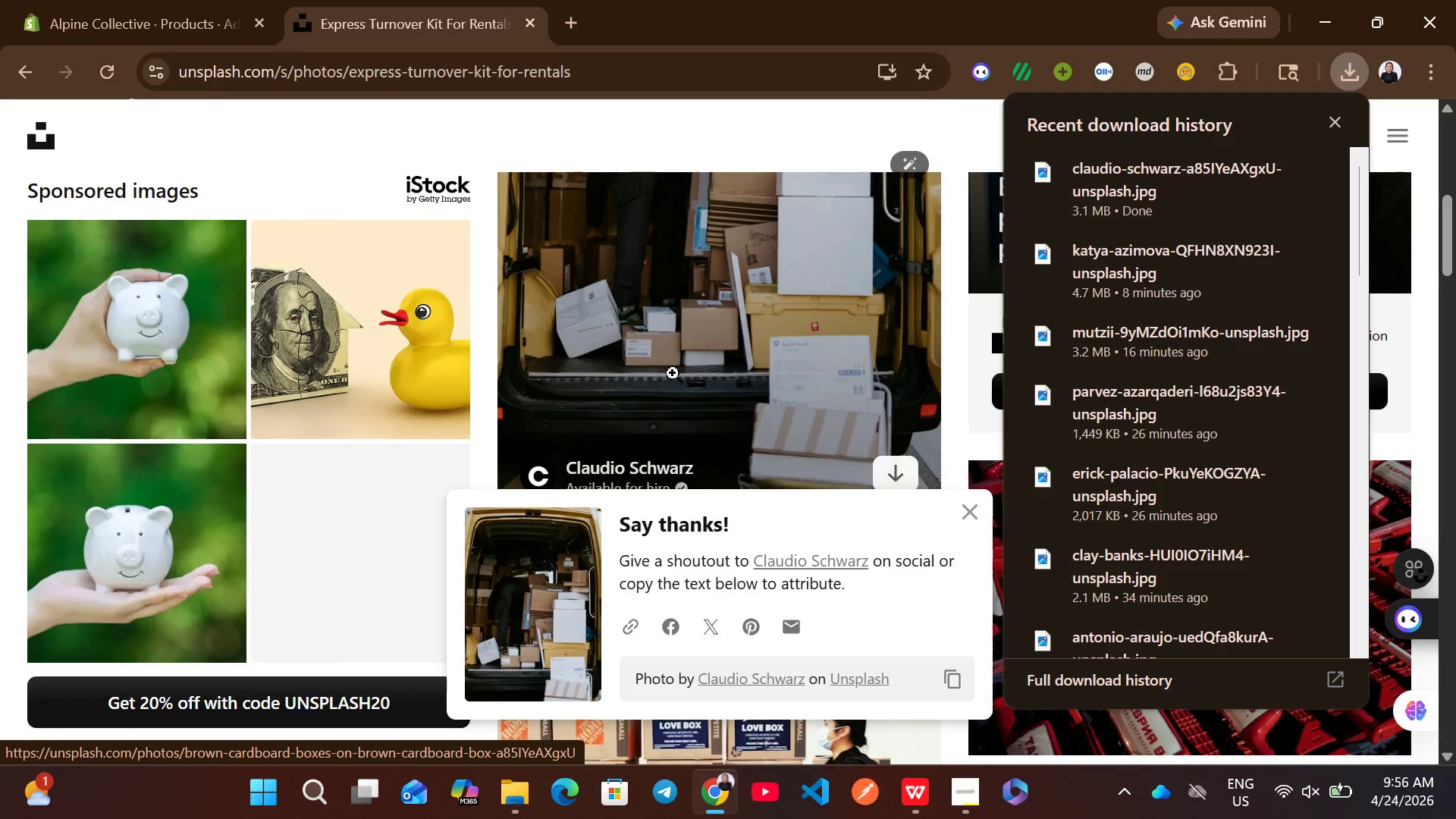 
wait(9.14)
 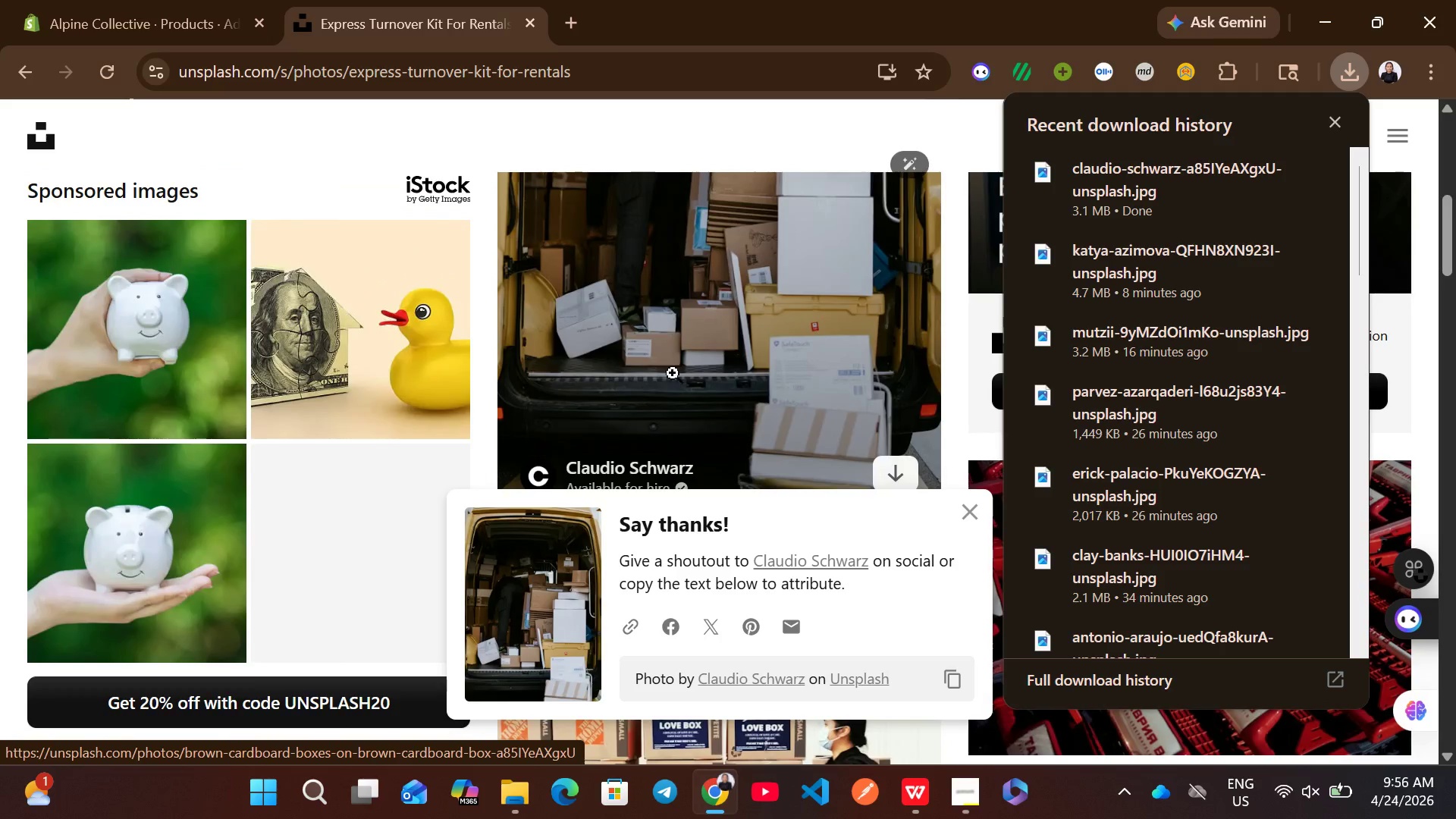 
left_click([899, 557])
 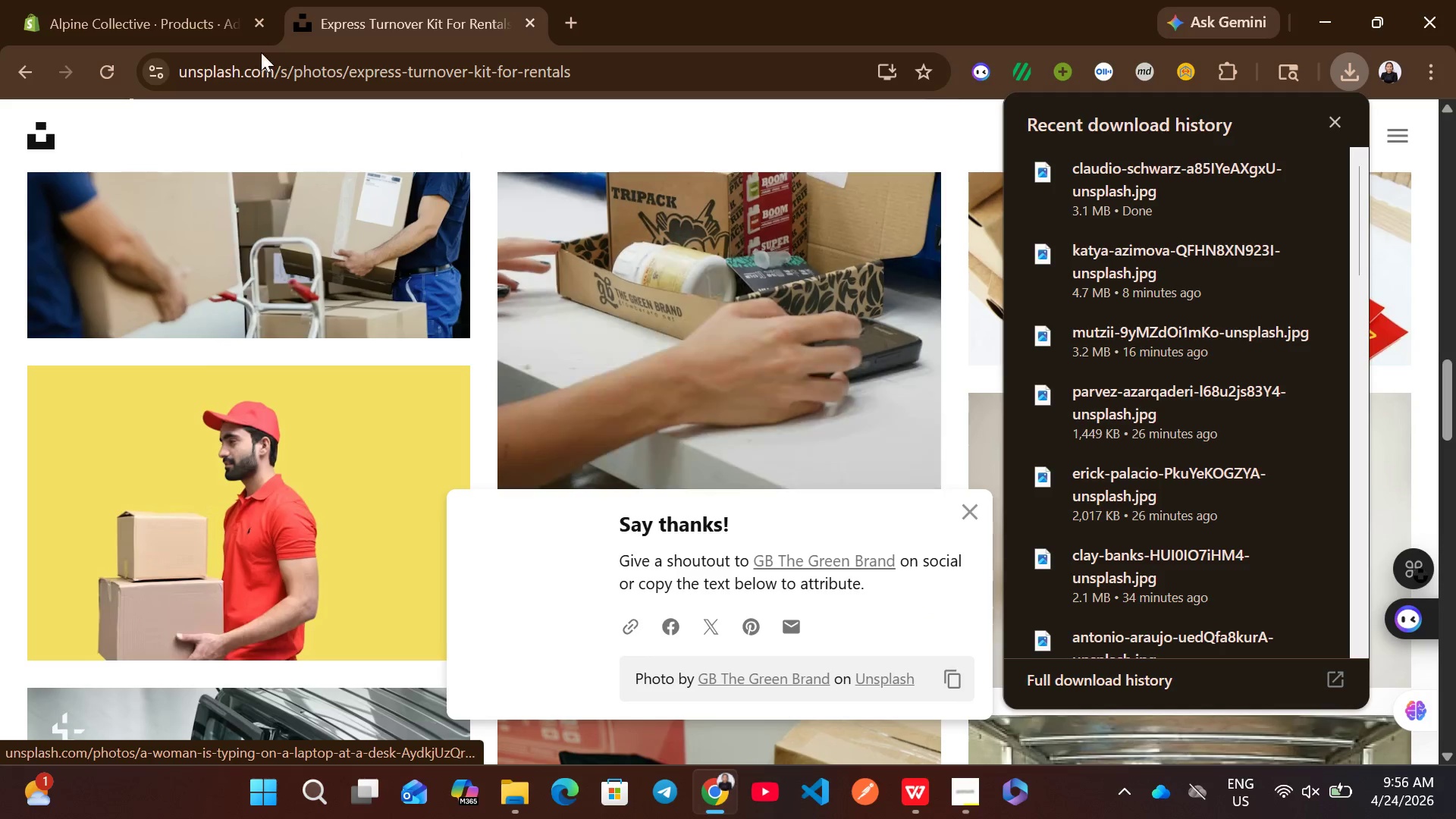 
left_click([199, 0])
 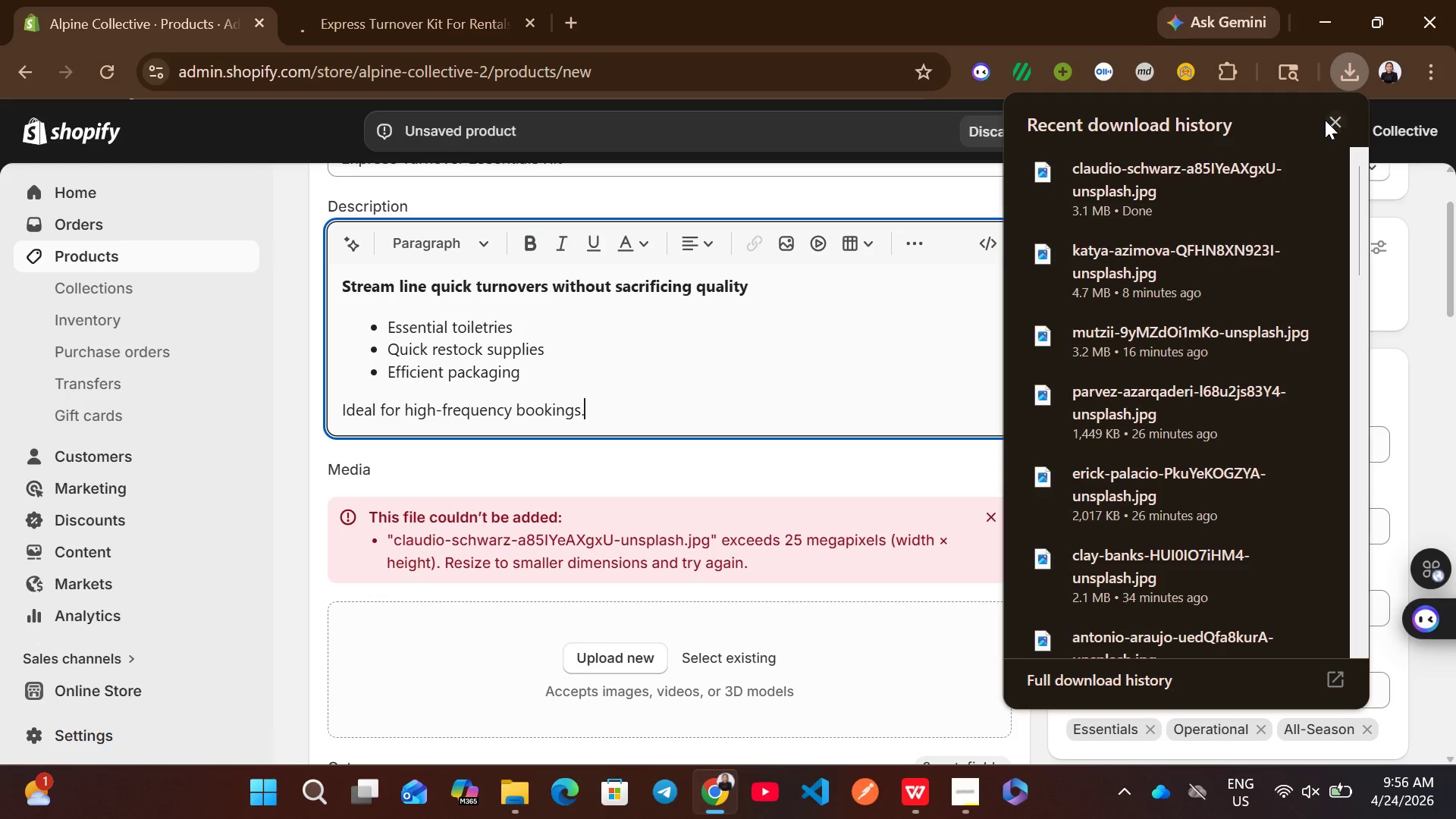 
left_click([1332, 120])
 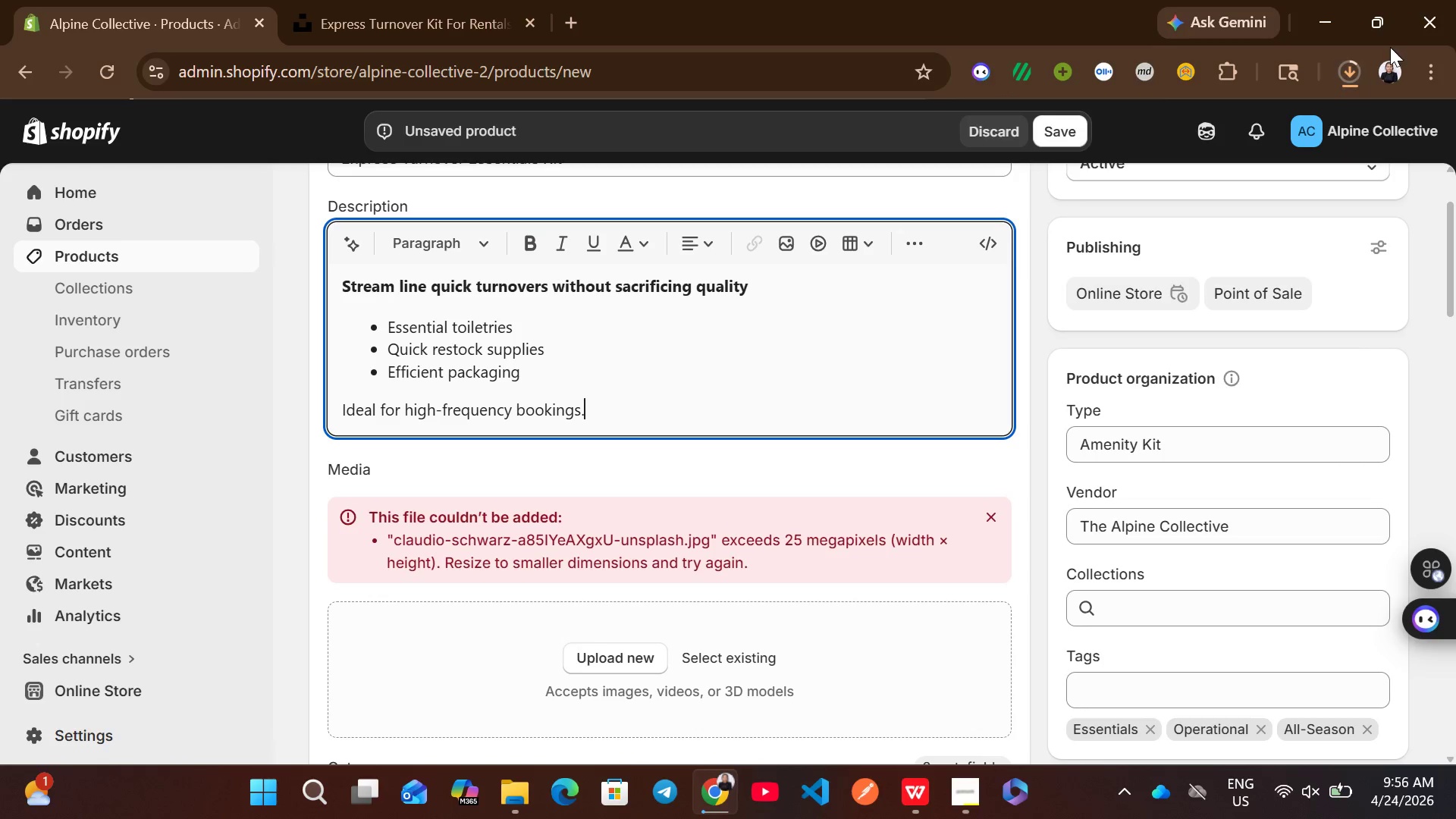 
mouse_move([1343, 77])
 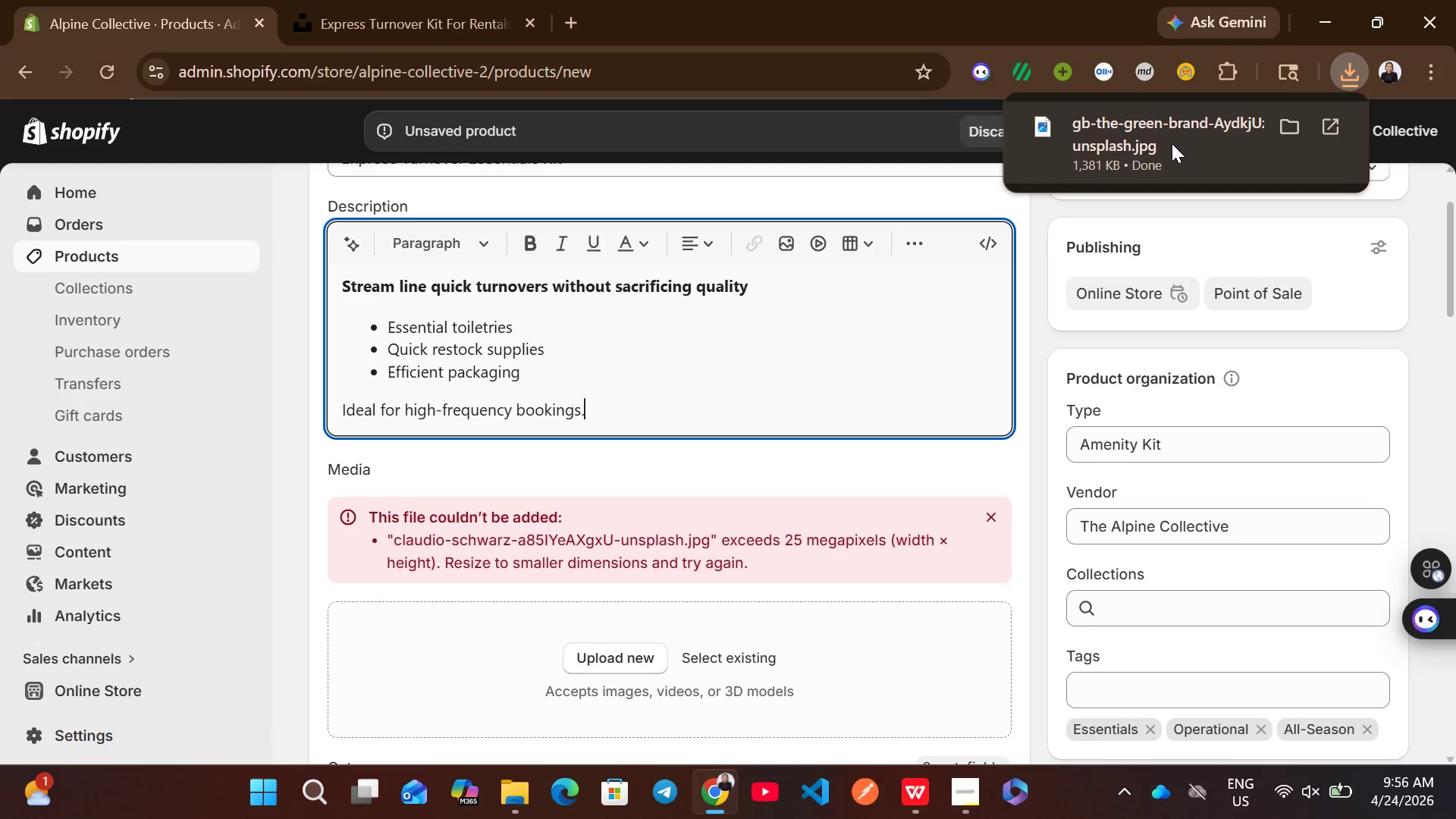 
left_click_drag(start_coordinate=[1172, 143], to_coordinate=[709, 624])
 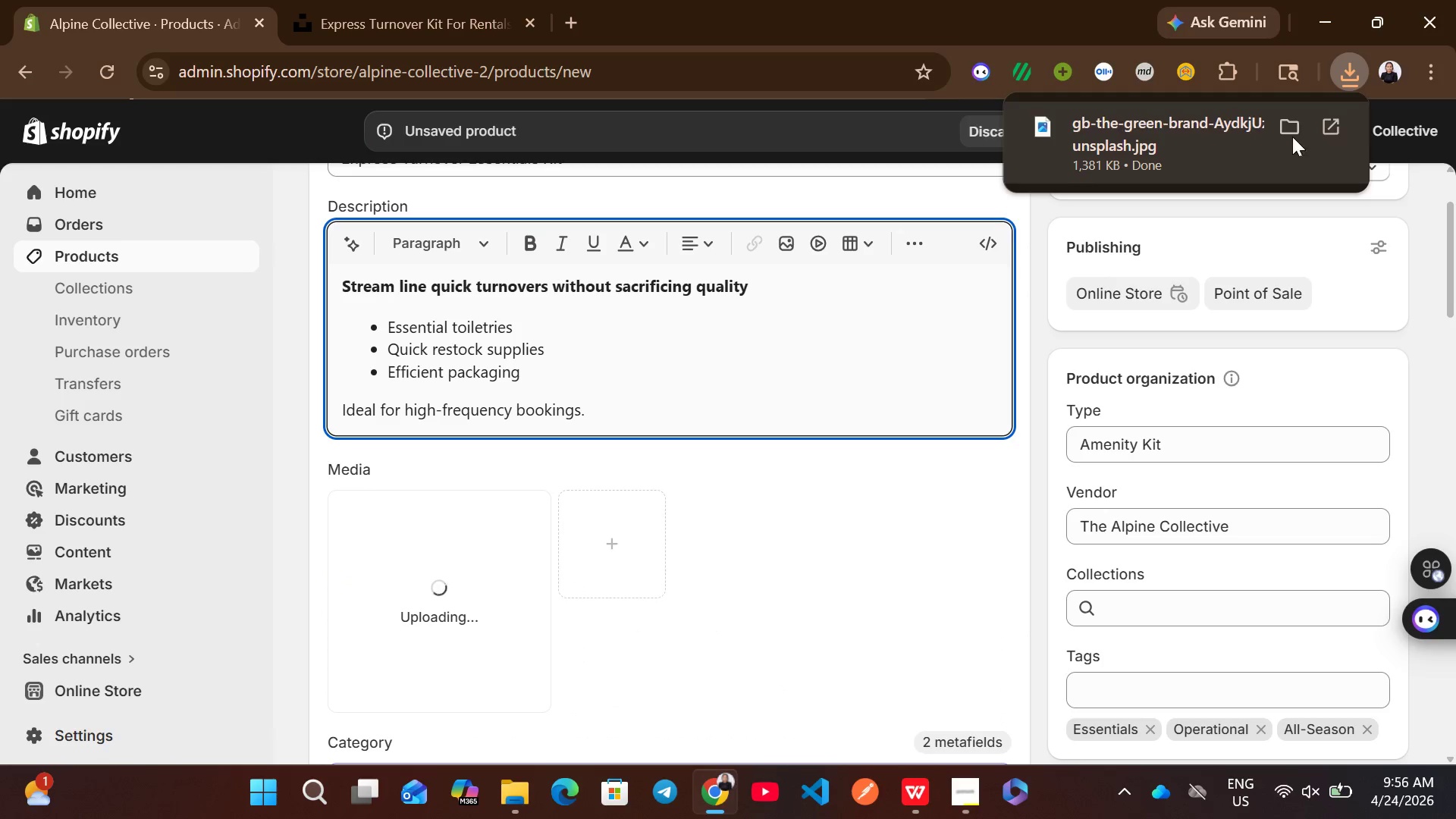 
left_click([1031, 325])
 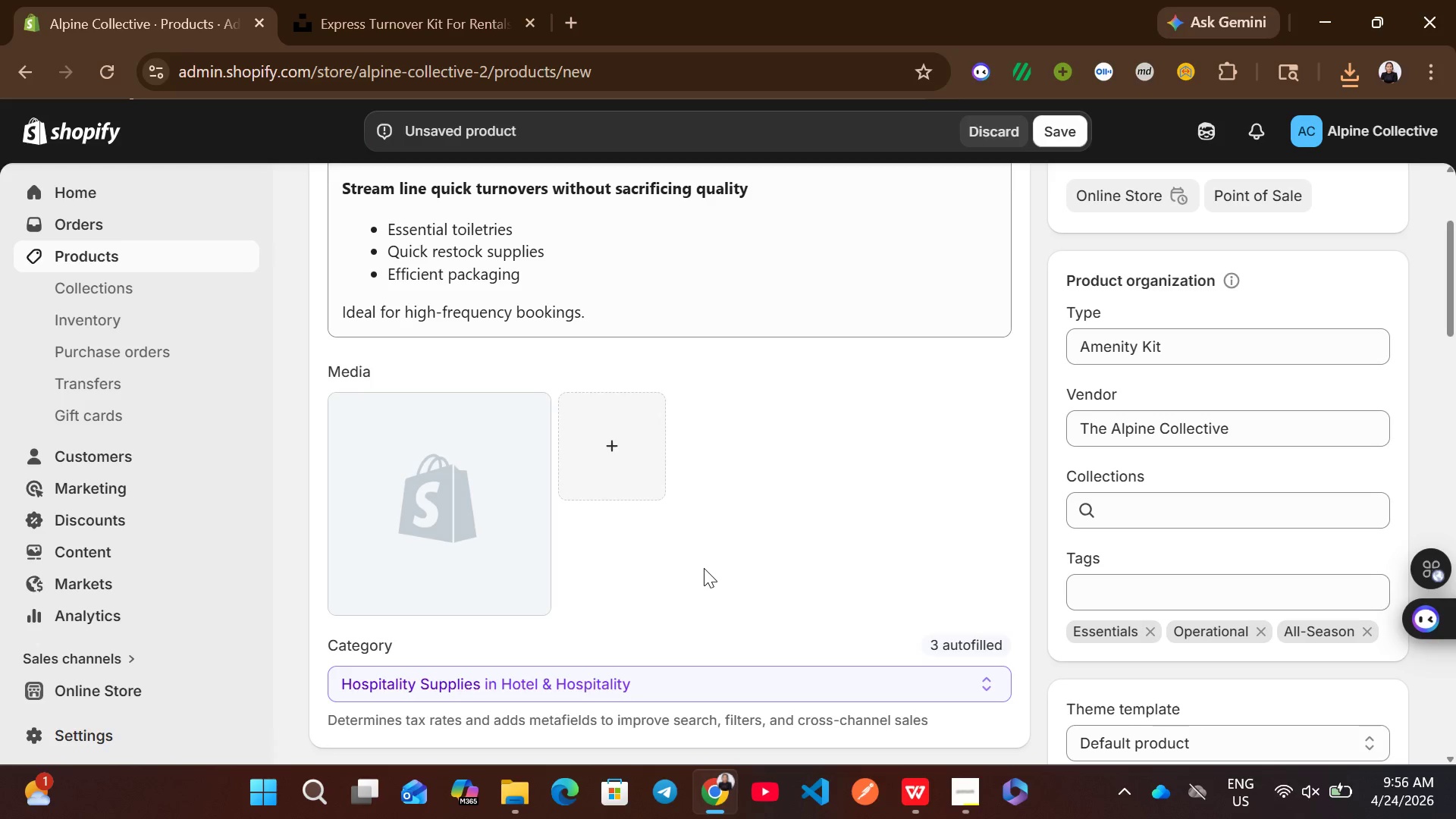 
wait(15.59)
 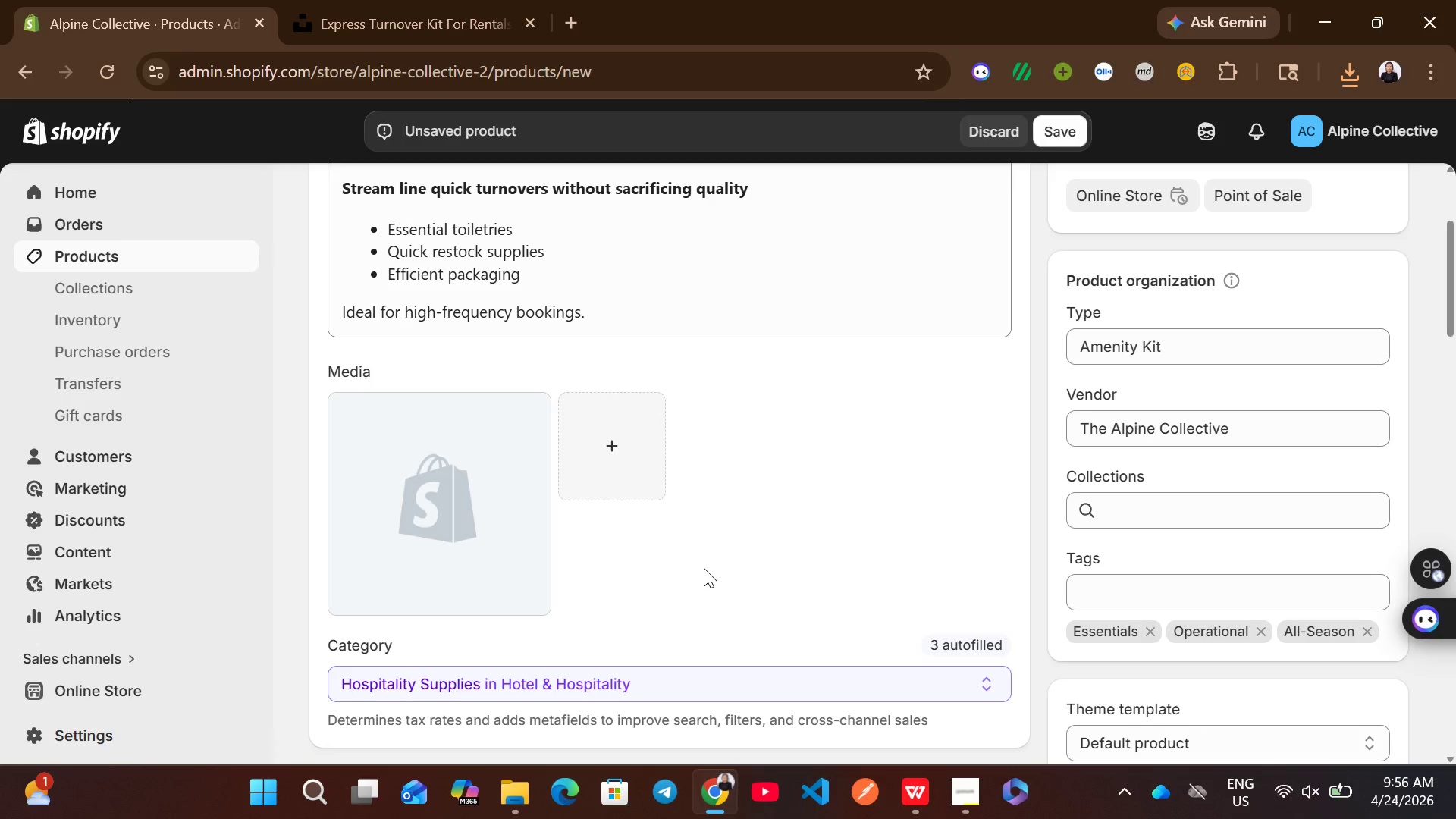 
left_click([1064, 145])
 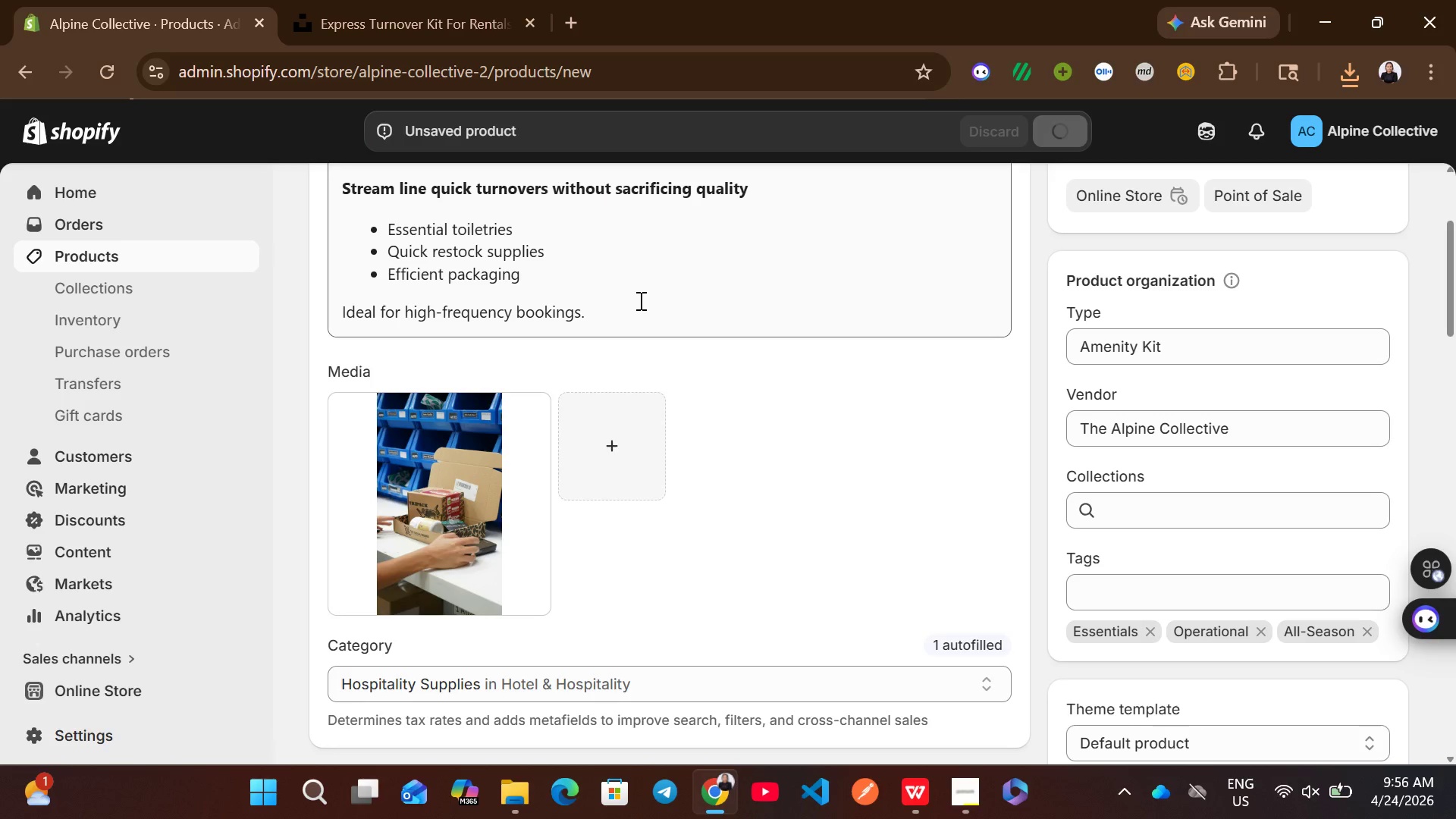 
wait(7.72)
 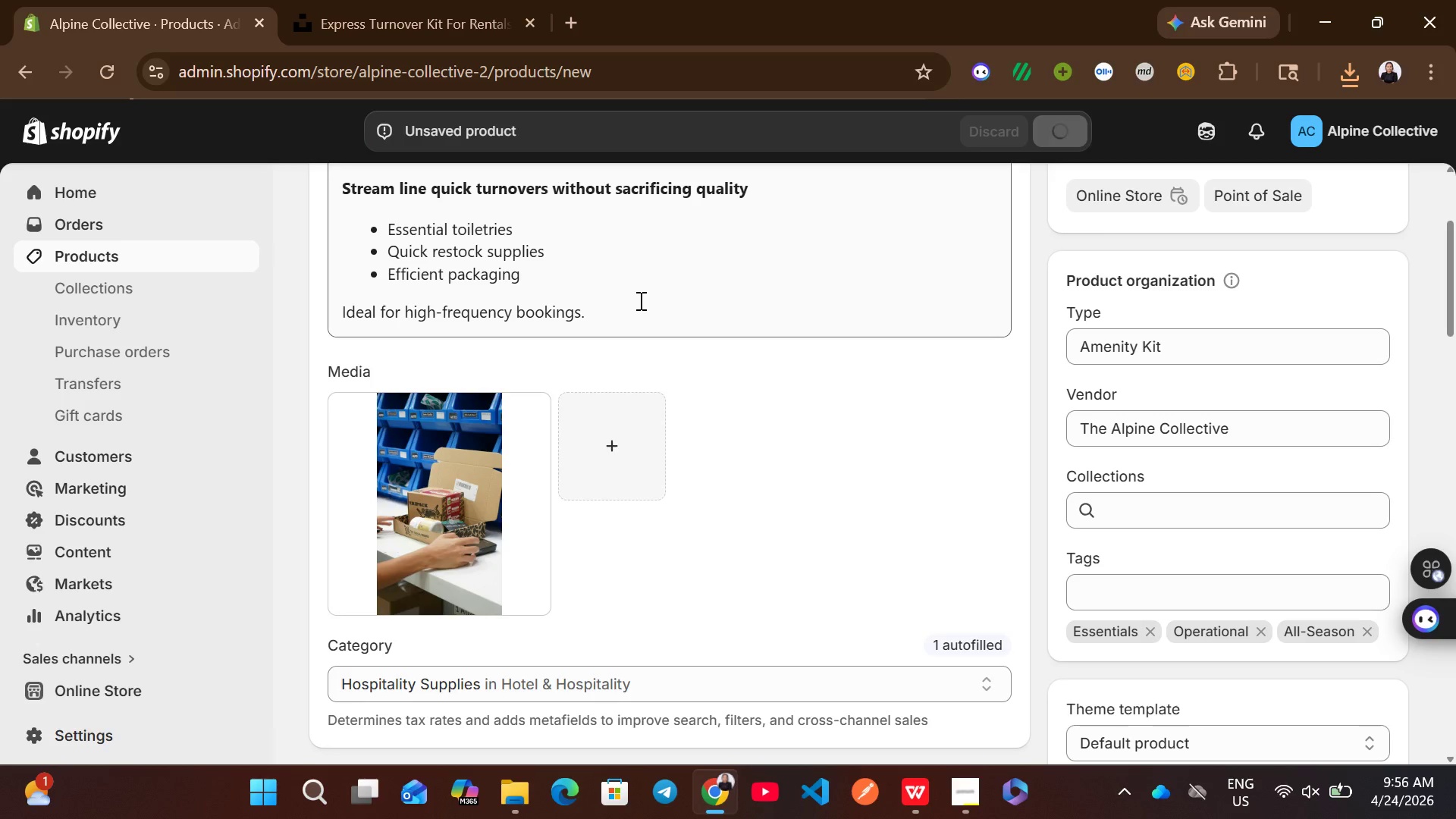 
left_click([437, 462])
 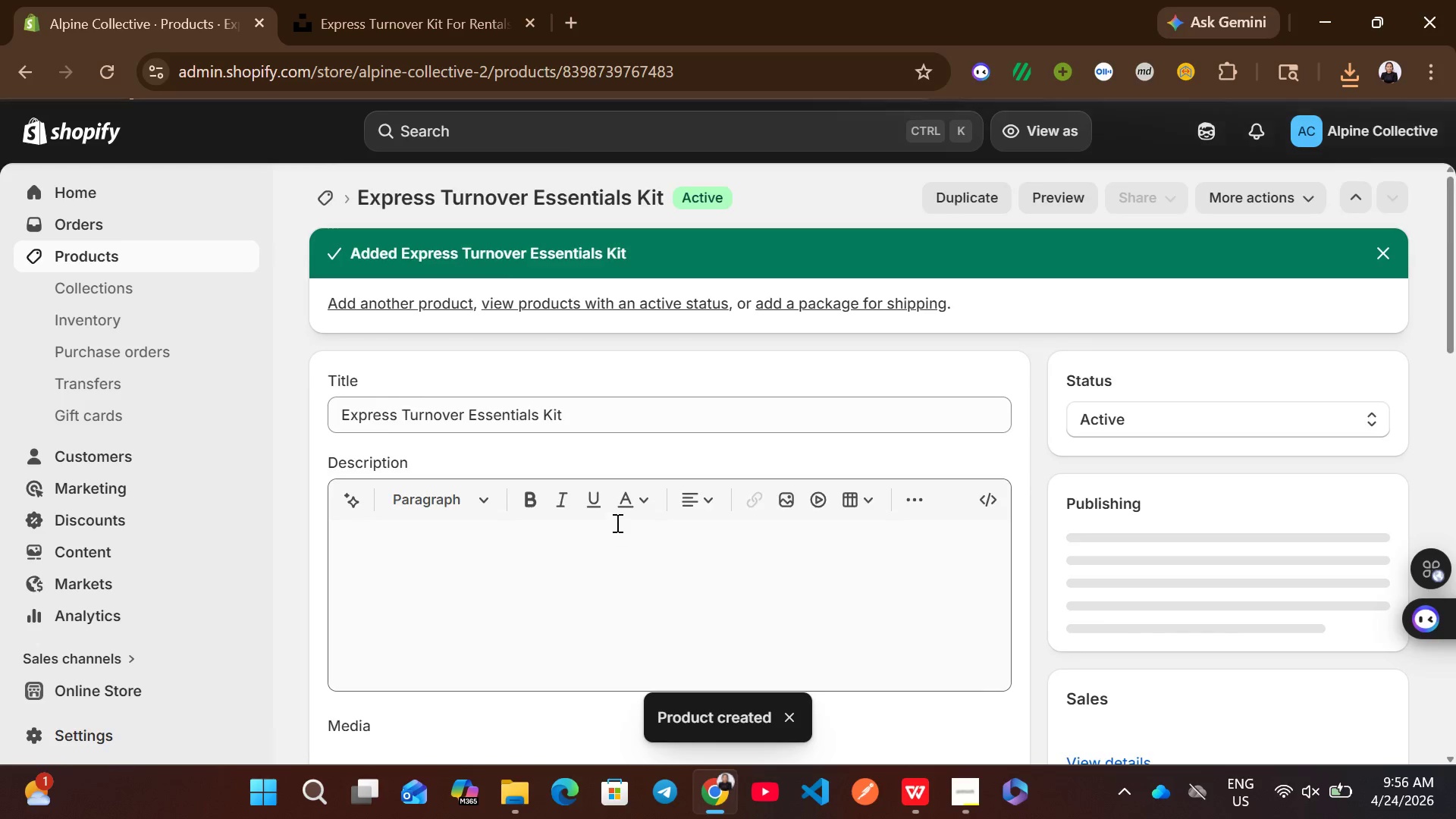 
left_click([463, 594])
 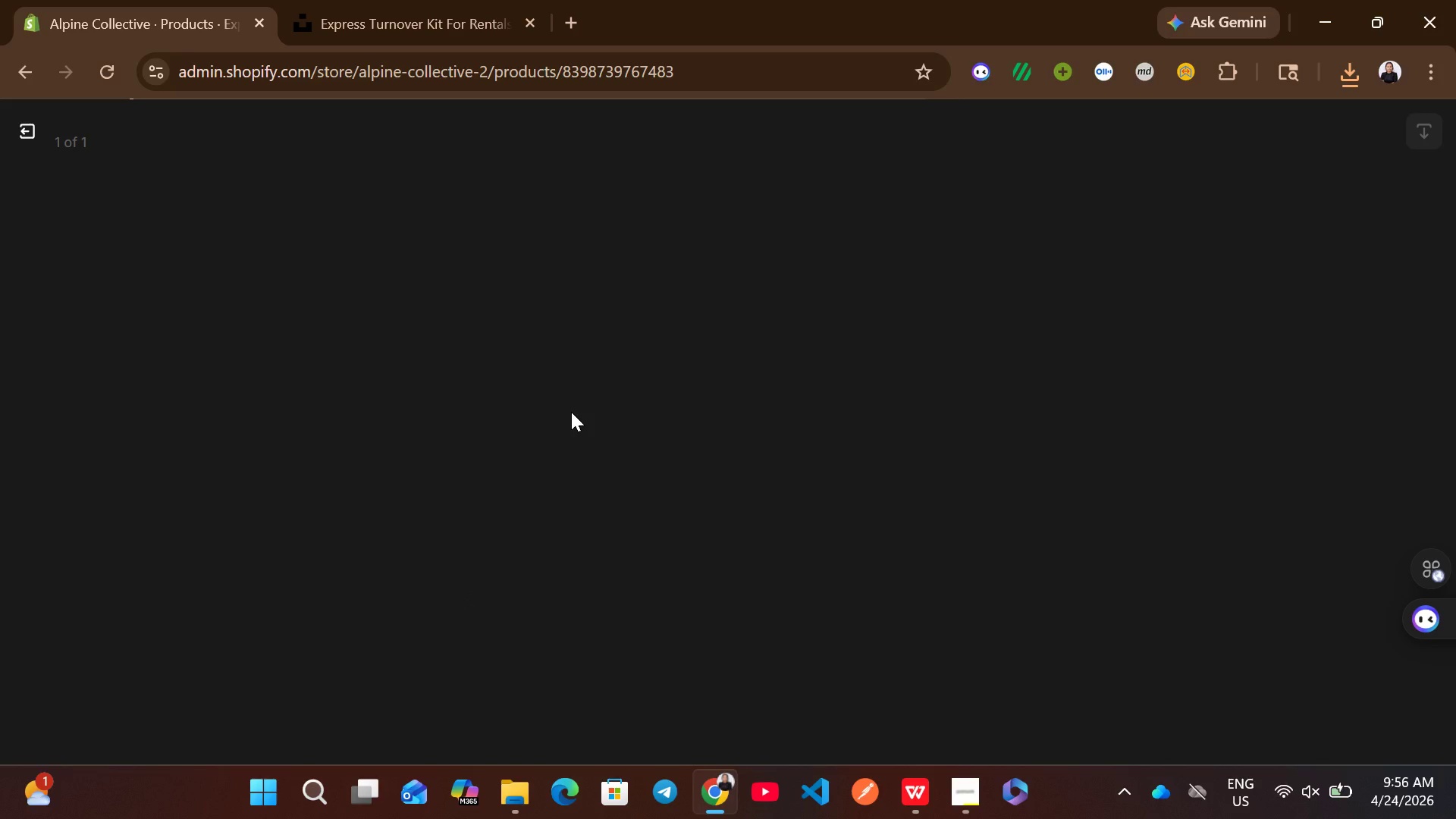 
wait(6.16)
 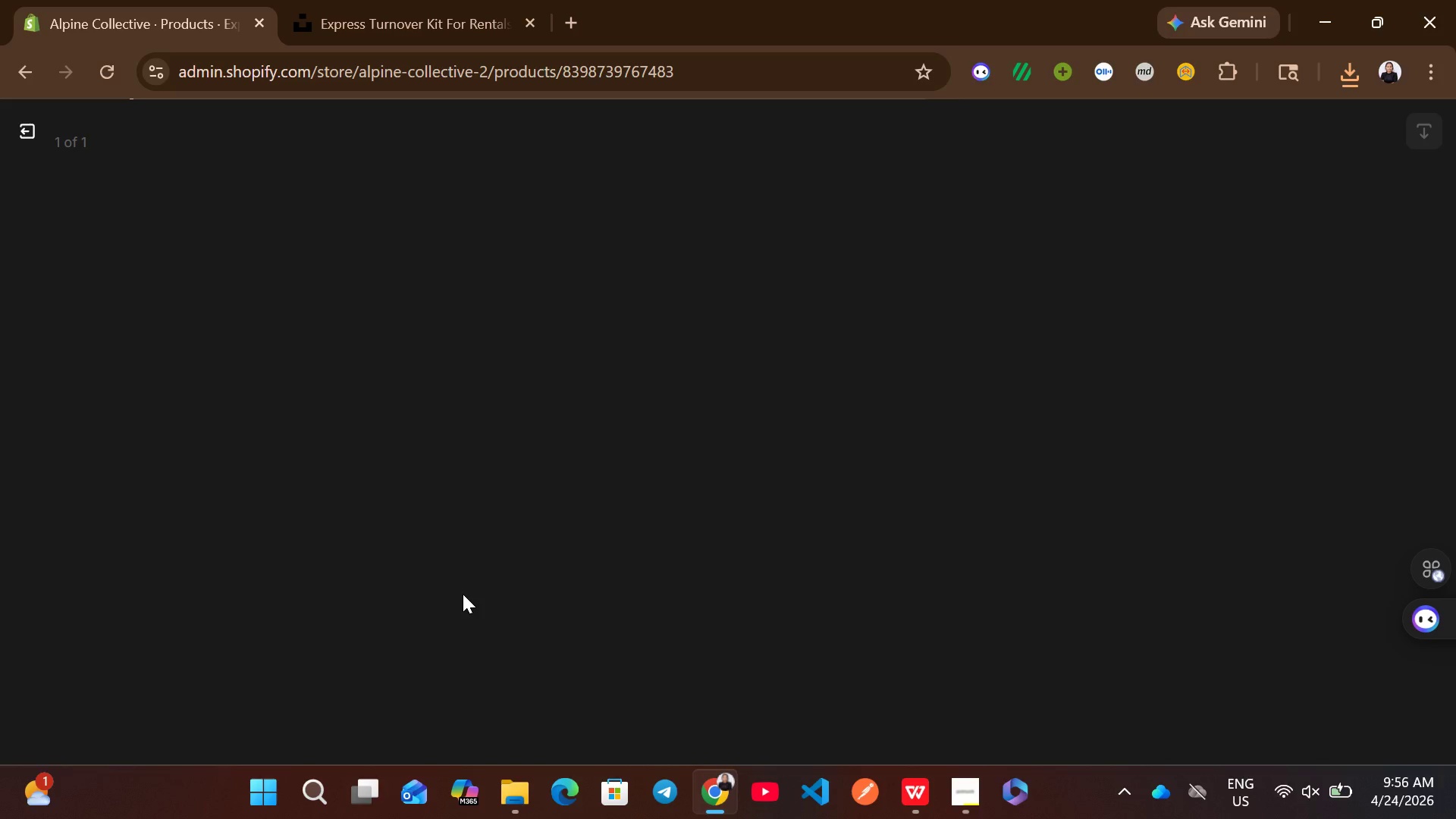 
left_click([25, 133])
 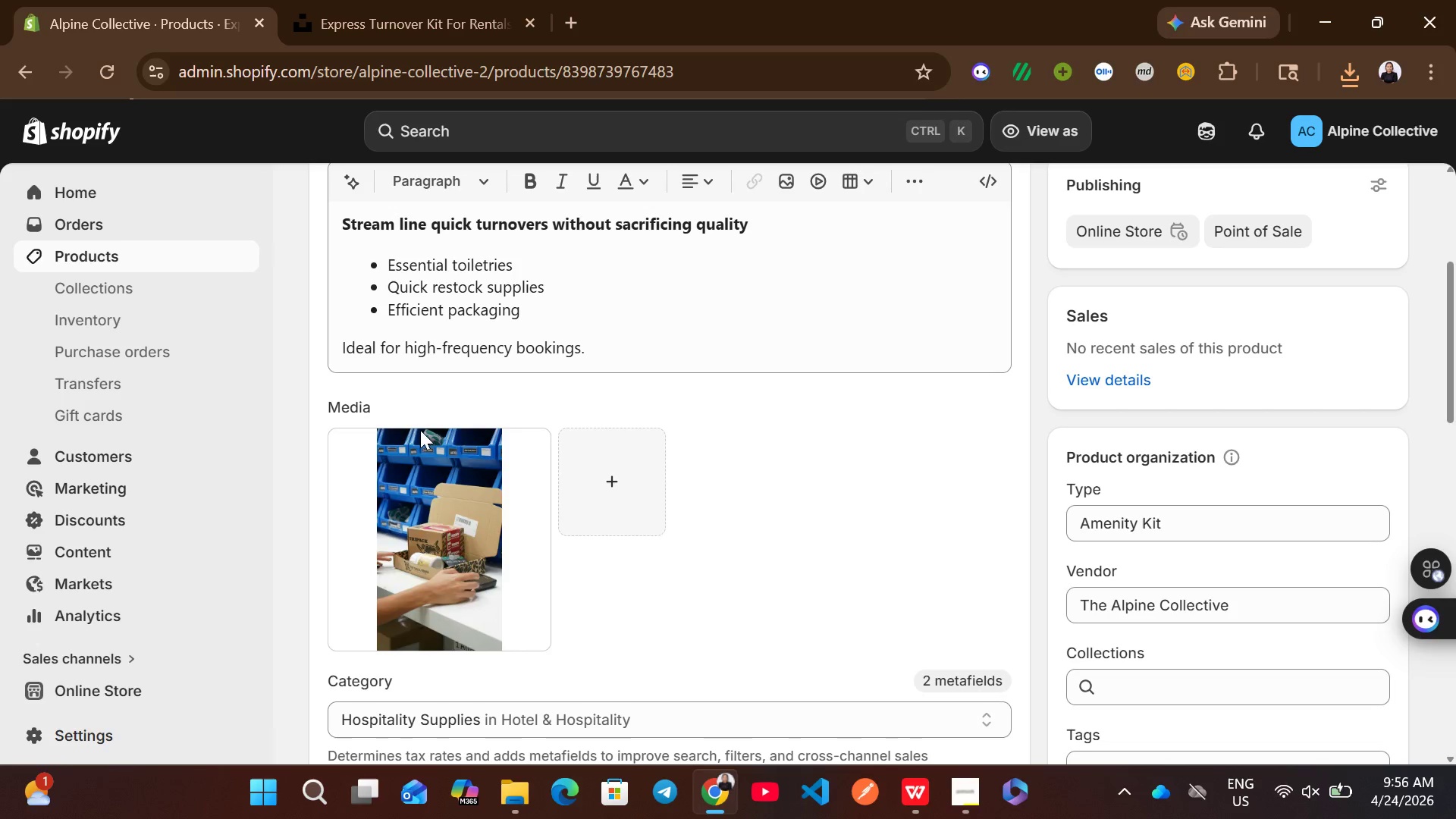 
left_click([510, 507])
 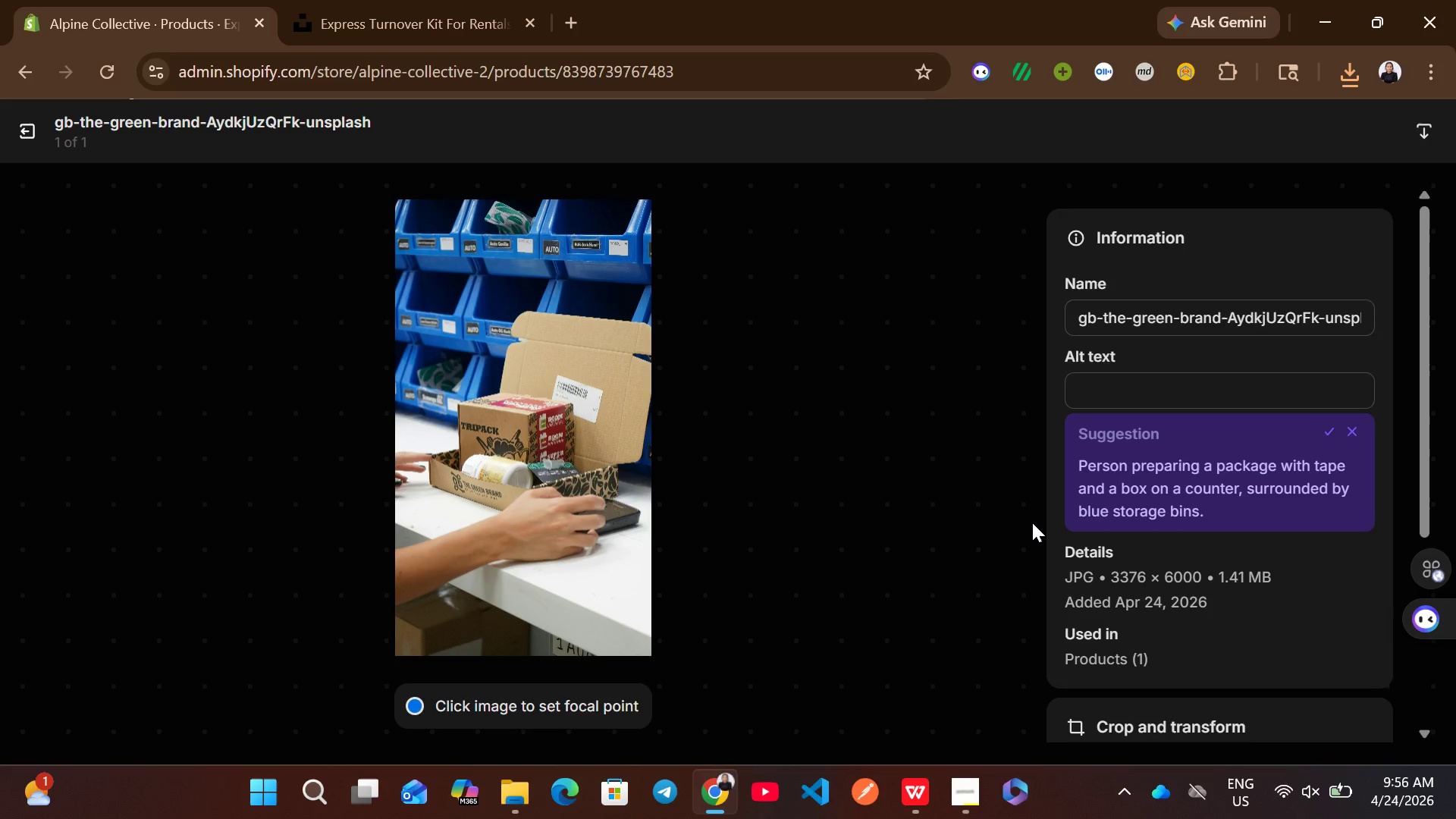 
left_click([1328, 433])
 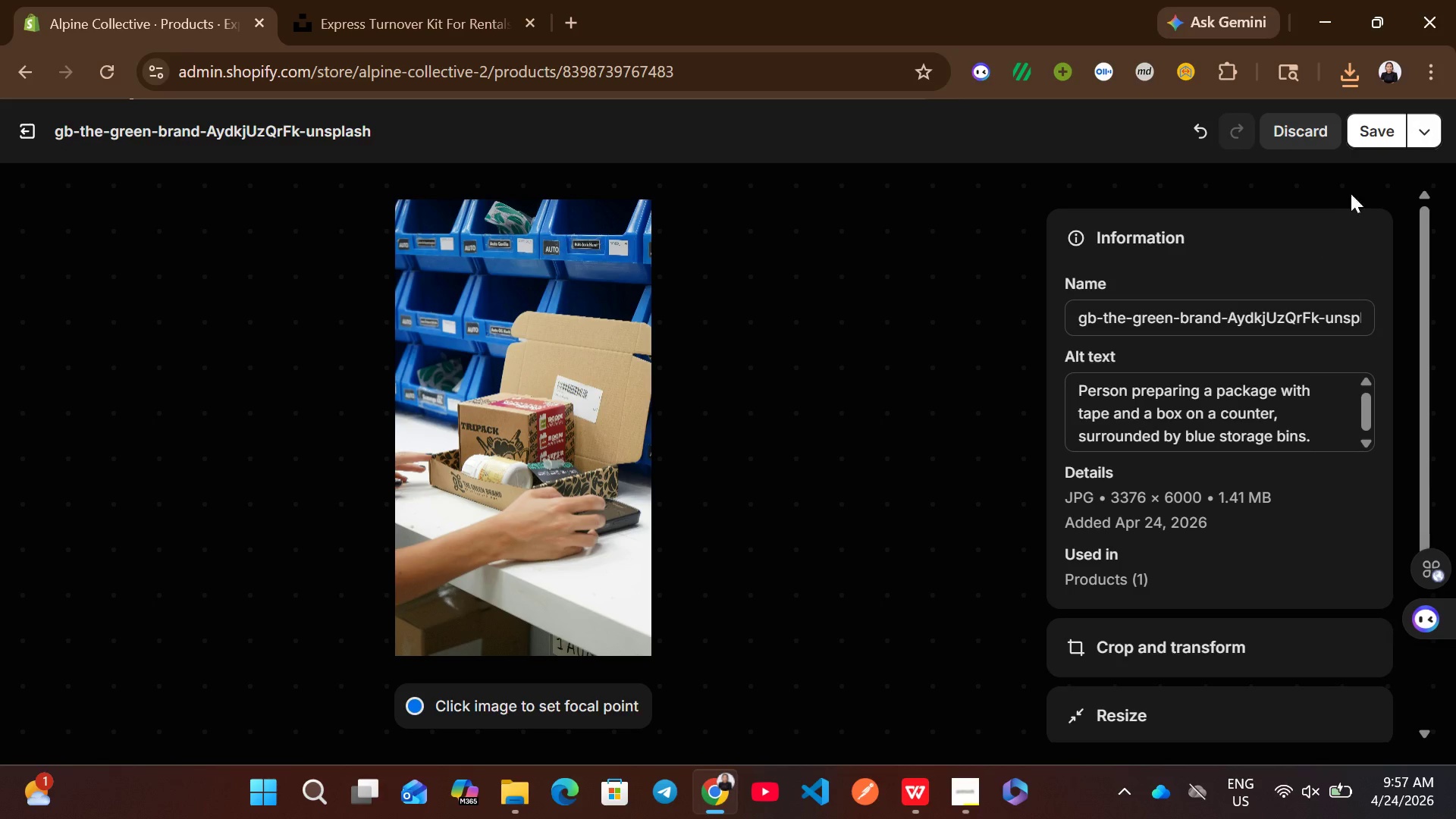 
left_click([1372, 136])
 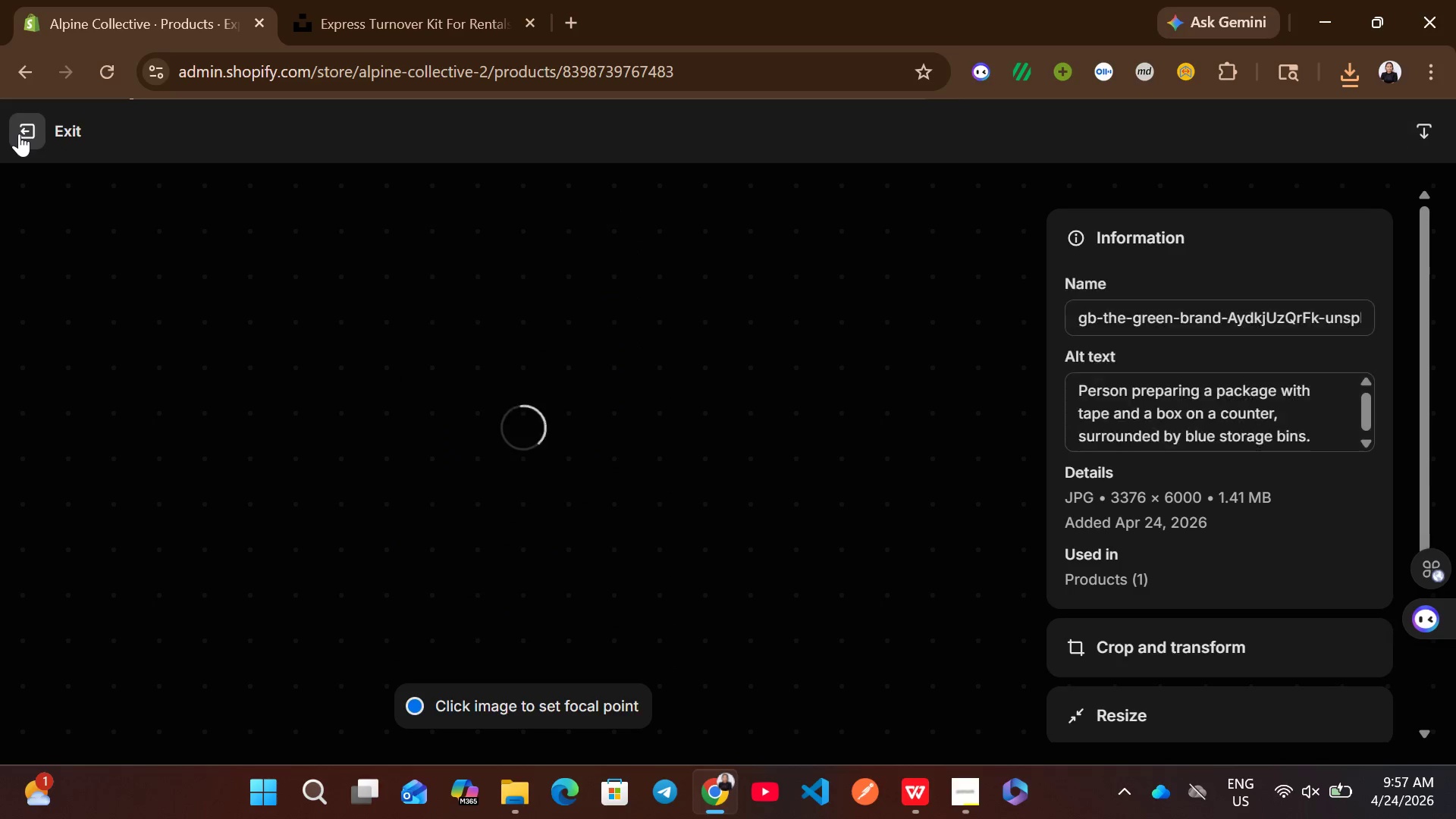 
left_click([19, 133])
 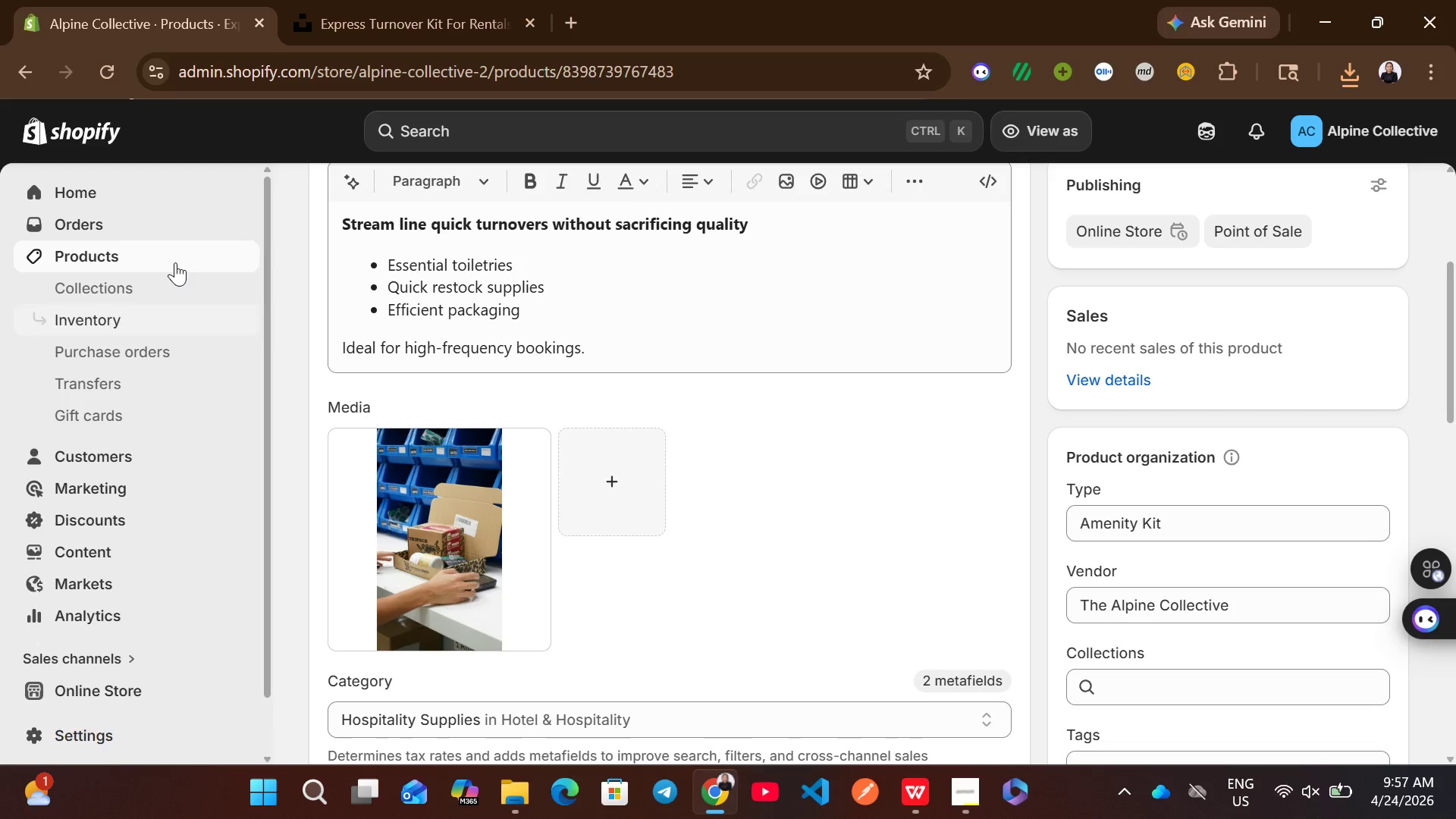 
left_click([175, 253])
 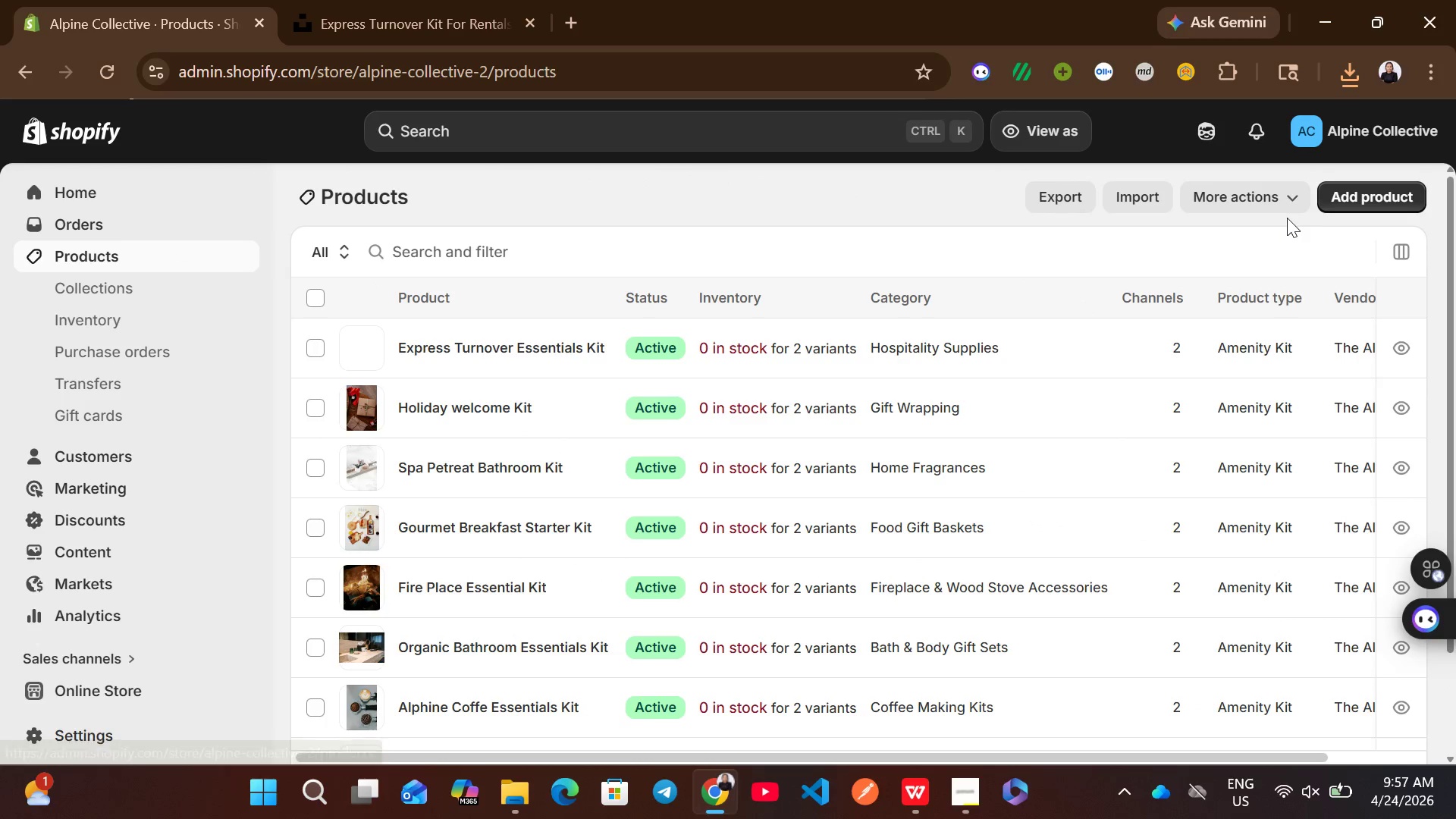 
left_click([1364, 191])
 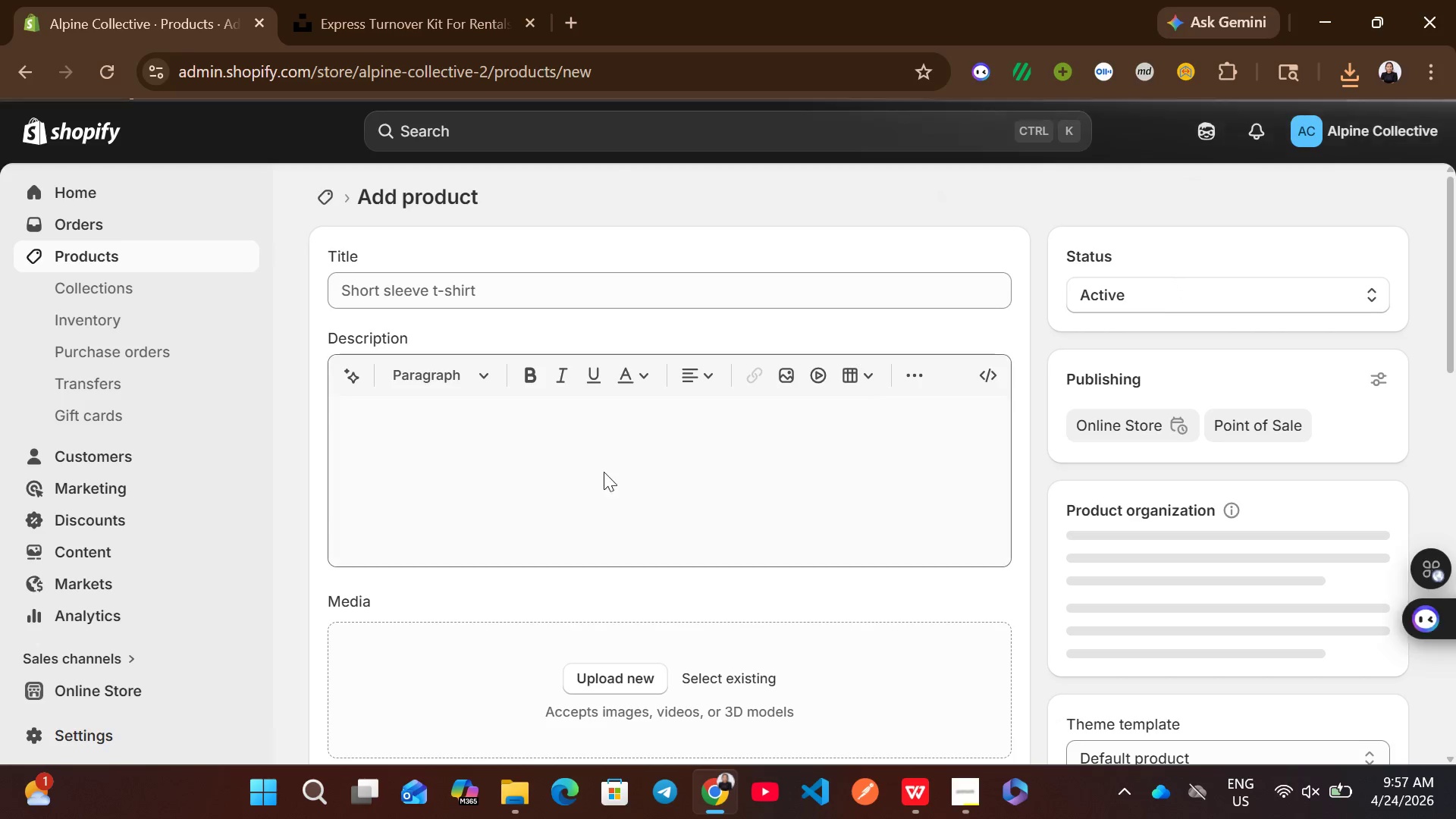 
left_click([528, 290])
 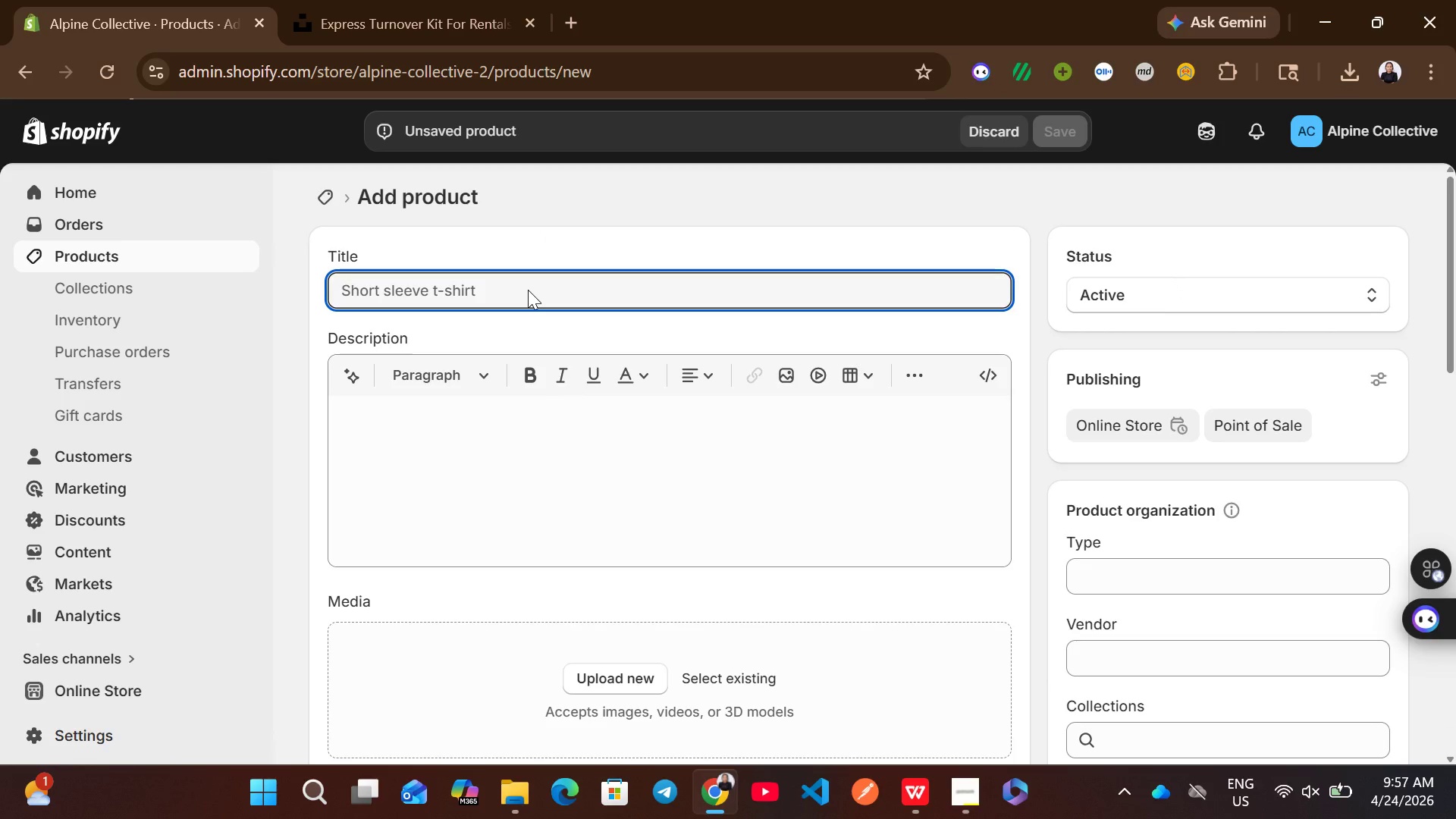 
type(Premium )
 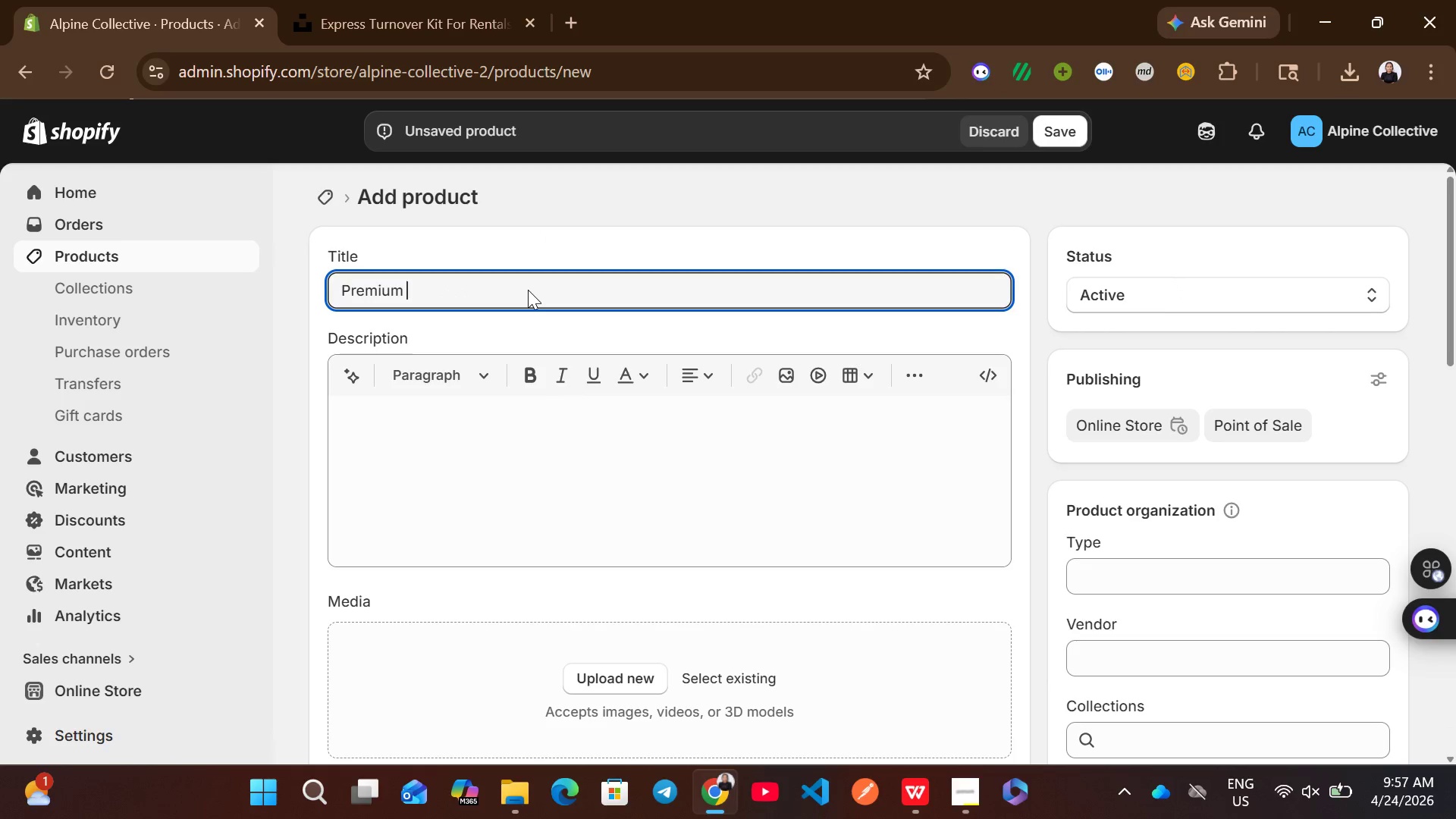 
type(Guest Turnover Kit)
 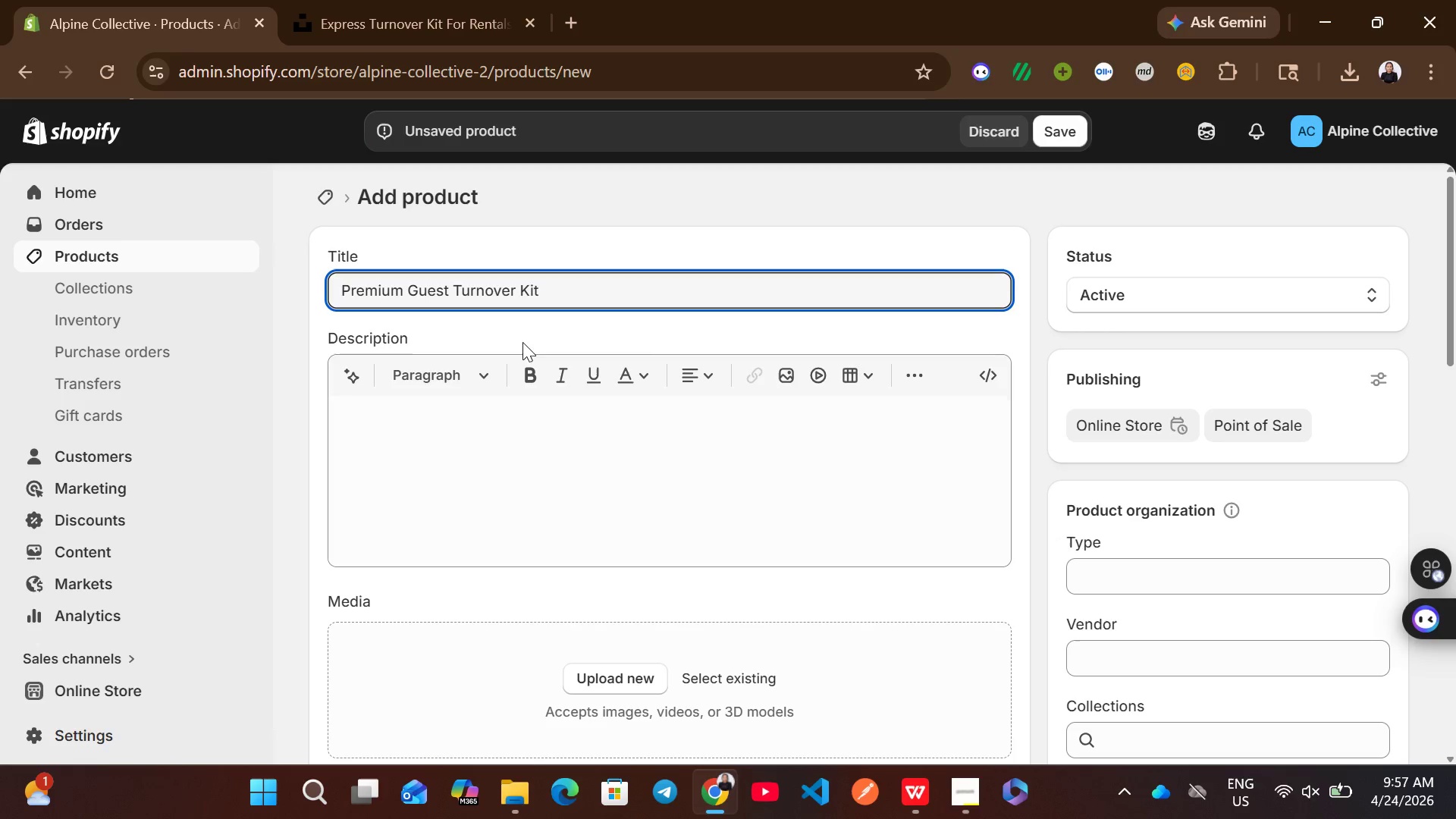 
left_click([488, 466])
 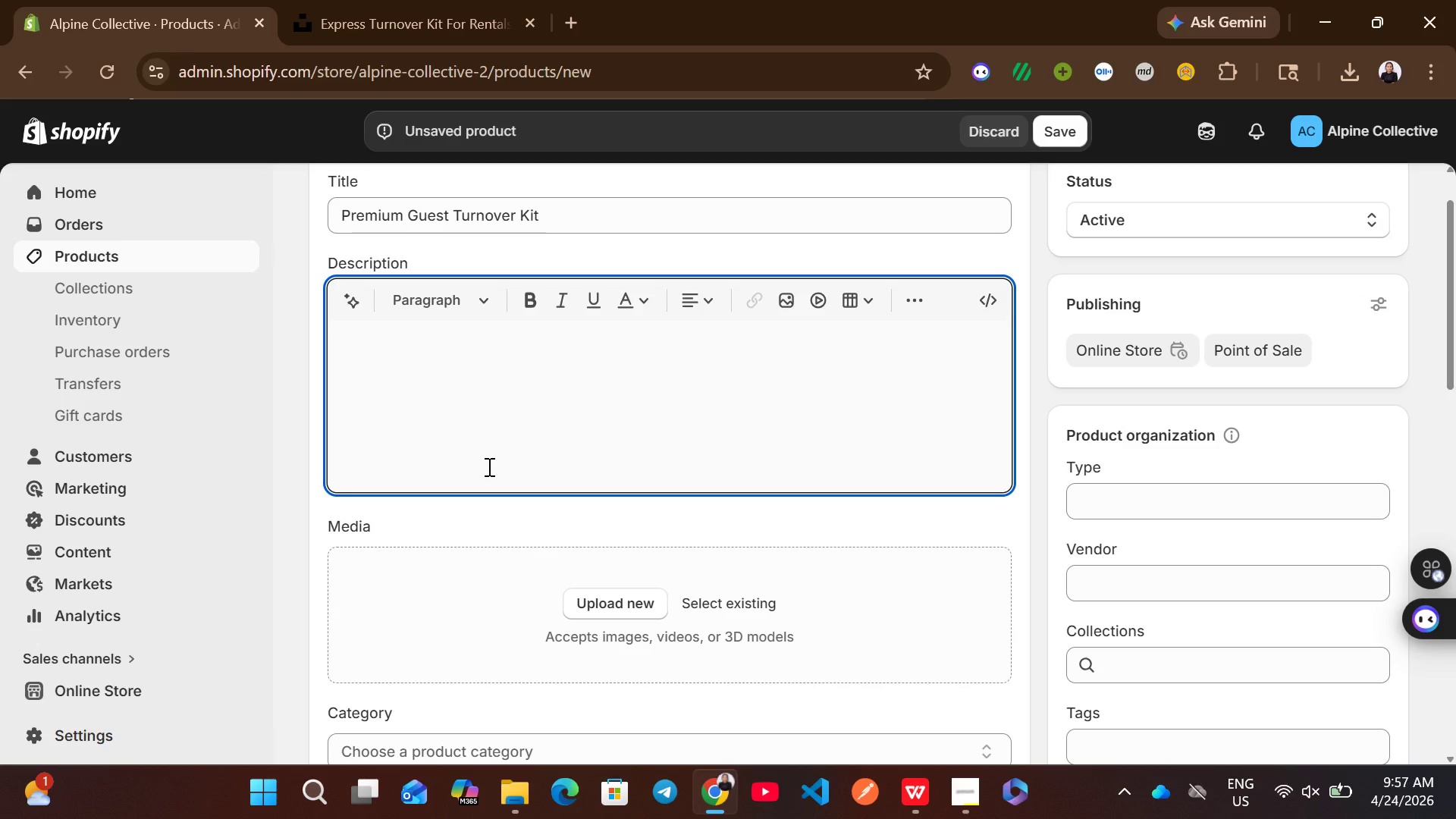 
type(Deliver a full-servu)
key(Backspace)
type(ice luxury turnover solution.)
 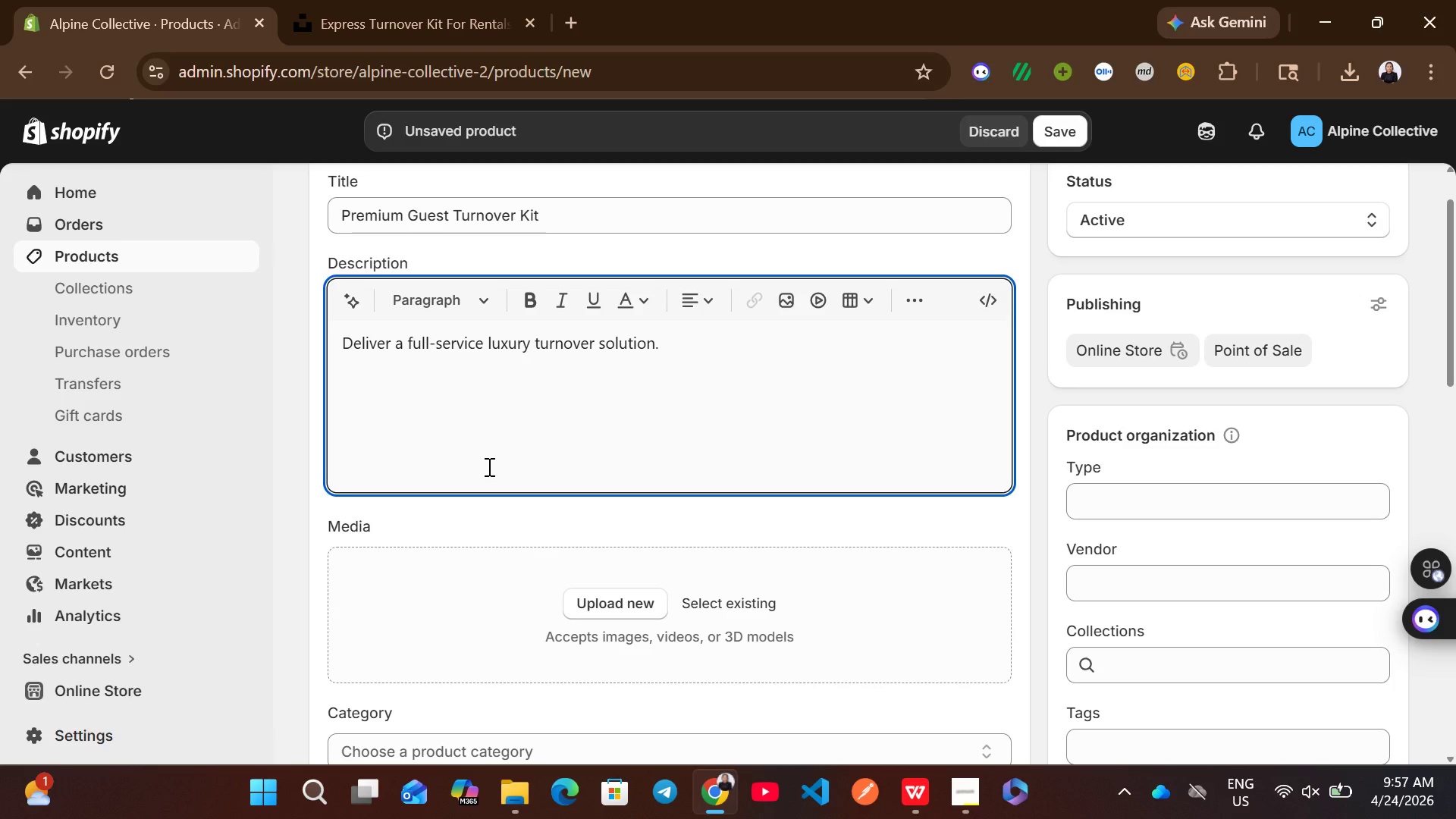 
key(Control+A)
 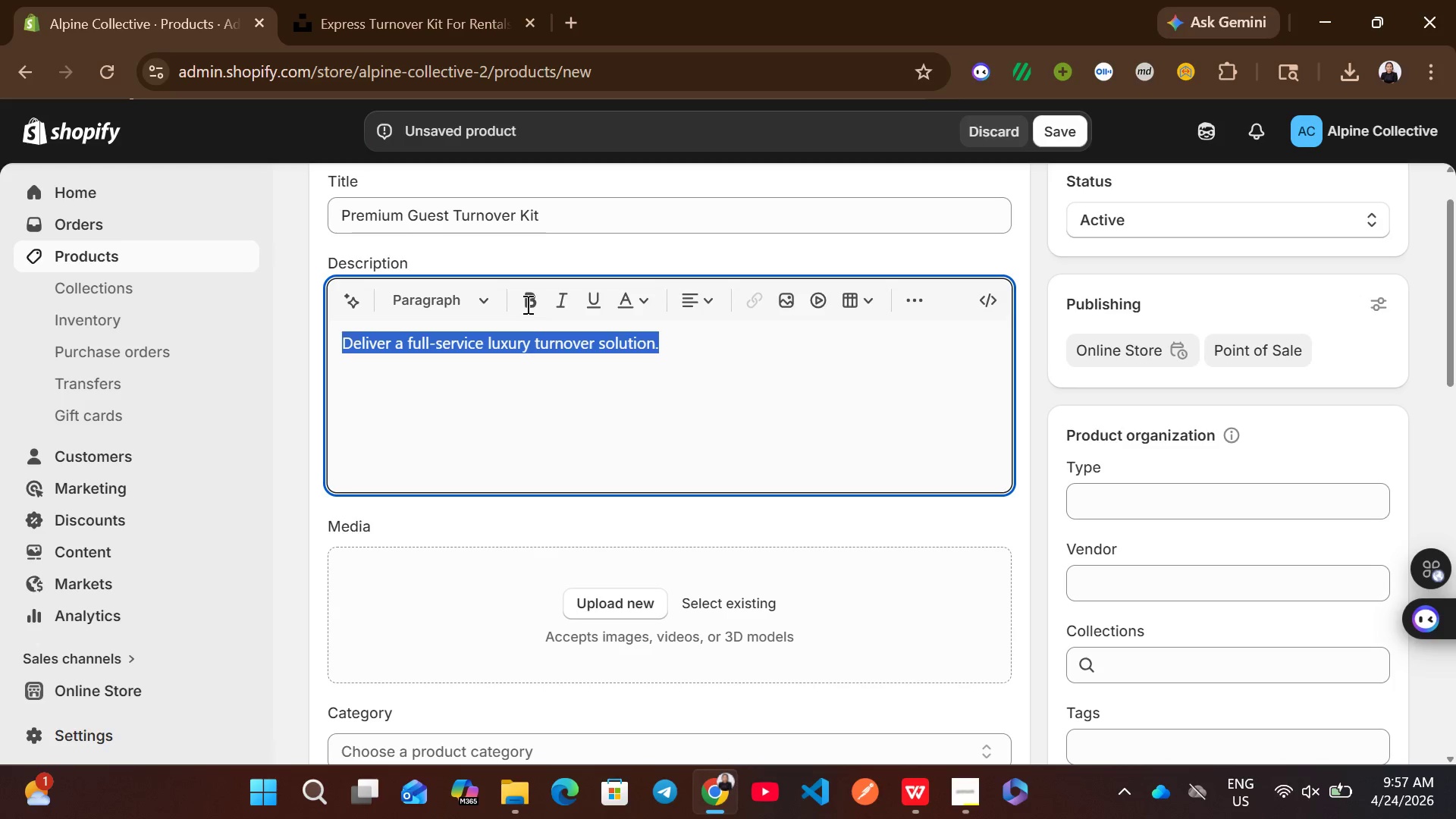 
left_click([526, 304])
 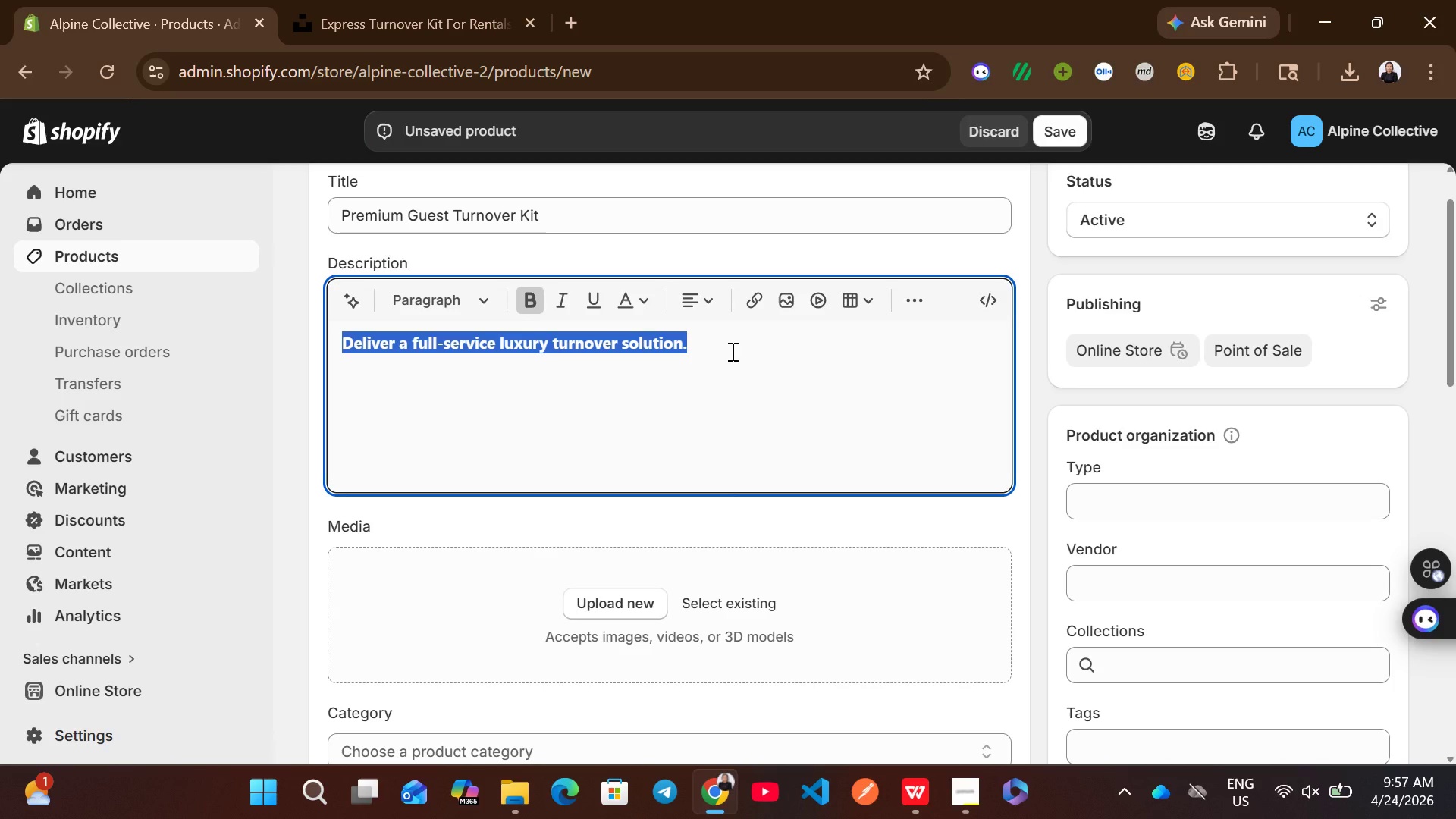 
left_click([731, 351])
 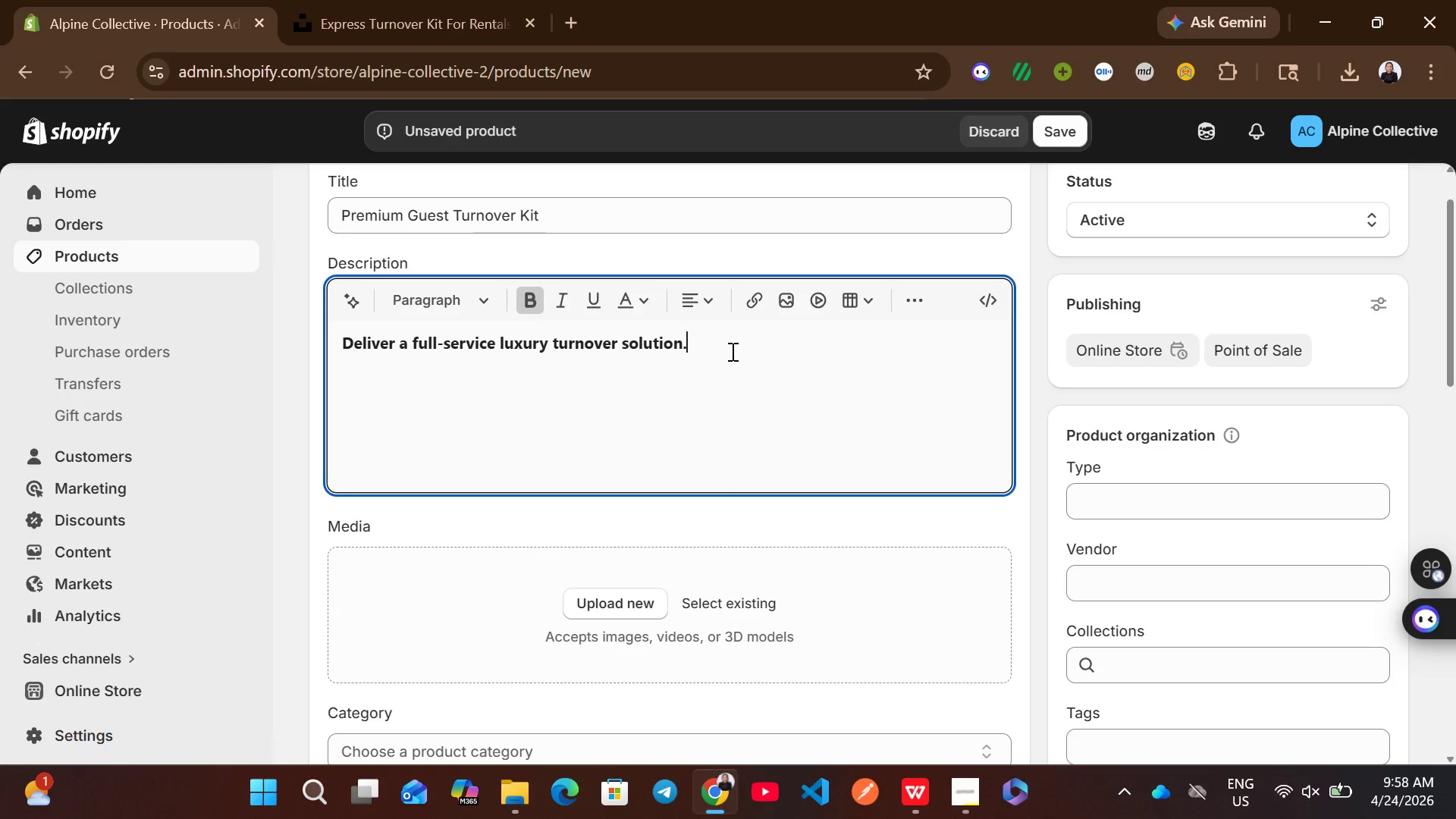 
key(Enter)
 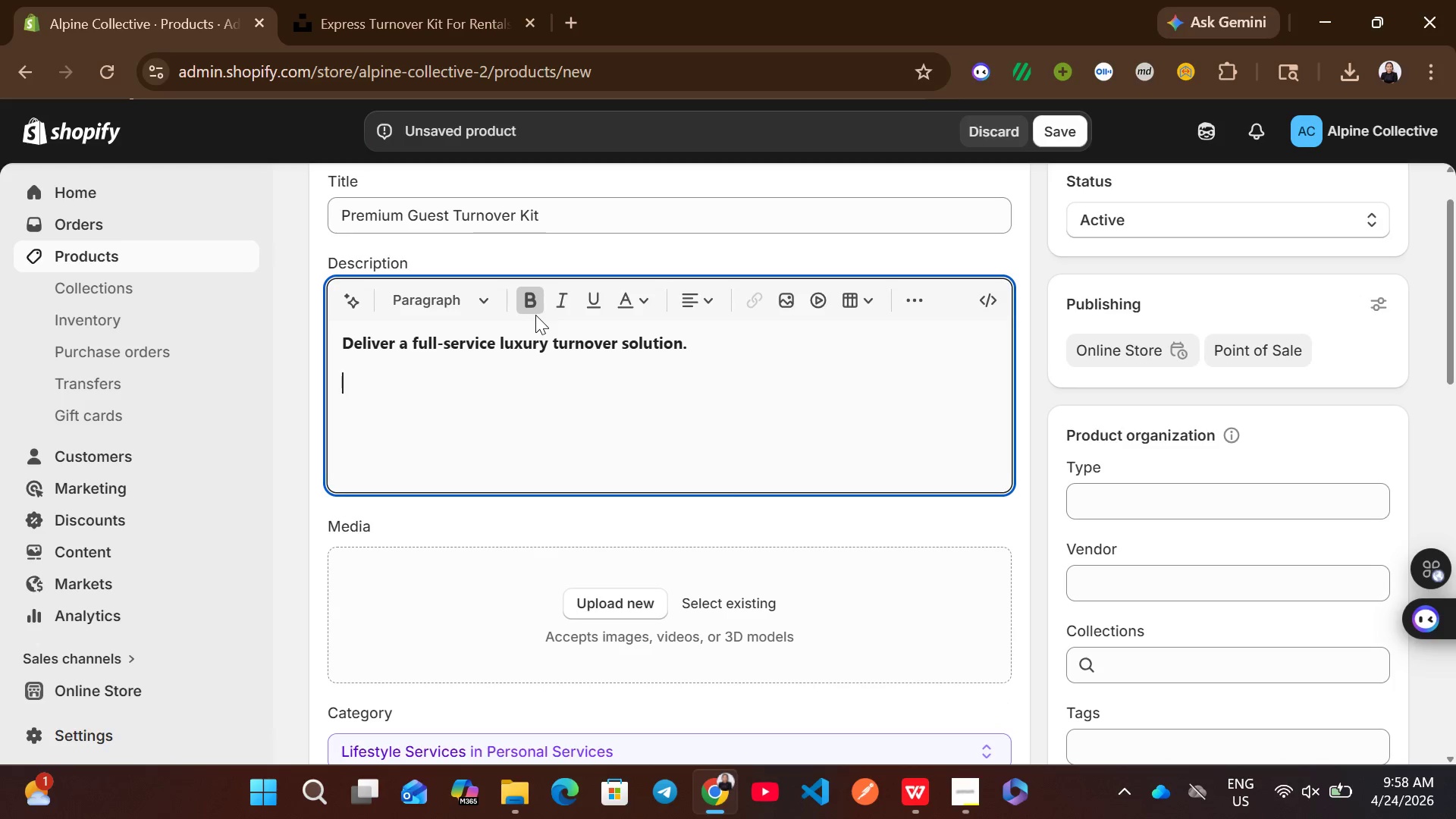 
left_click([530, 308])
 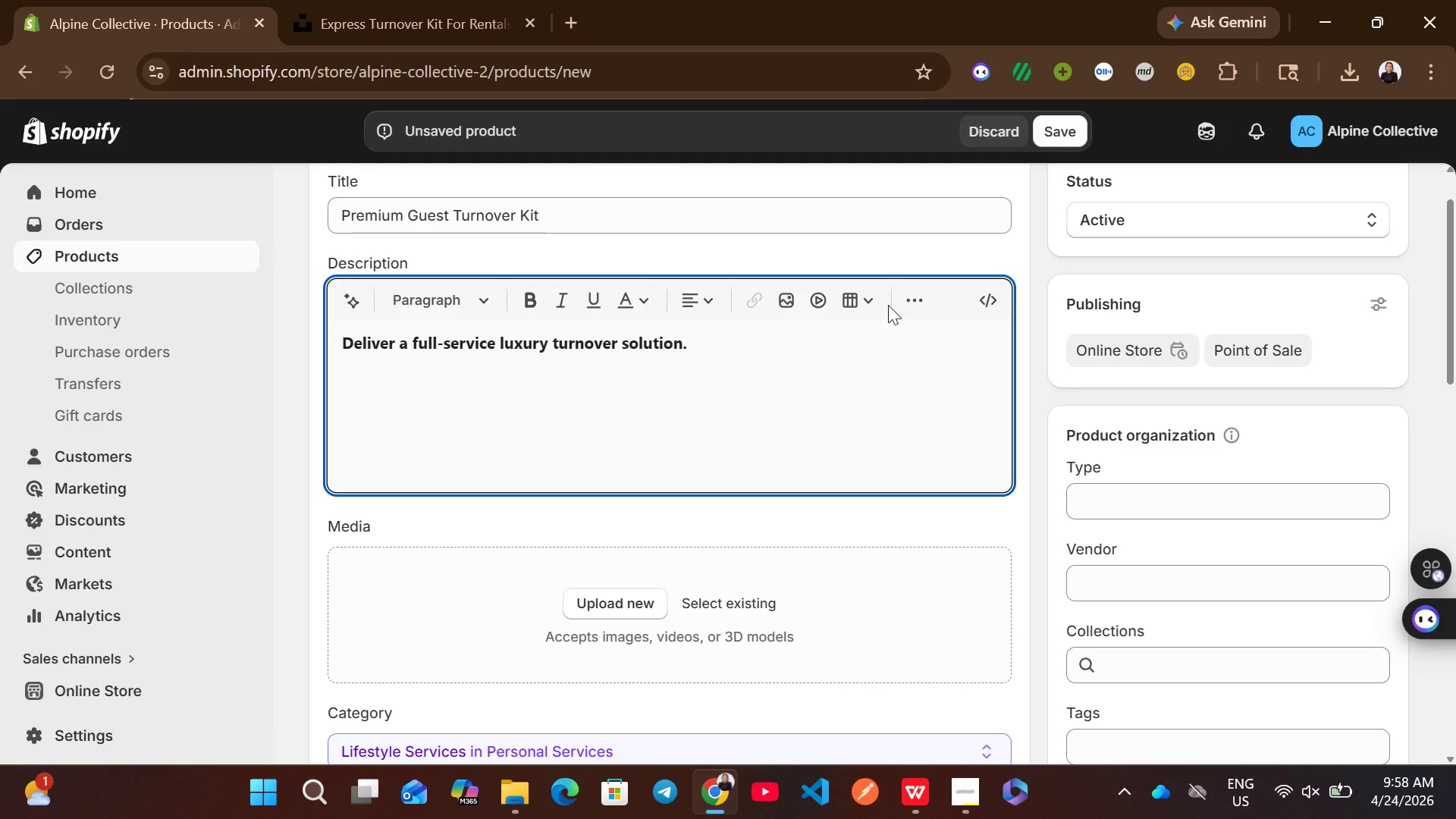 
left_click([923, 303])
 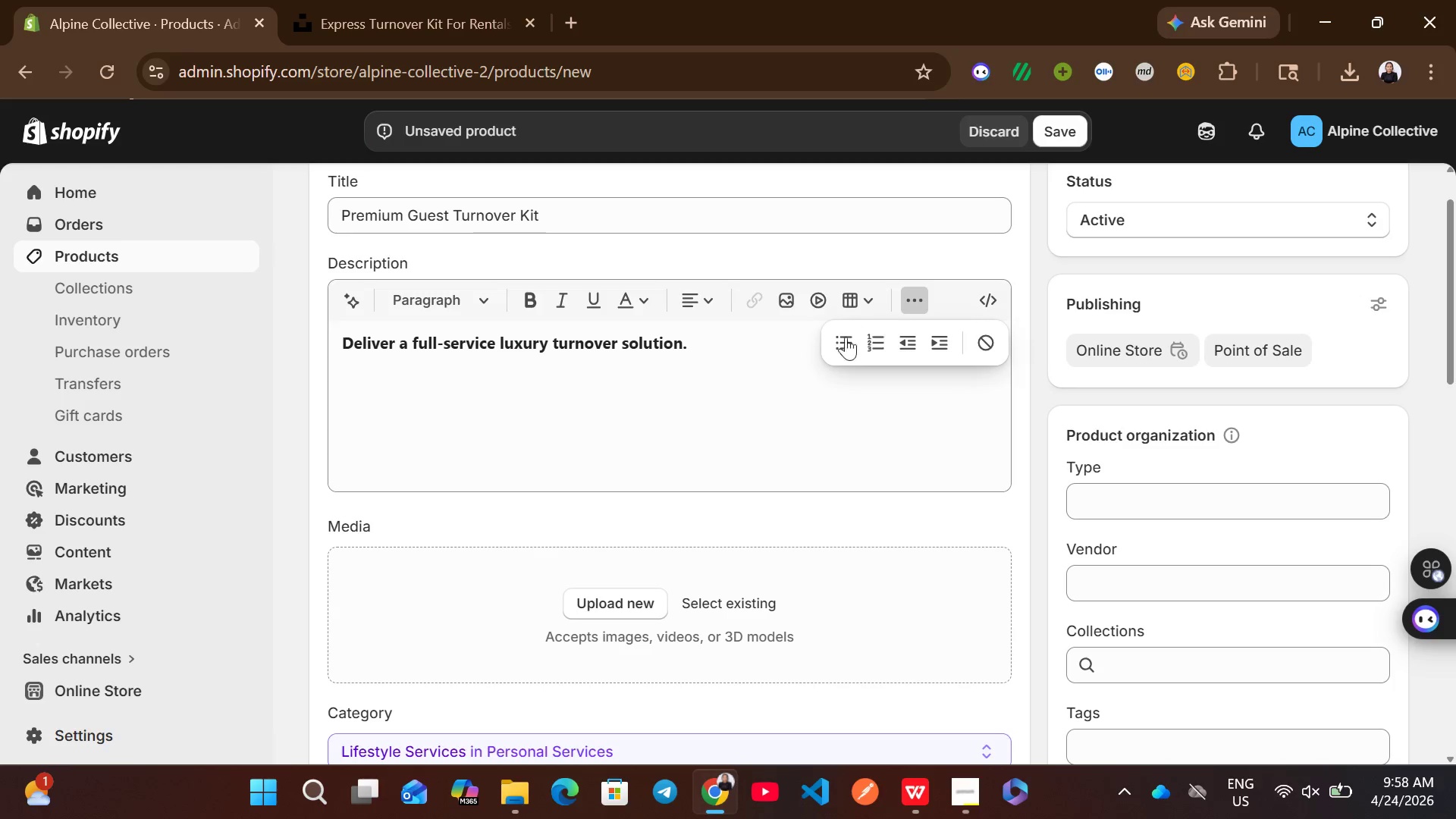 
left_click([838, 340])
 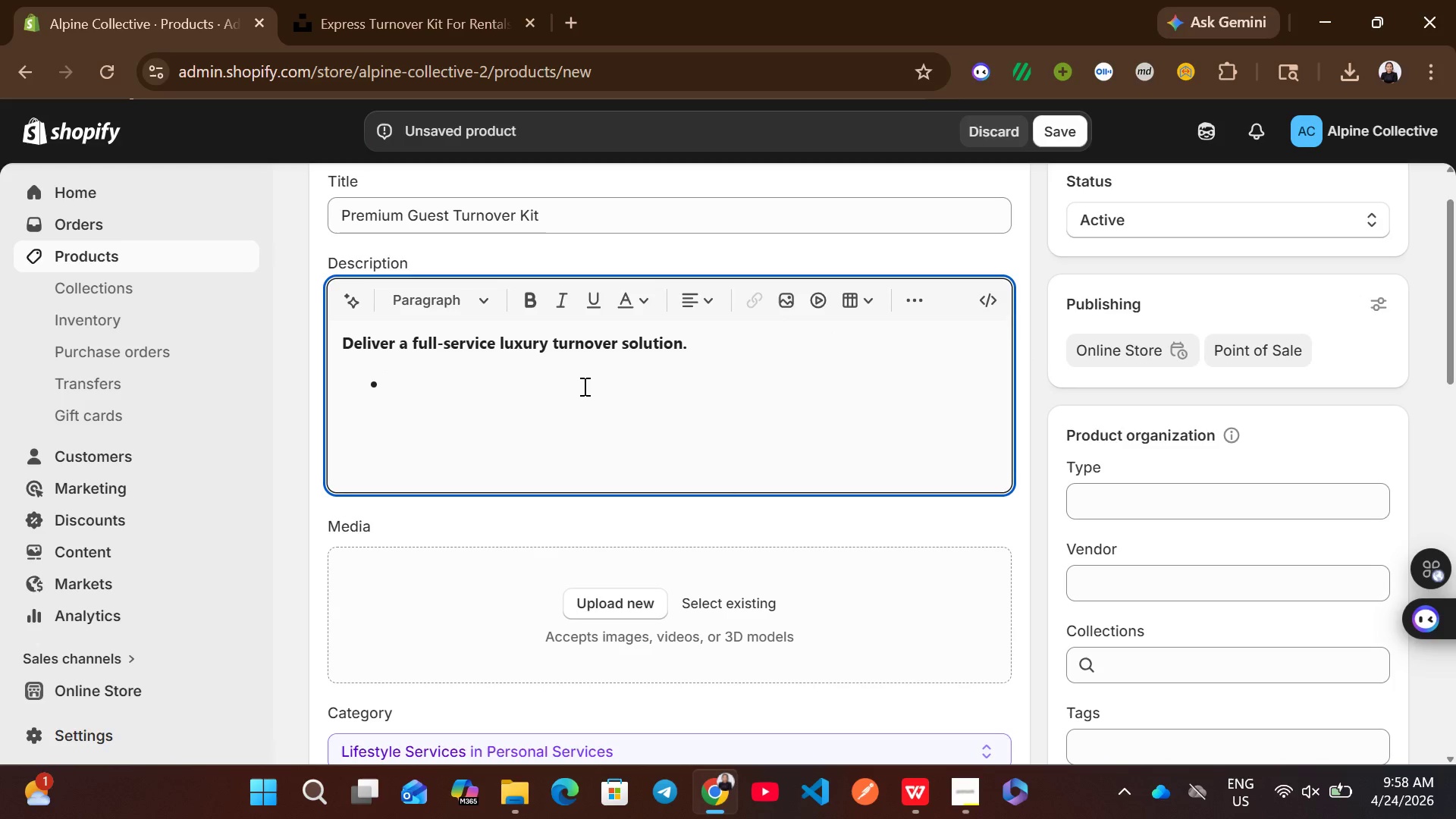 
wait(6.7)
 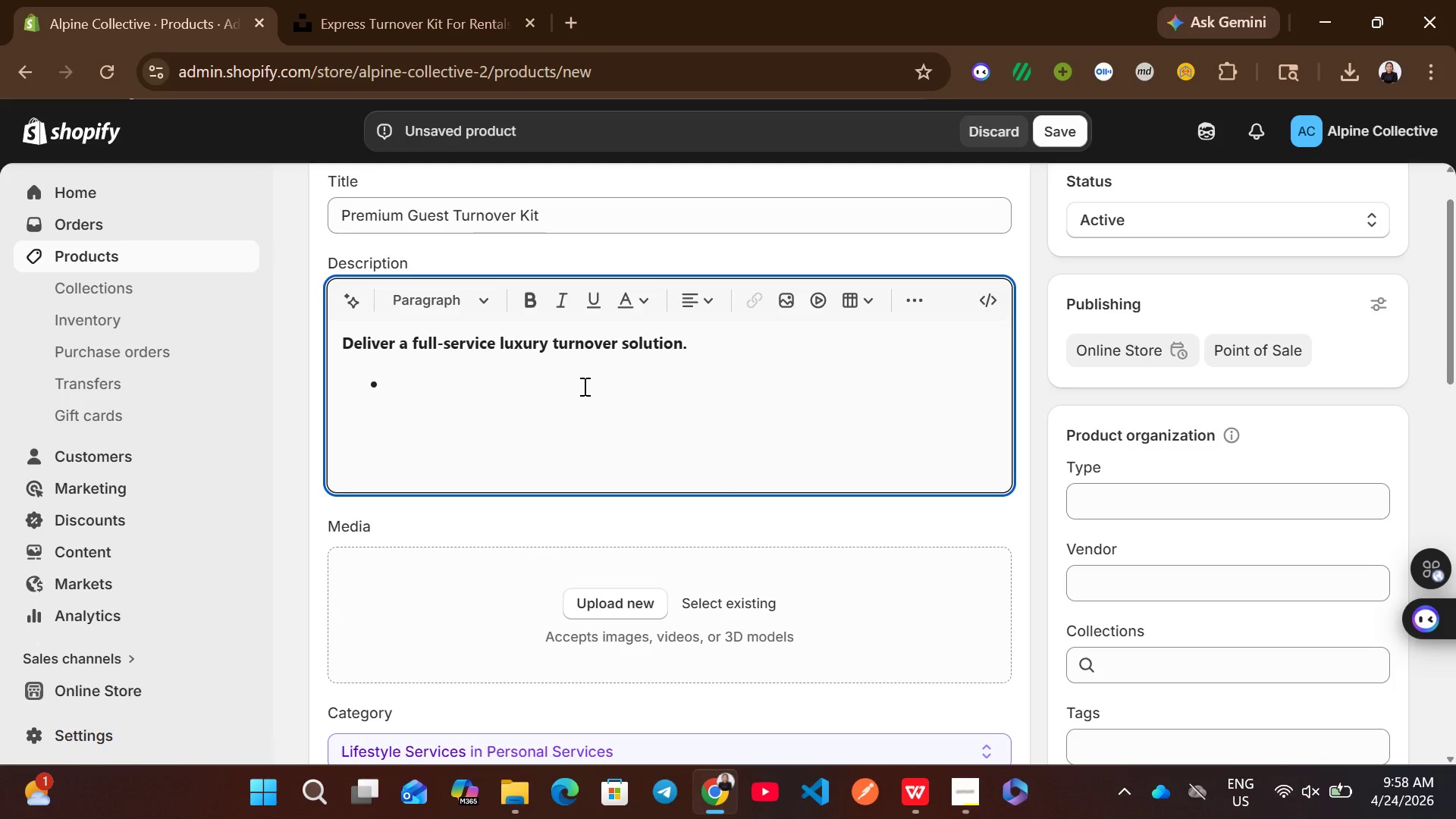 
type(complete guest amenities )
key(Backspace)
 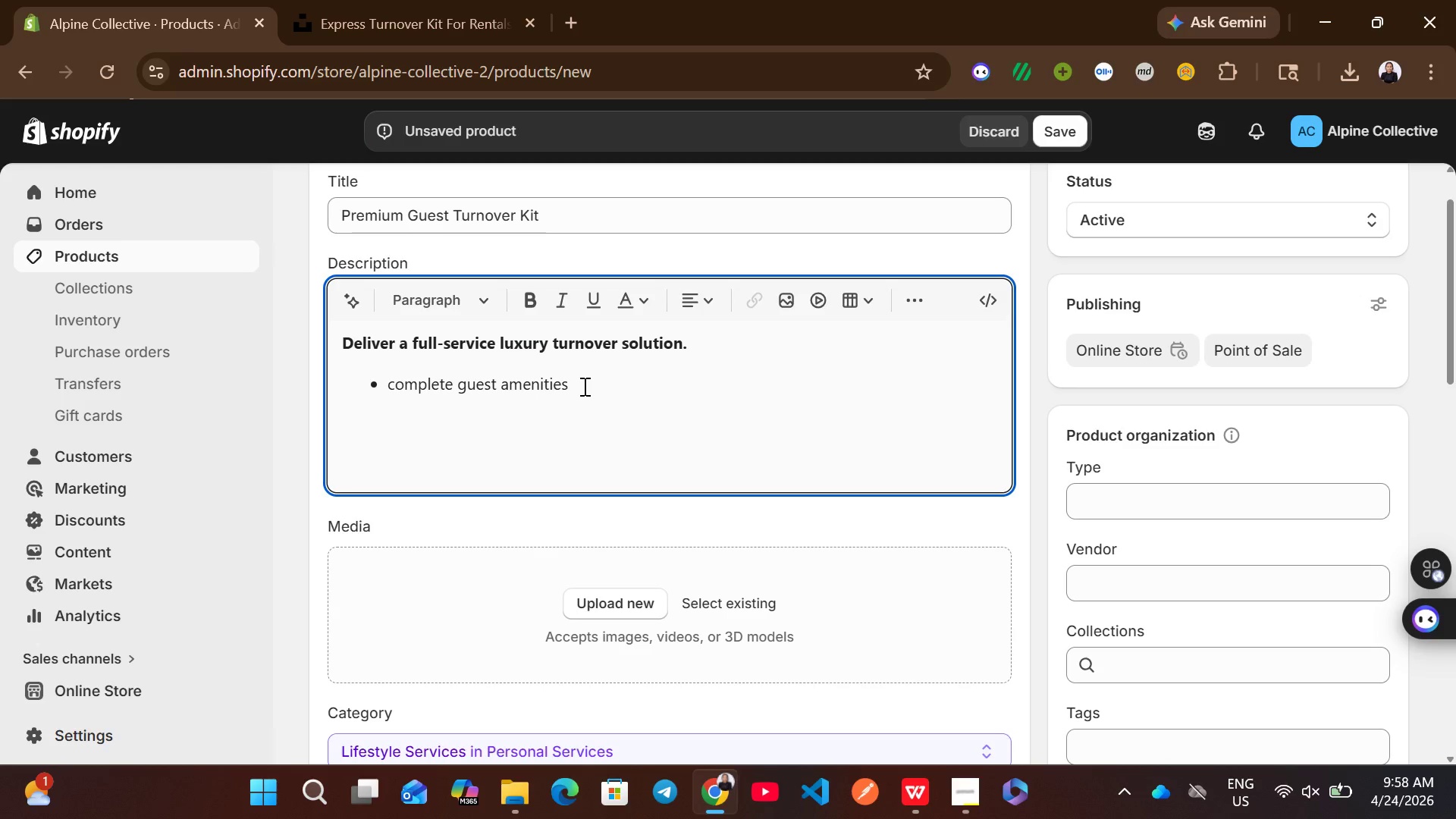 
key(Enter)
 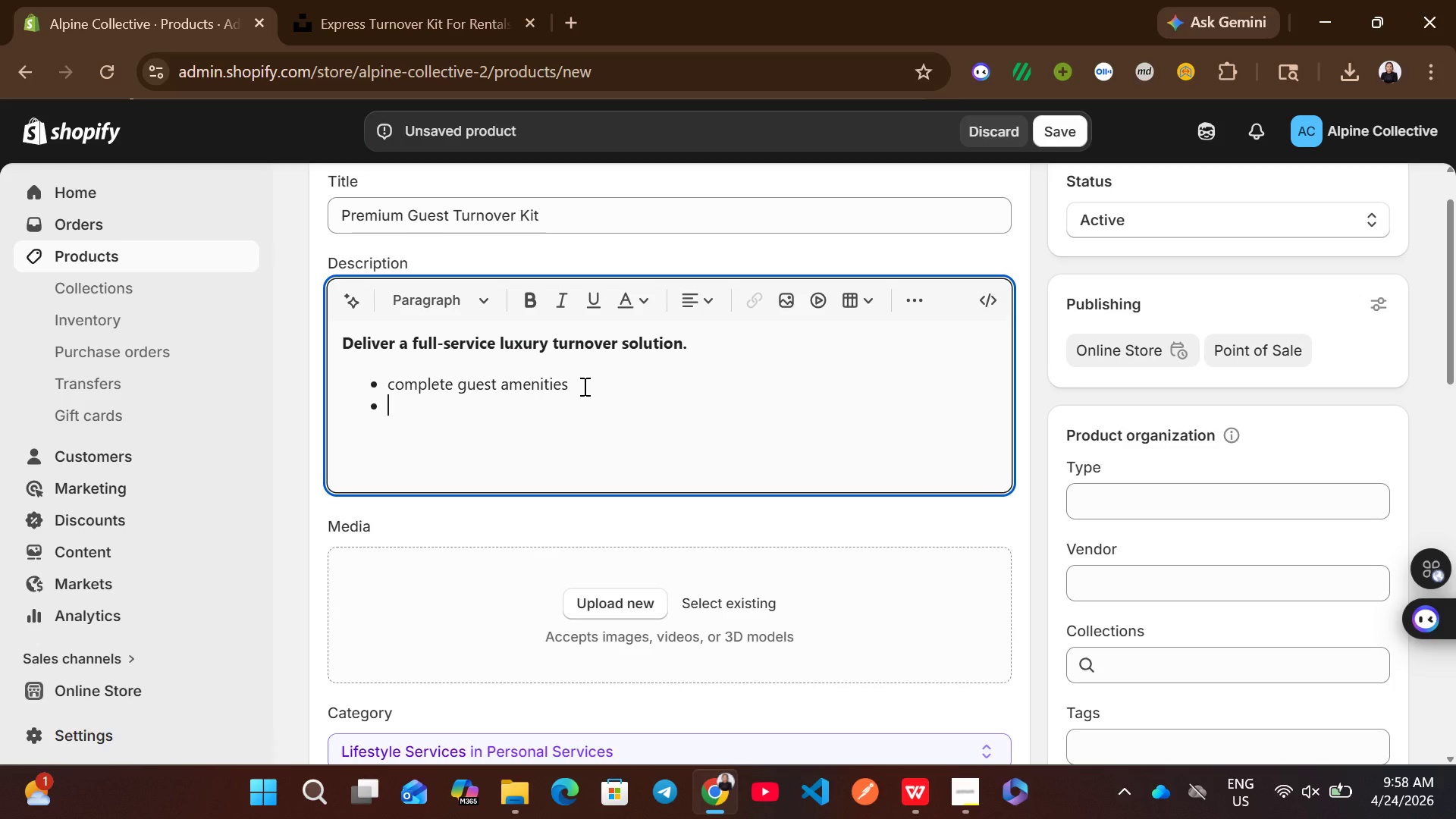 
type(high )
key(Backspace)
type(- )
key(Backspace)
type(end )
 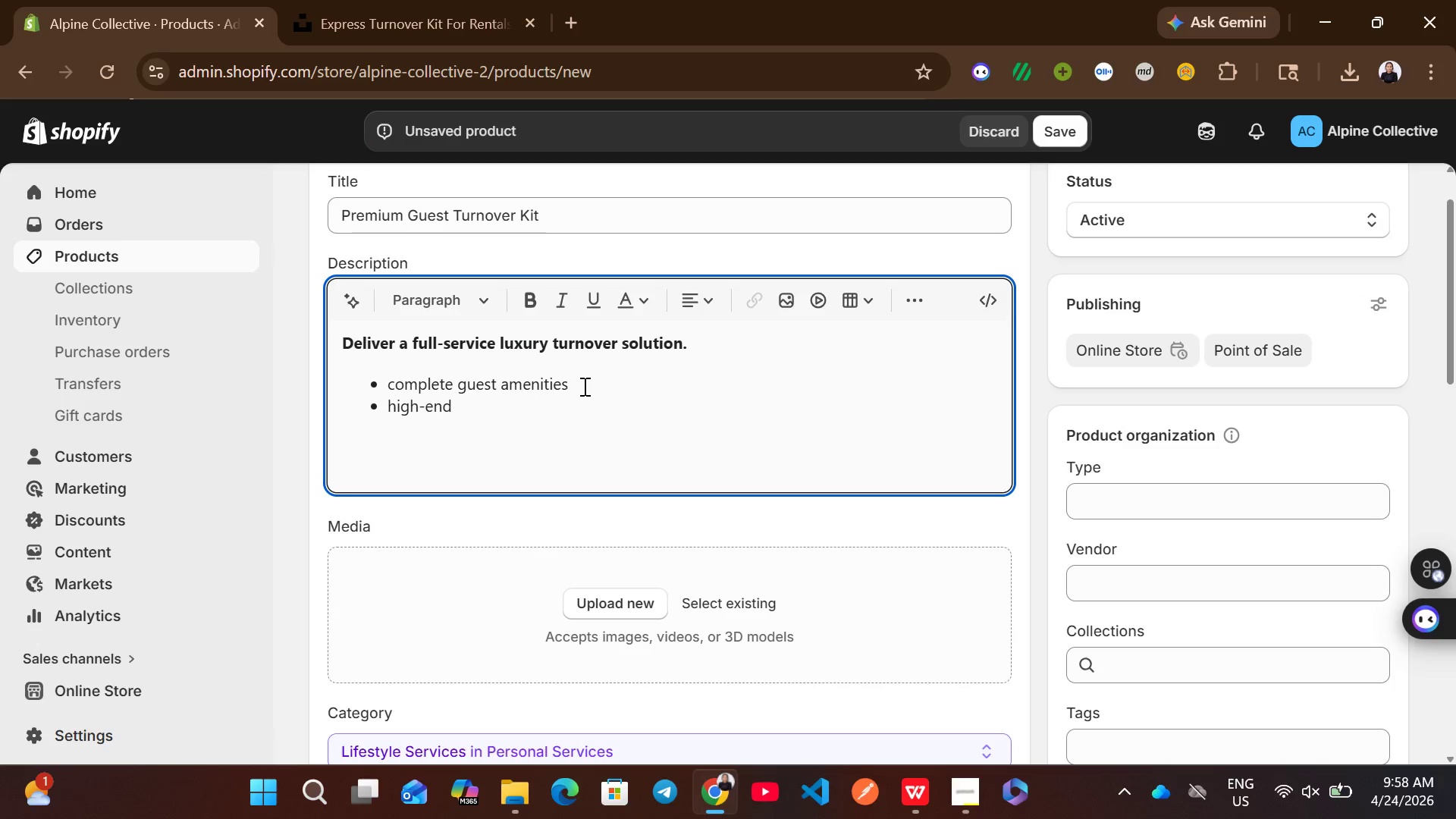 
type(consumables)
 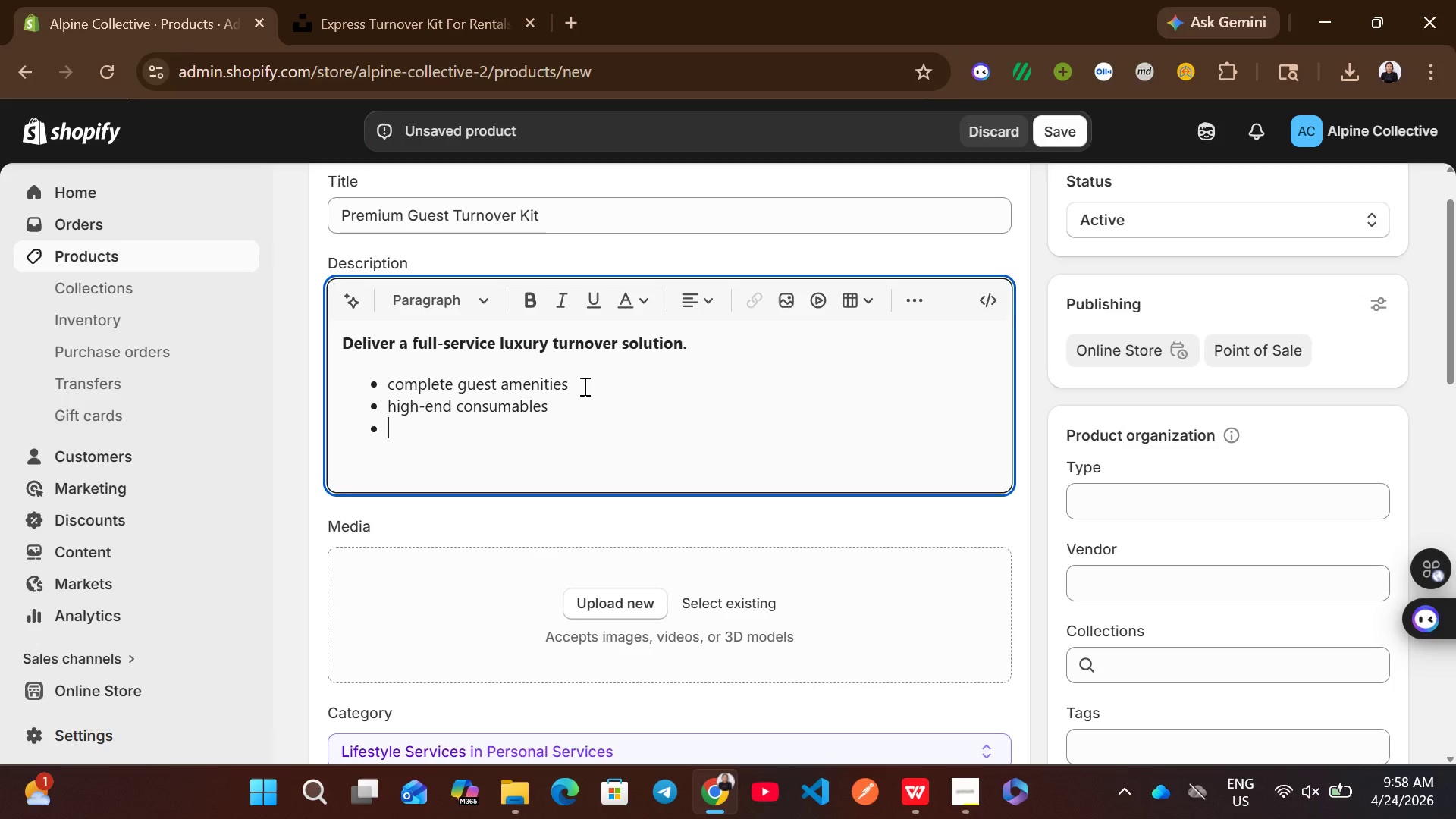 
key(Enter)
 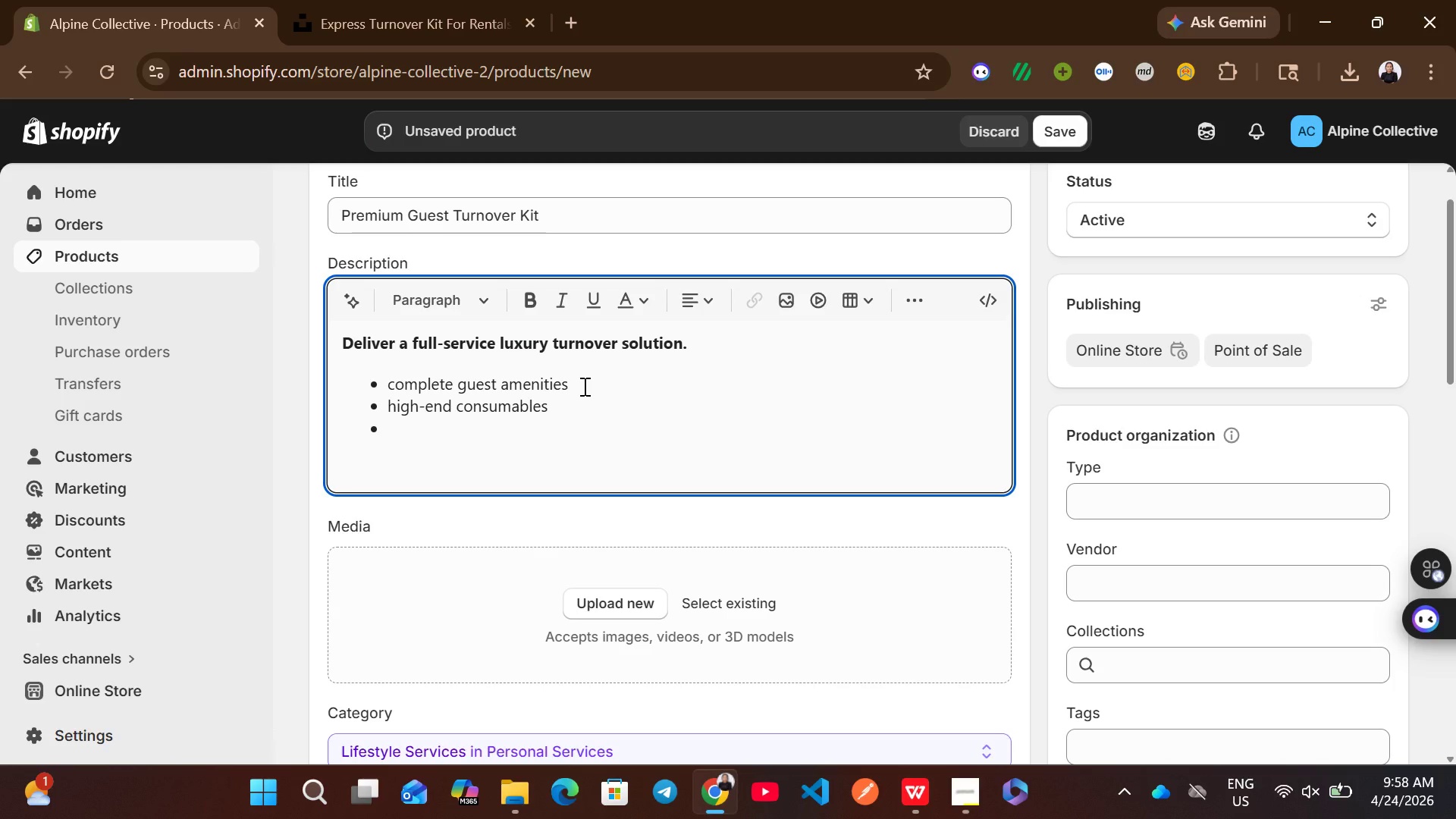 
type(consistent )
 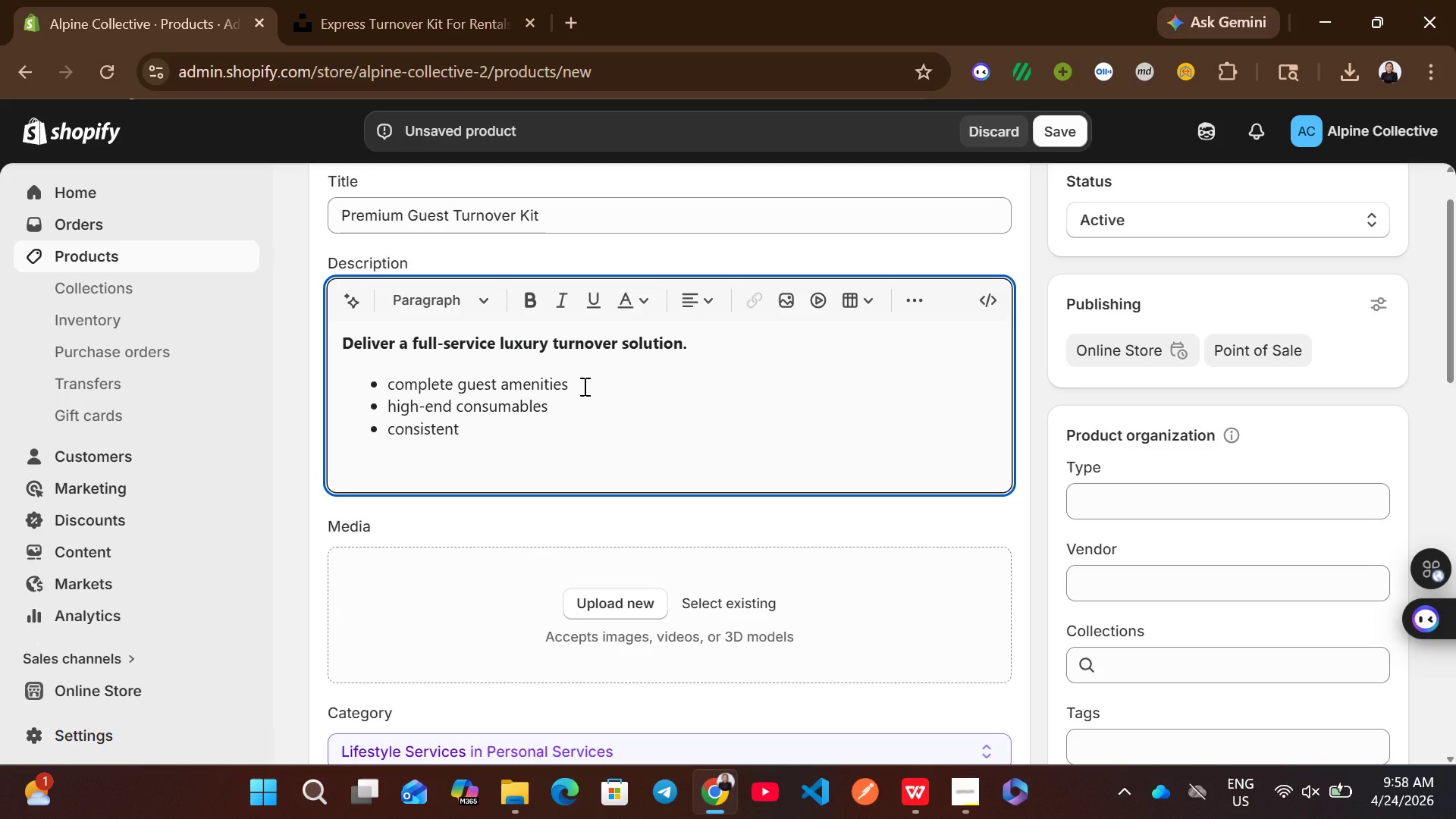 
wait(5.12)
 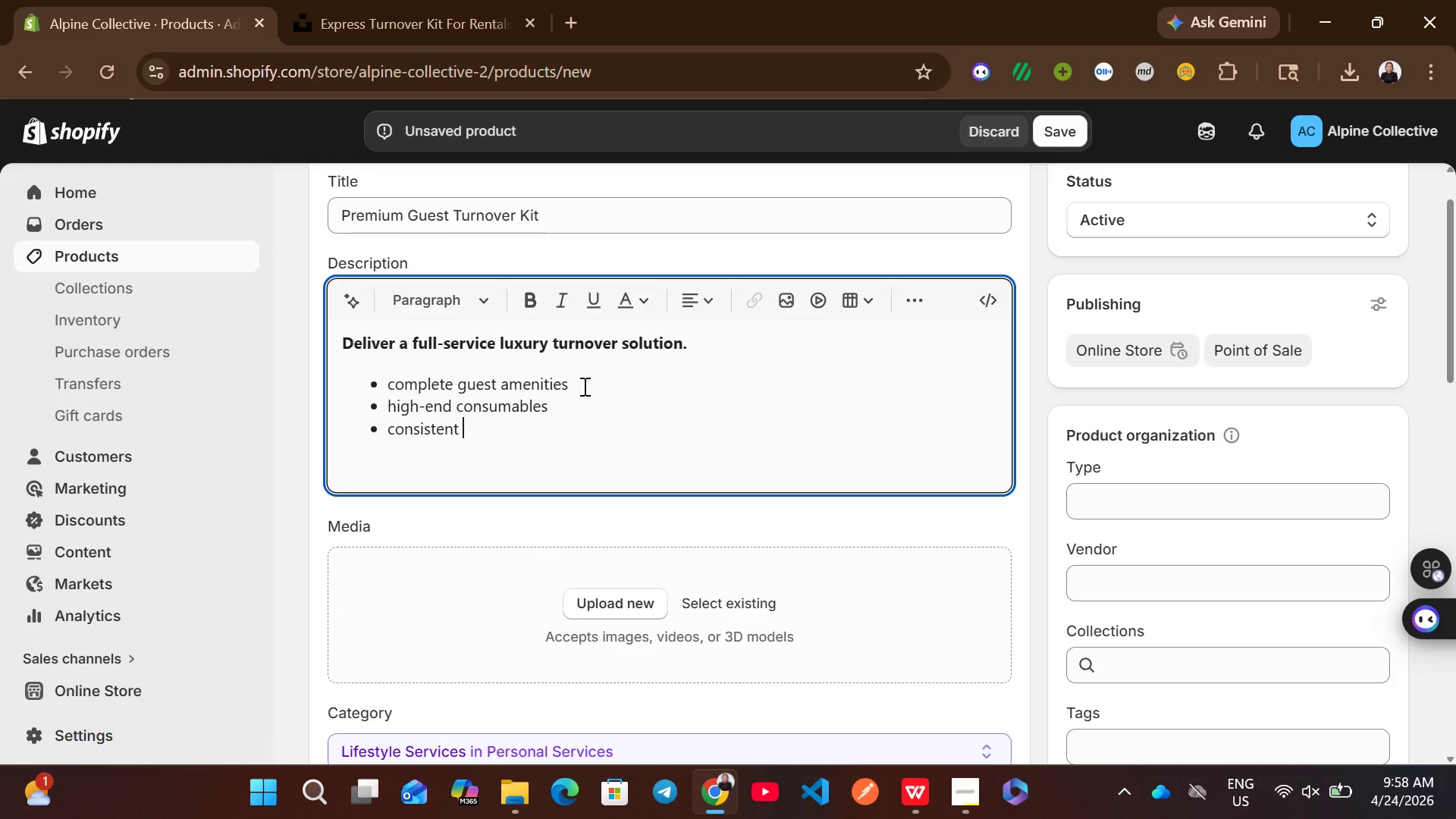 
type(branding)
 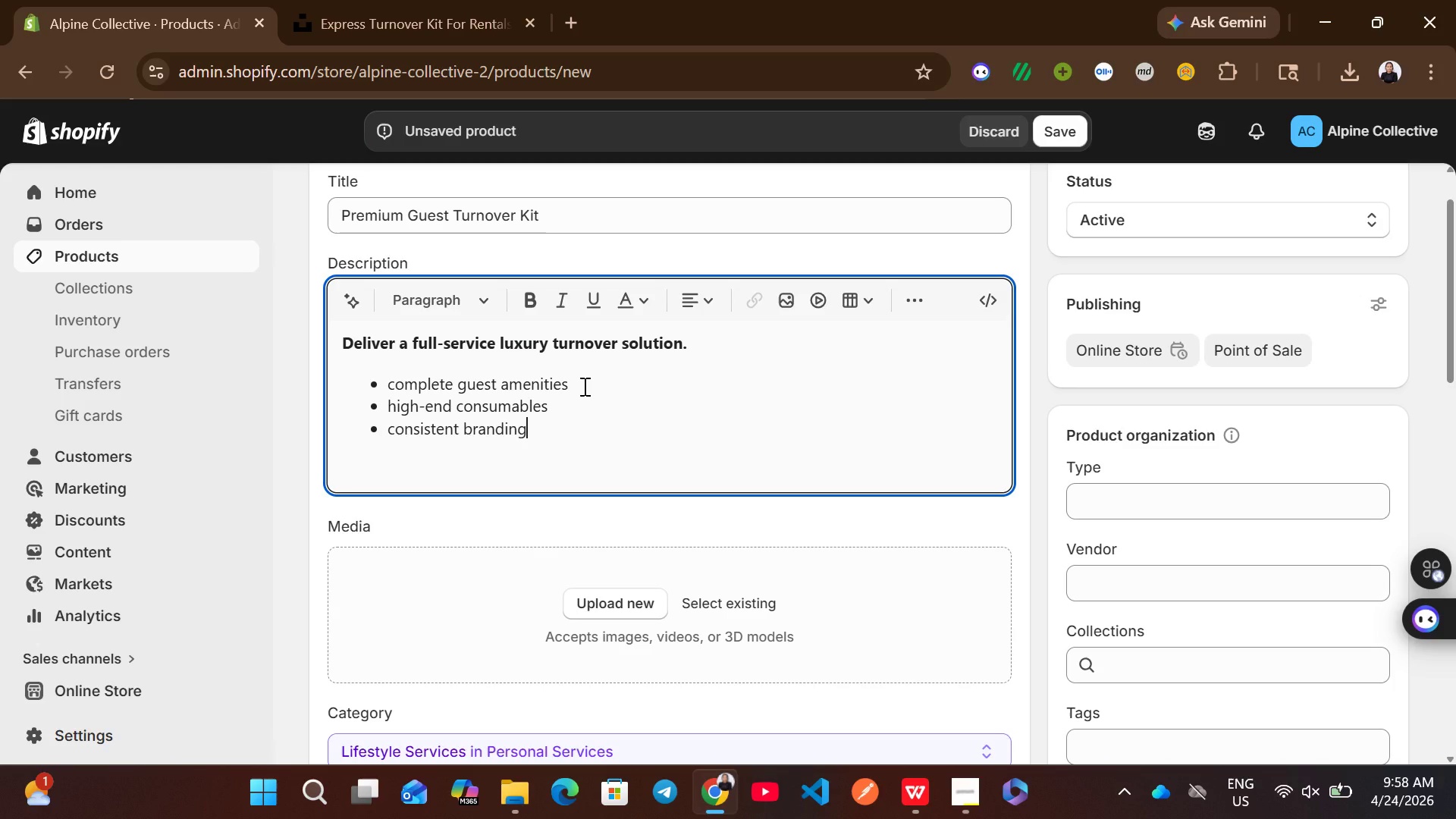 
key(Enter)
 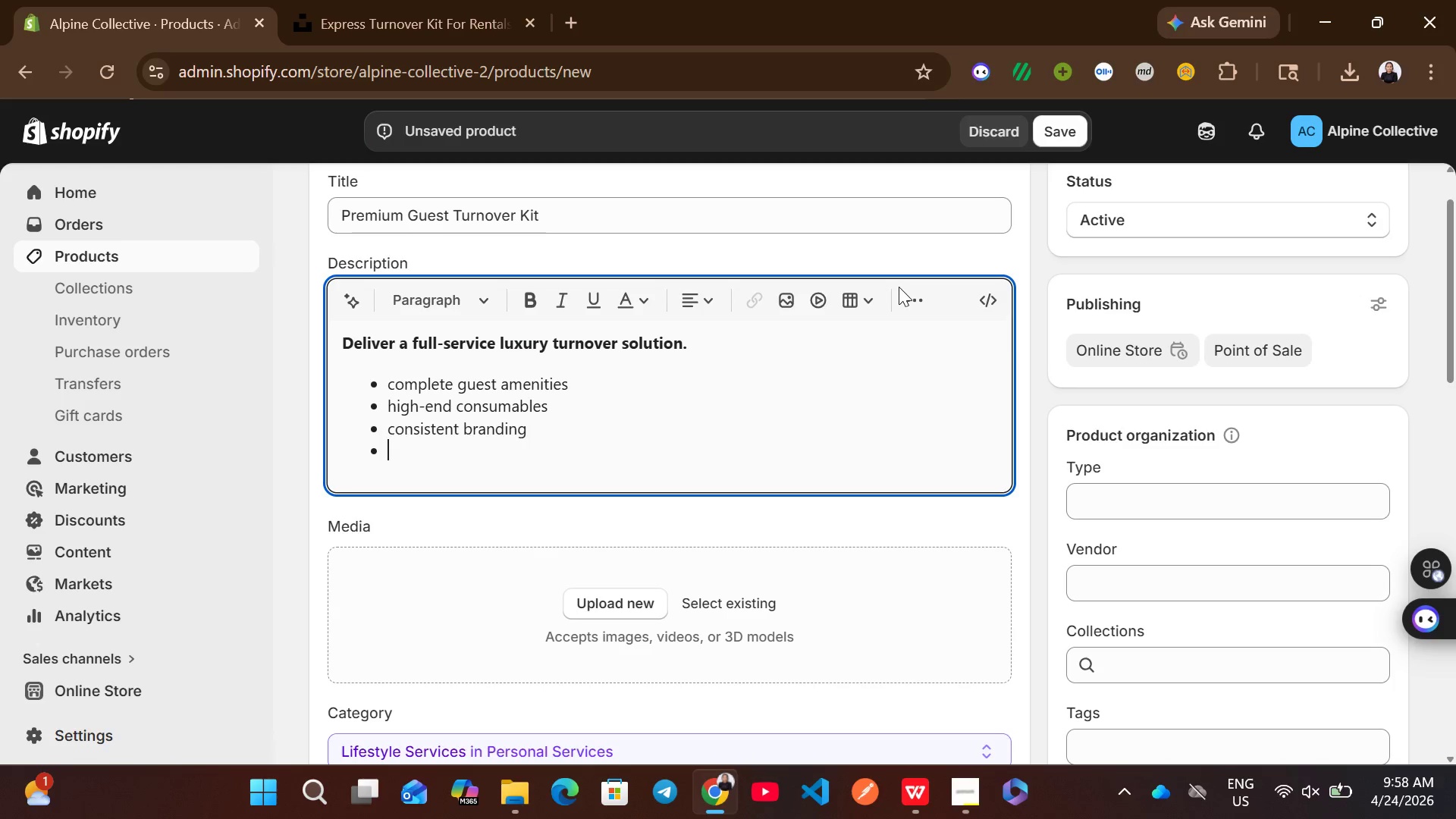 
left_click([913, 291])
 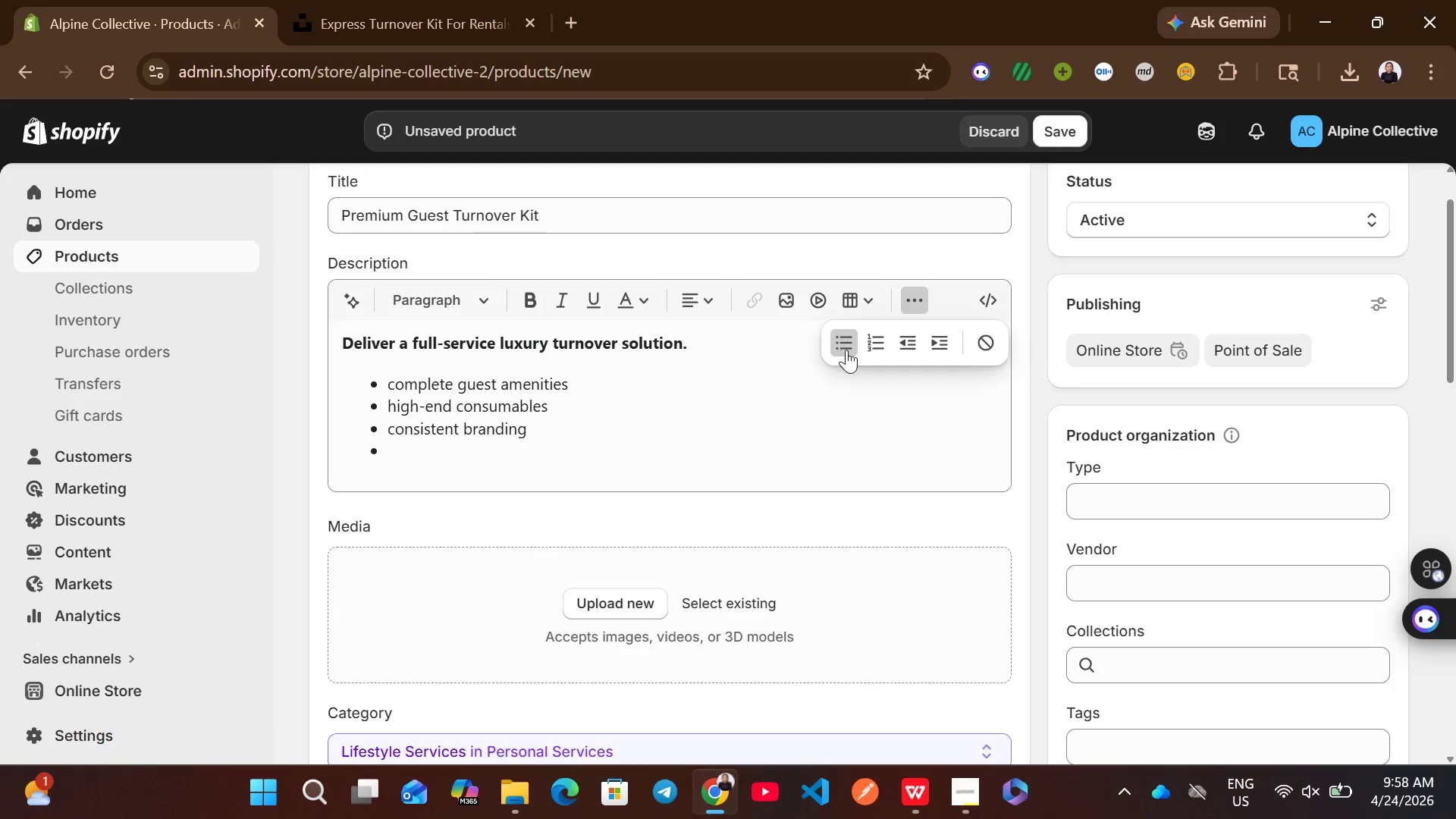 
left_click([846, 350])
 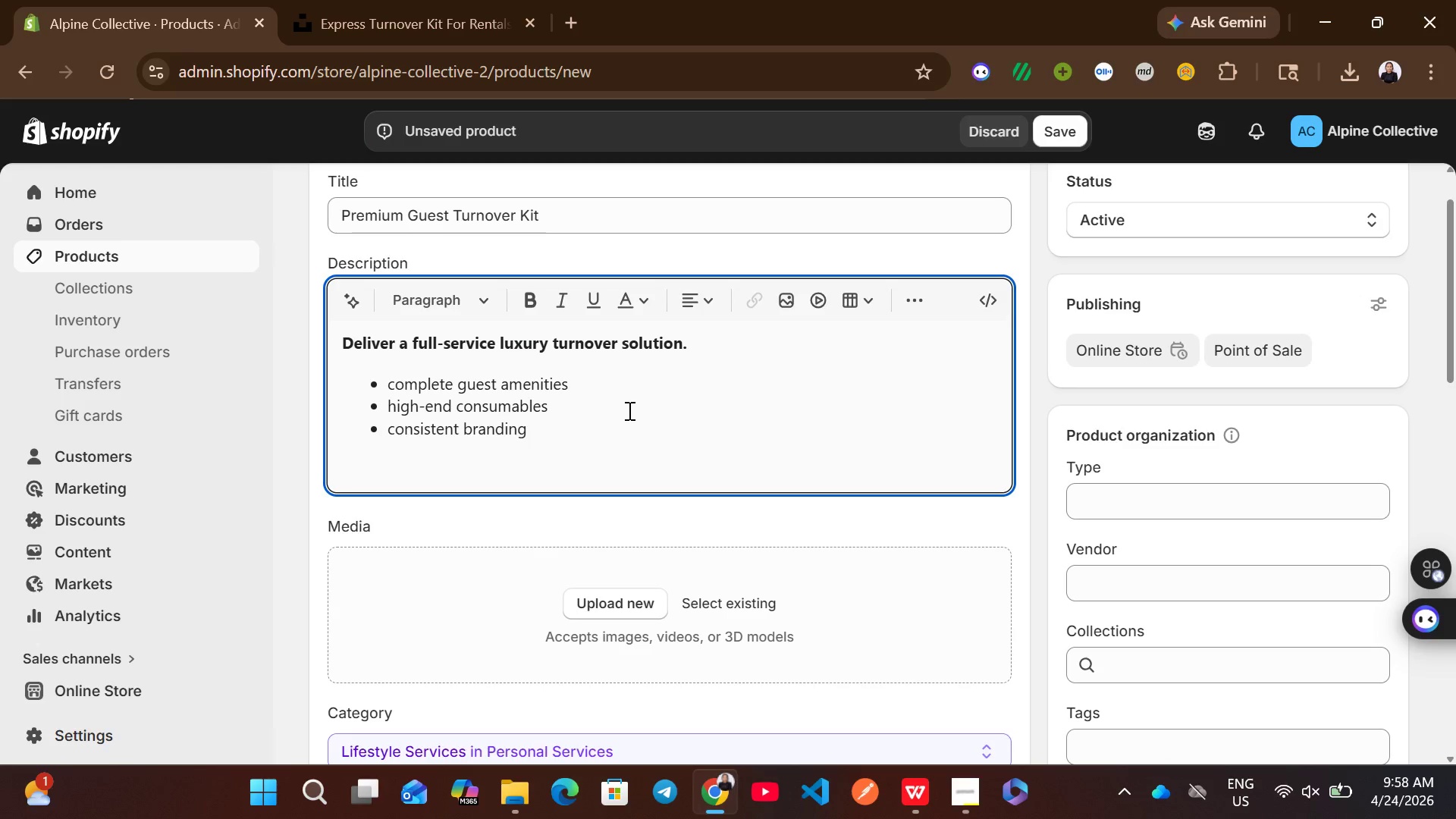 
type(Designed for premium properties.)
 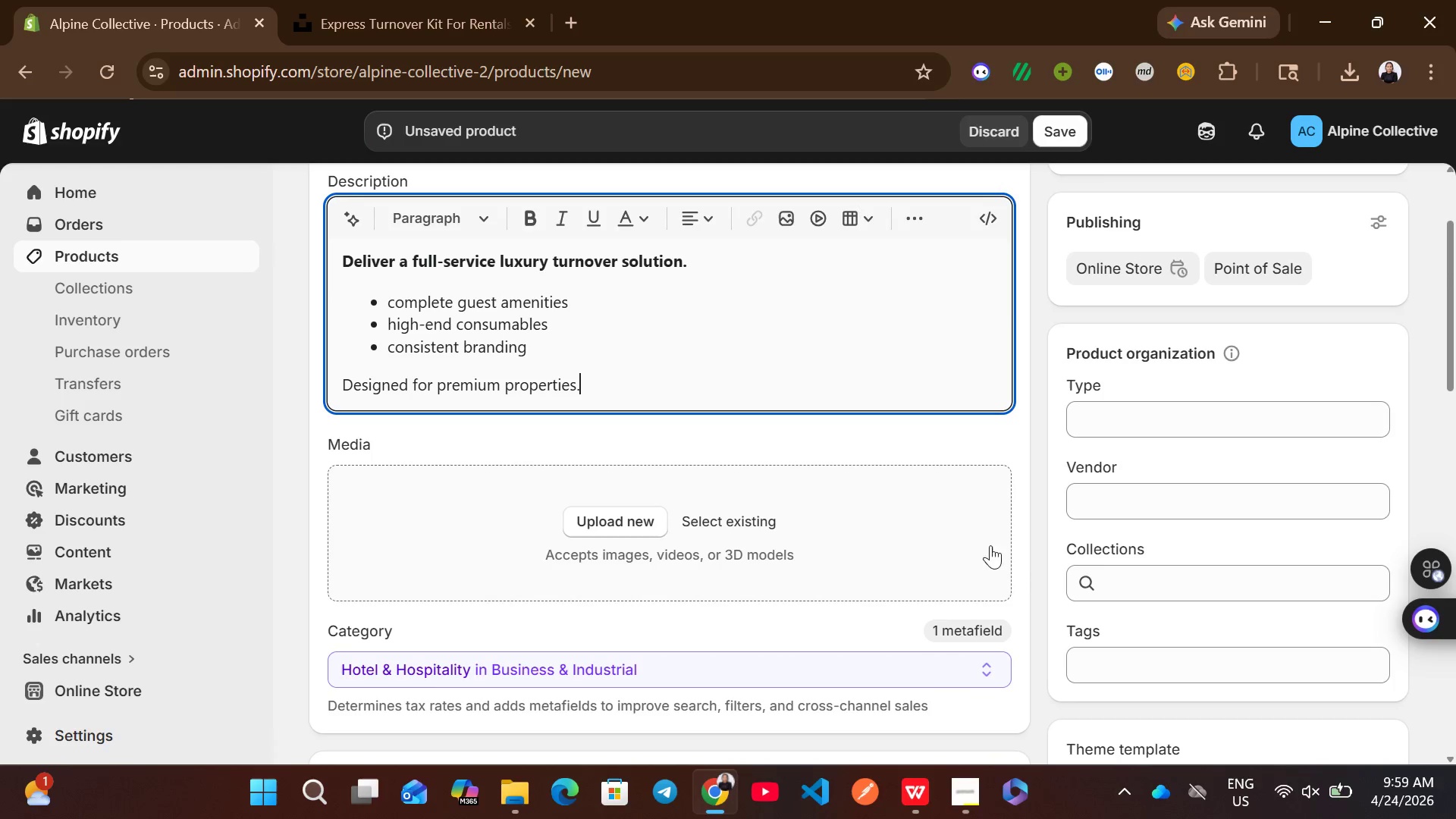 
left_click([1120, 401])
 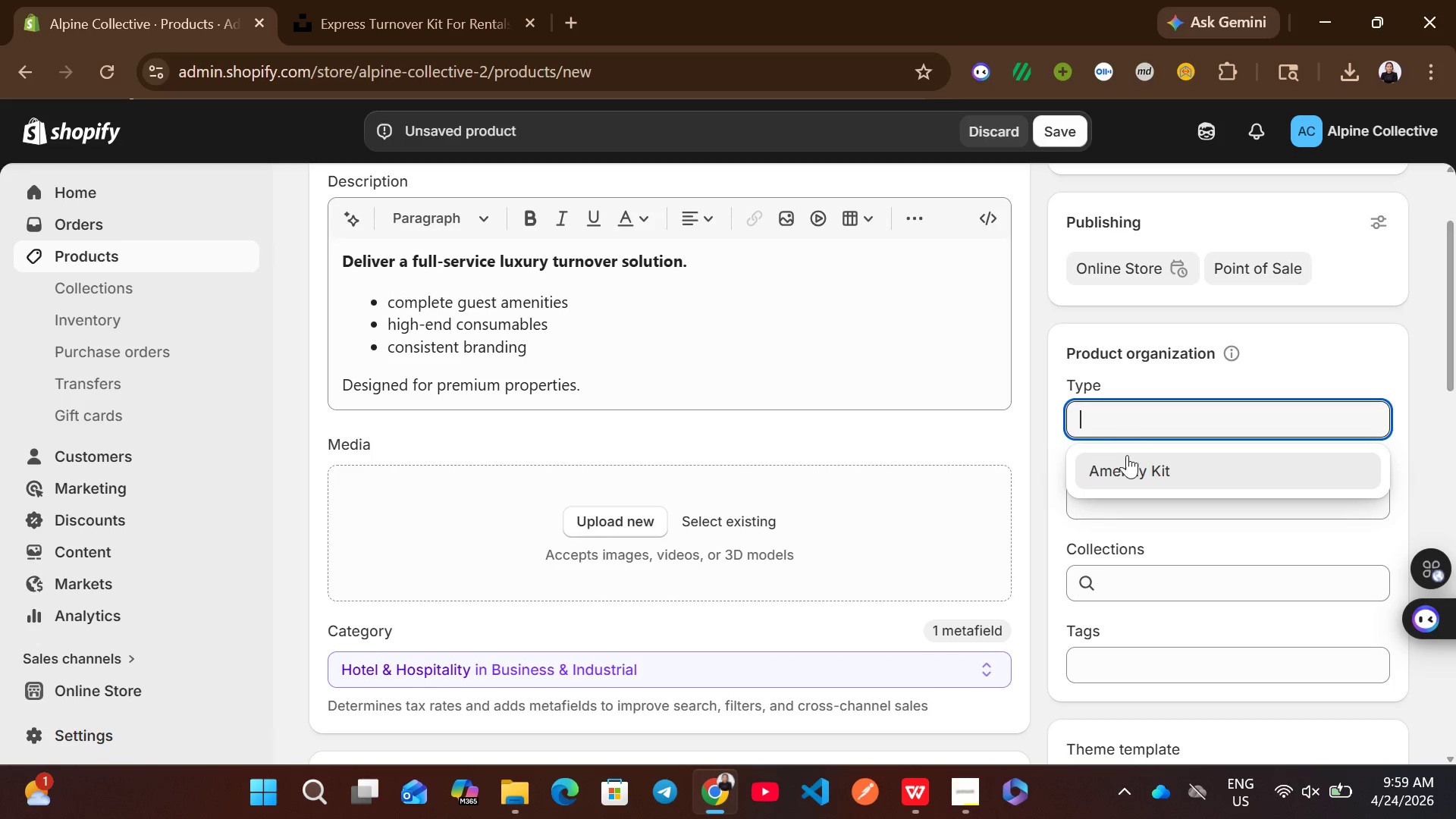 
left_click([1127, 455])
 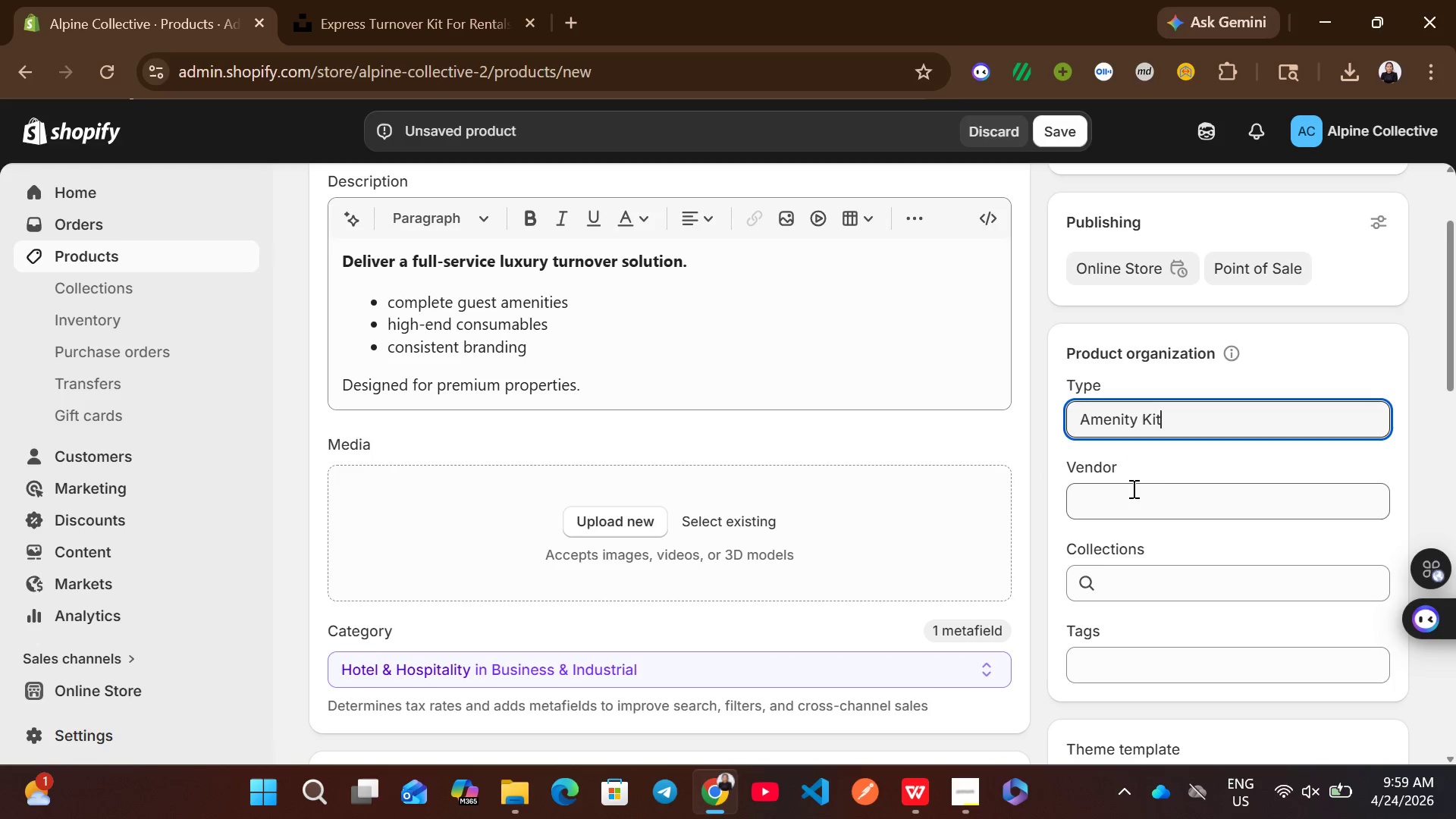 
left_click([1132, 488])
 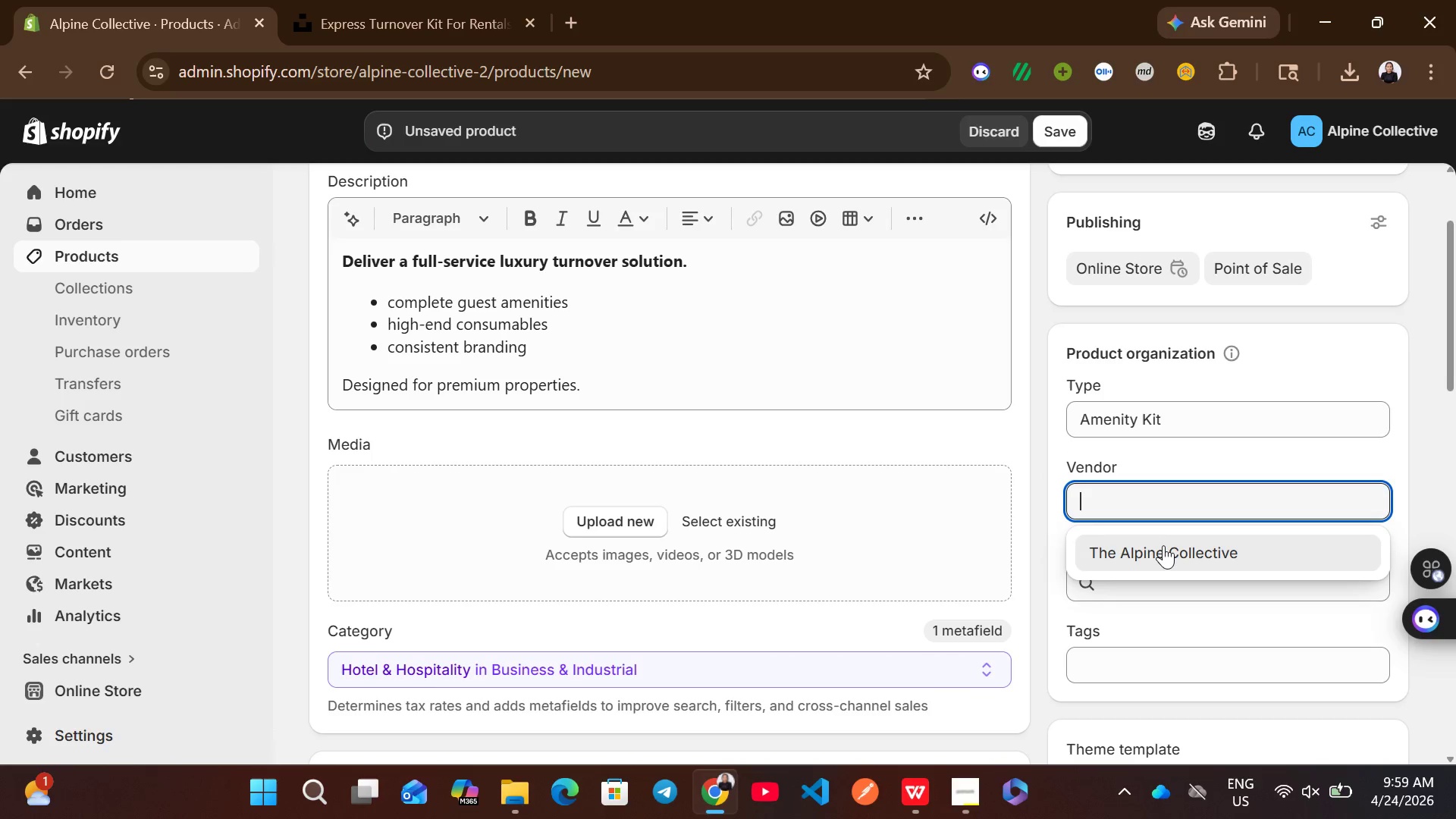 
left_click([1163, 545])
 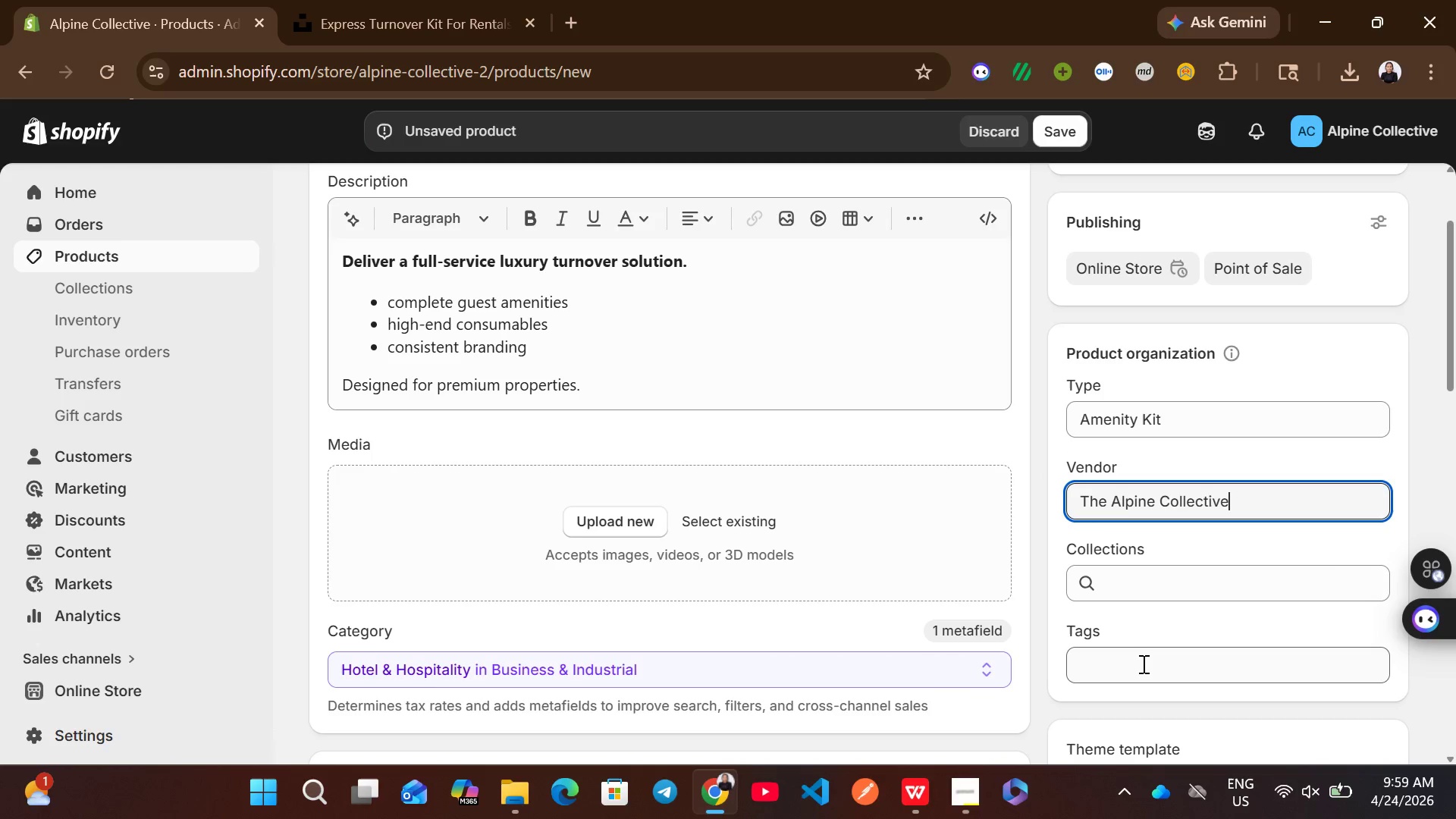 
left_click([1142, 664])
 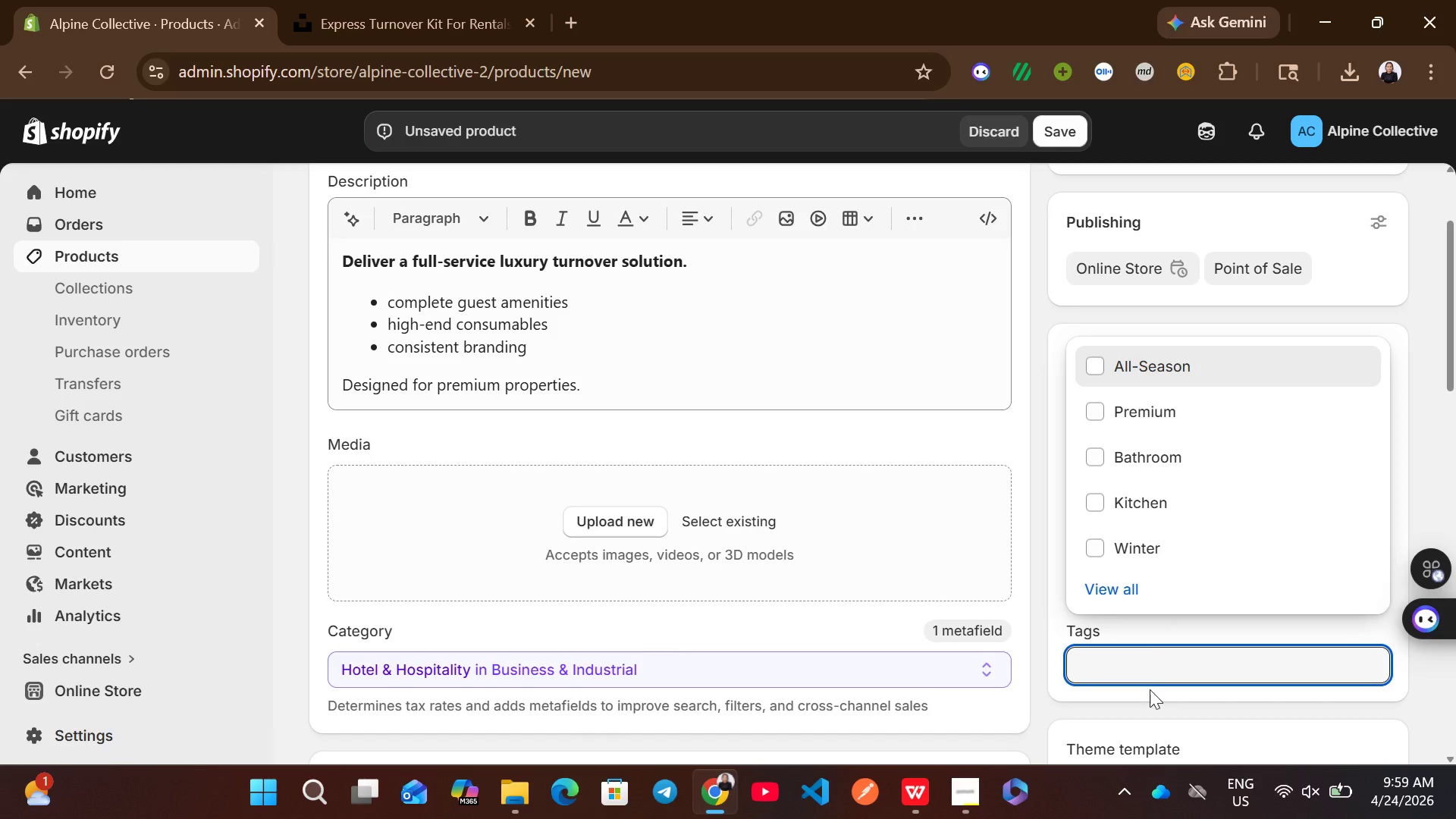 
wait(5.34)
 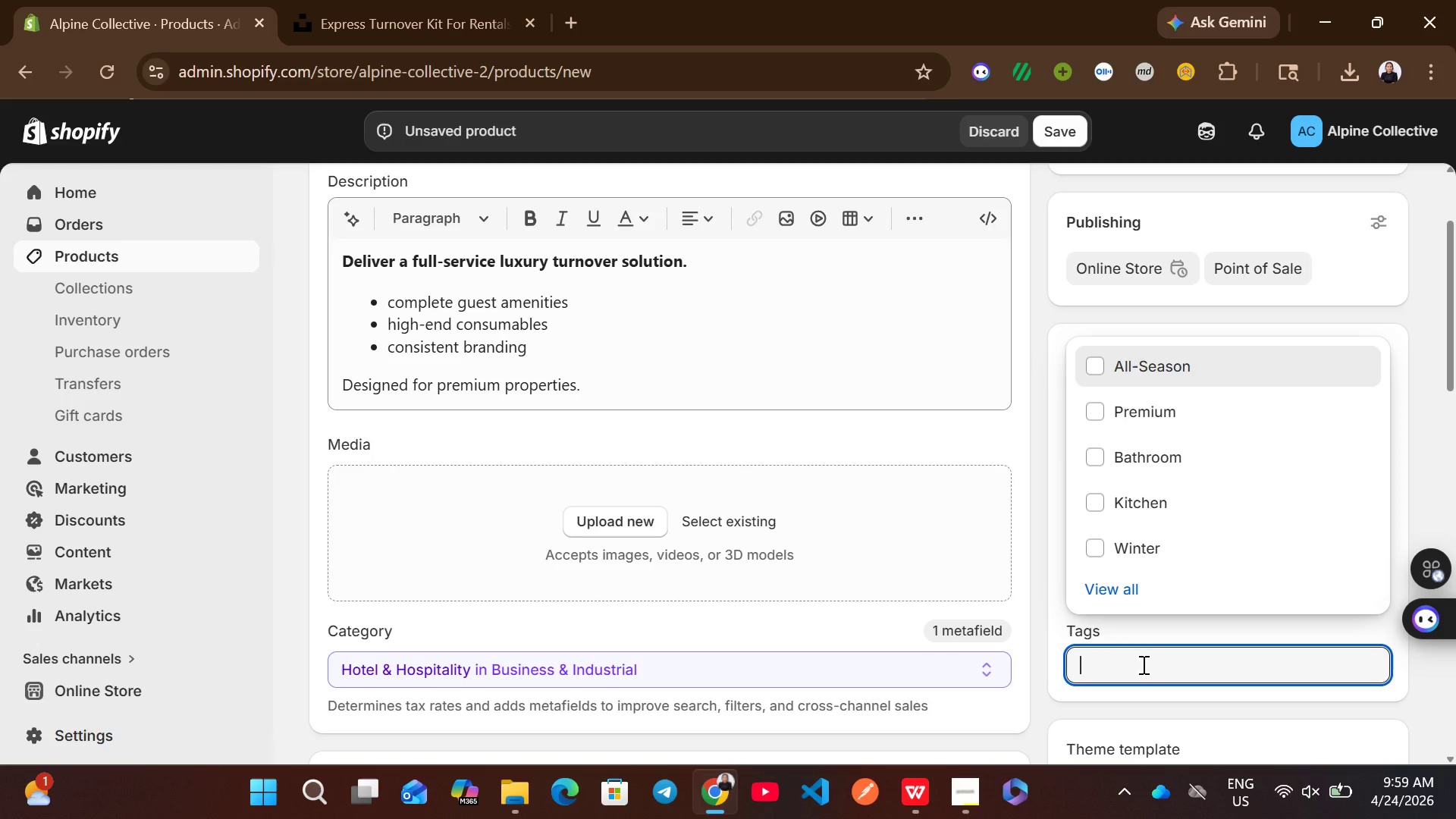 
left_click([1100, 420])
 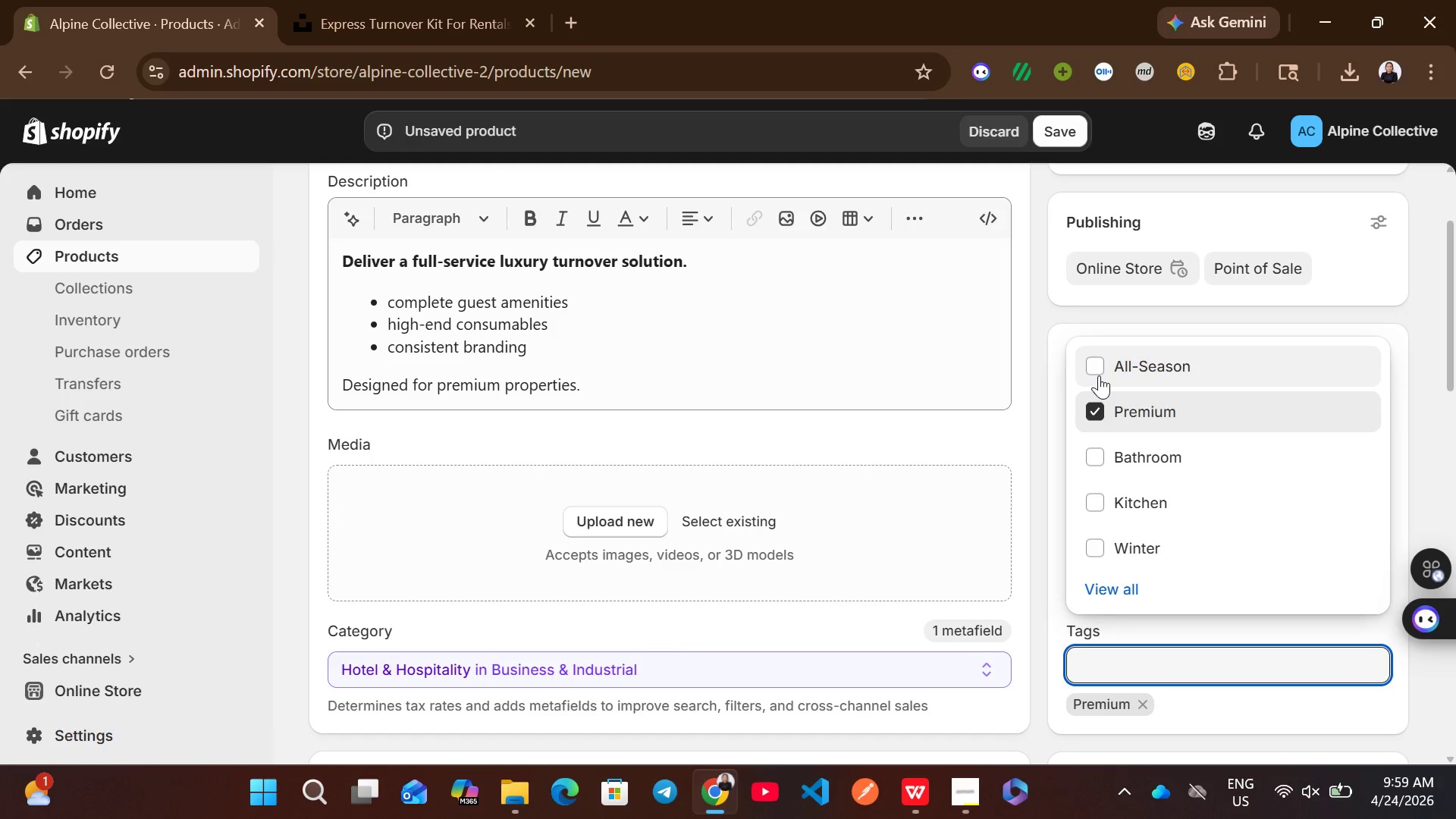 
left_click([1099, 375])
 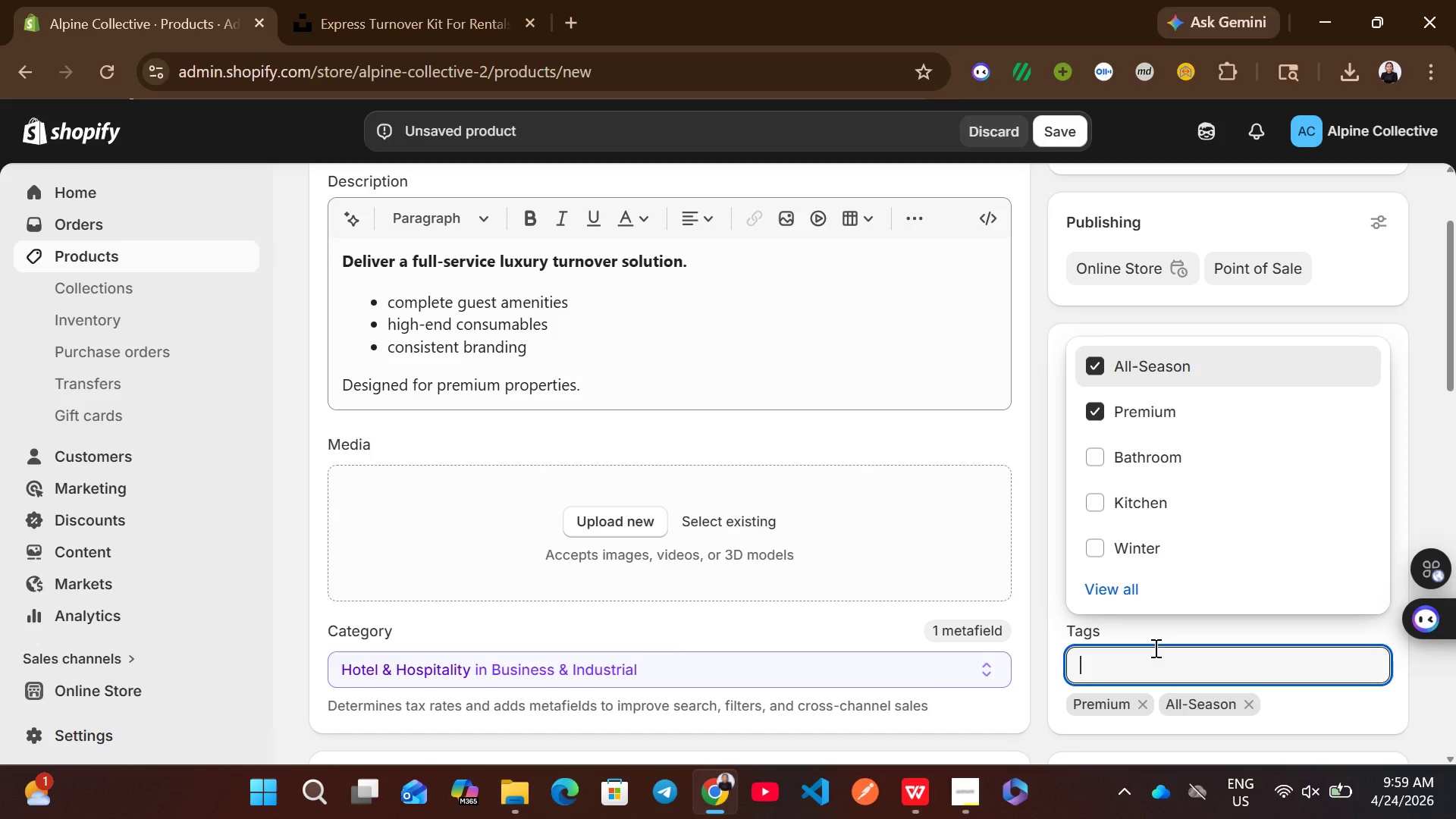 
type(Operational)
 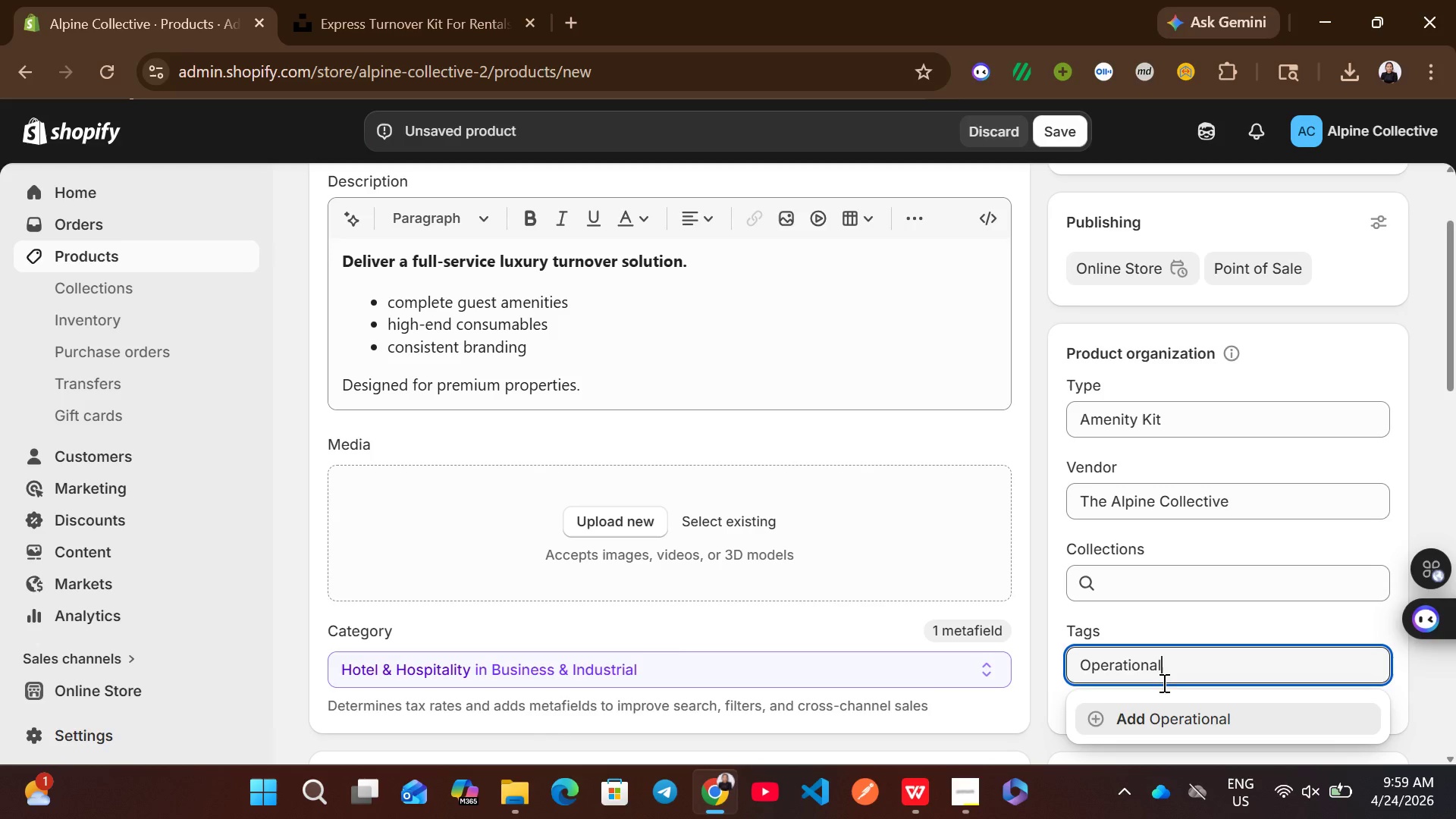 
left_click([1179, 714])
 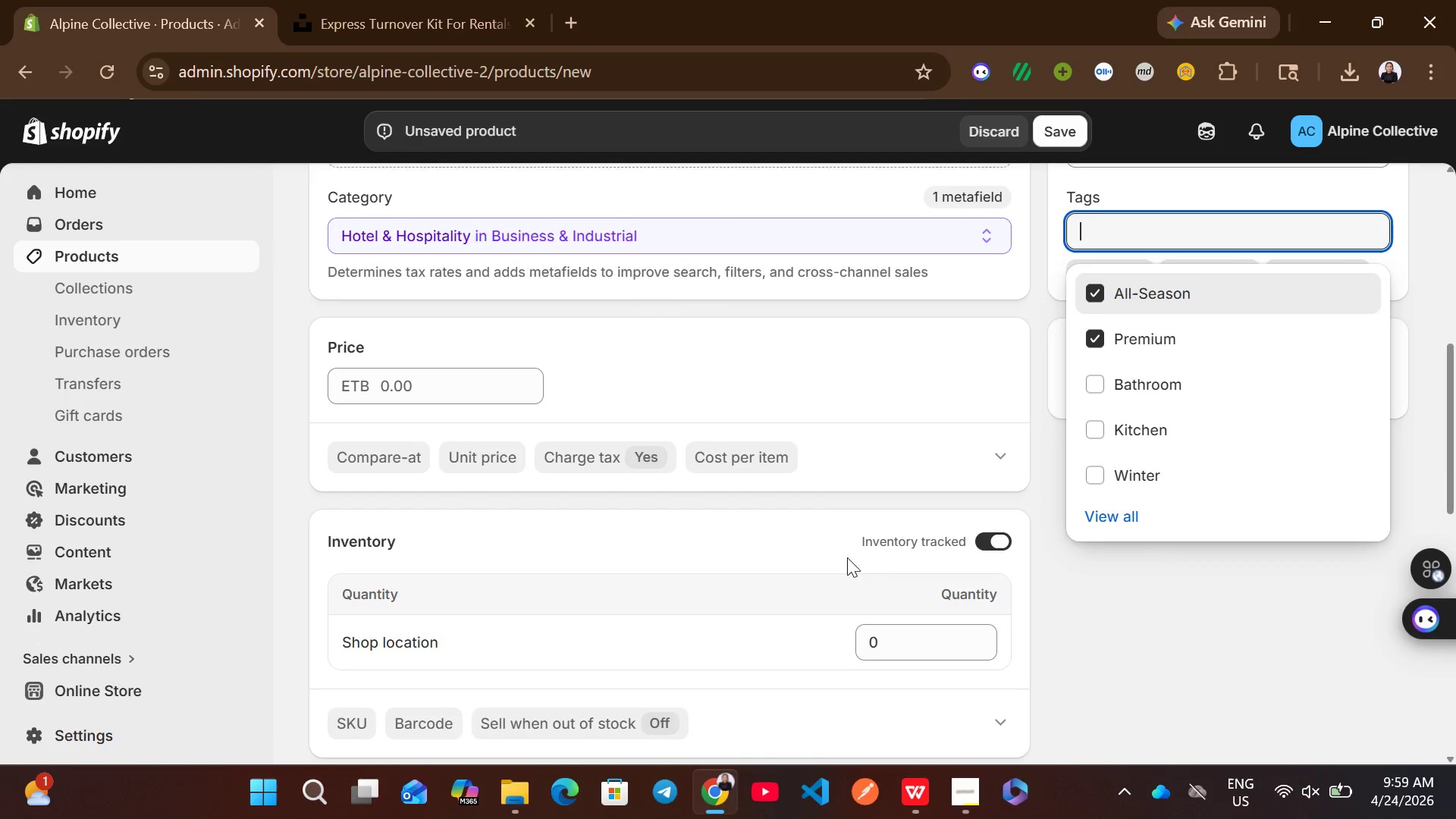 
left_click([1043, 522])
 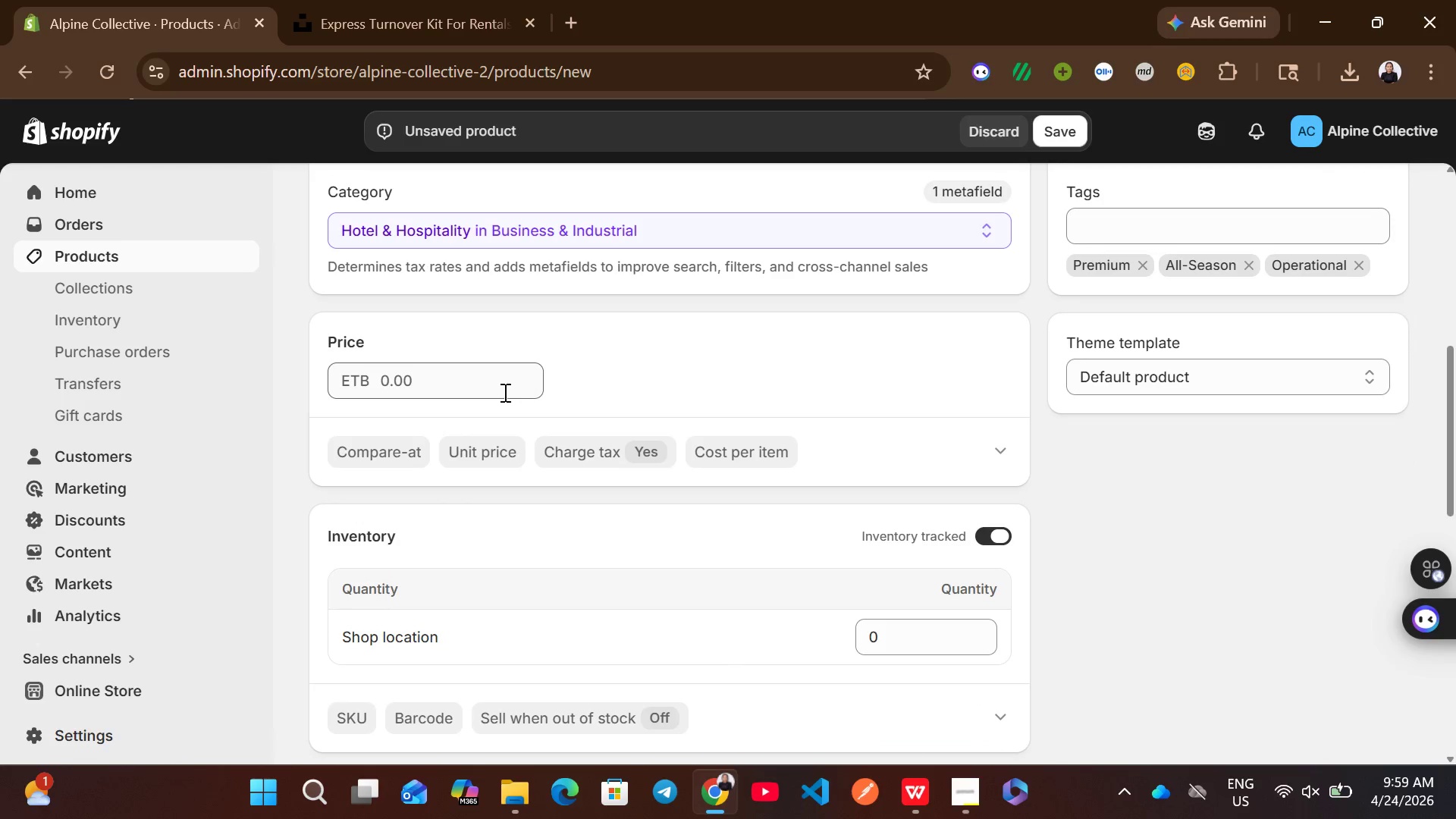 
left_click([470, 392])
 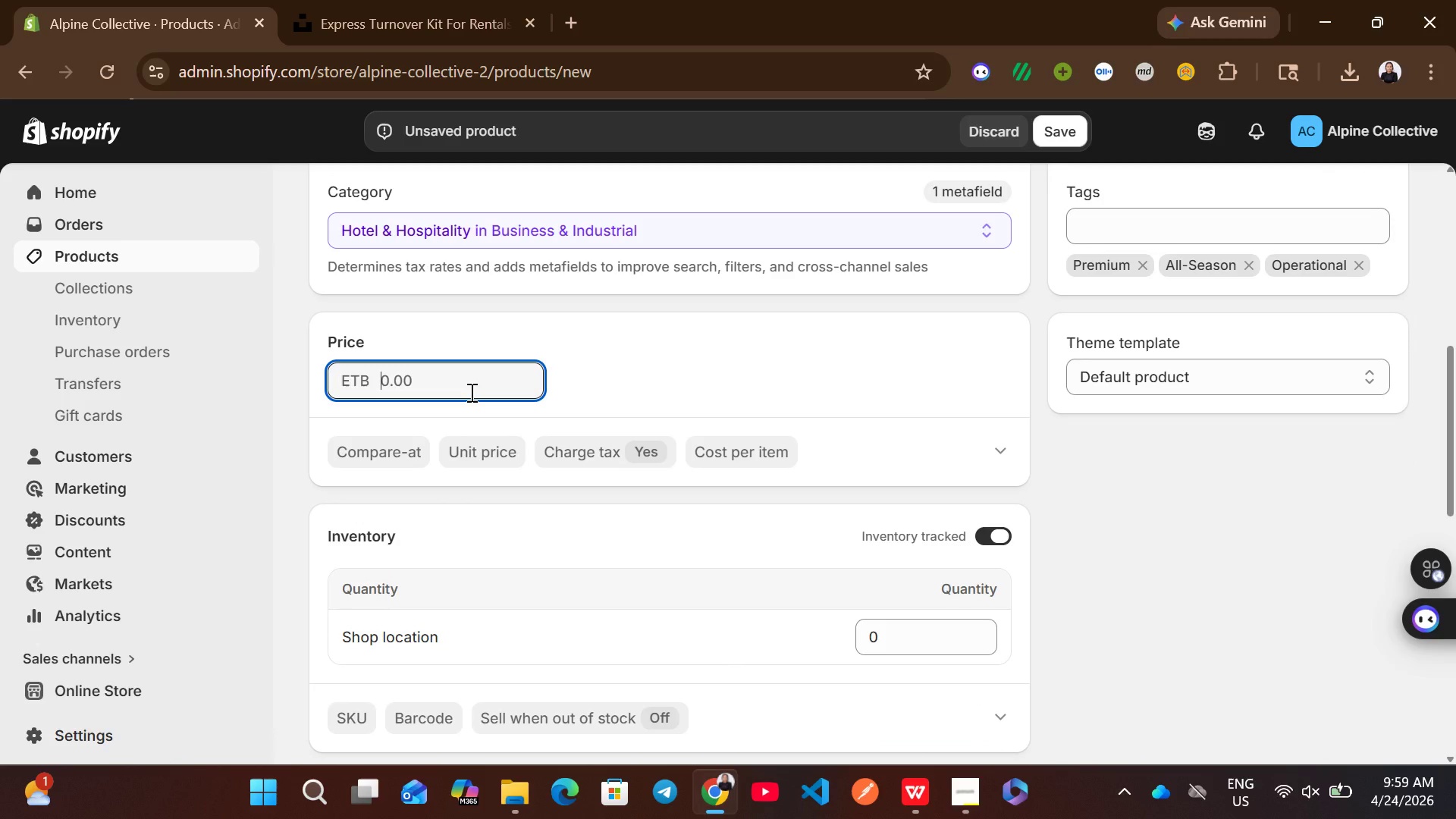 
type(95)
 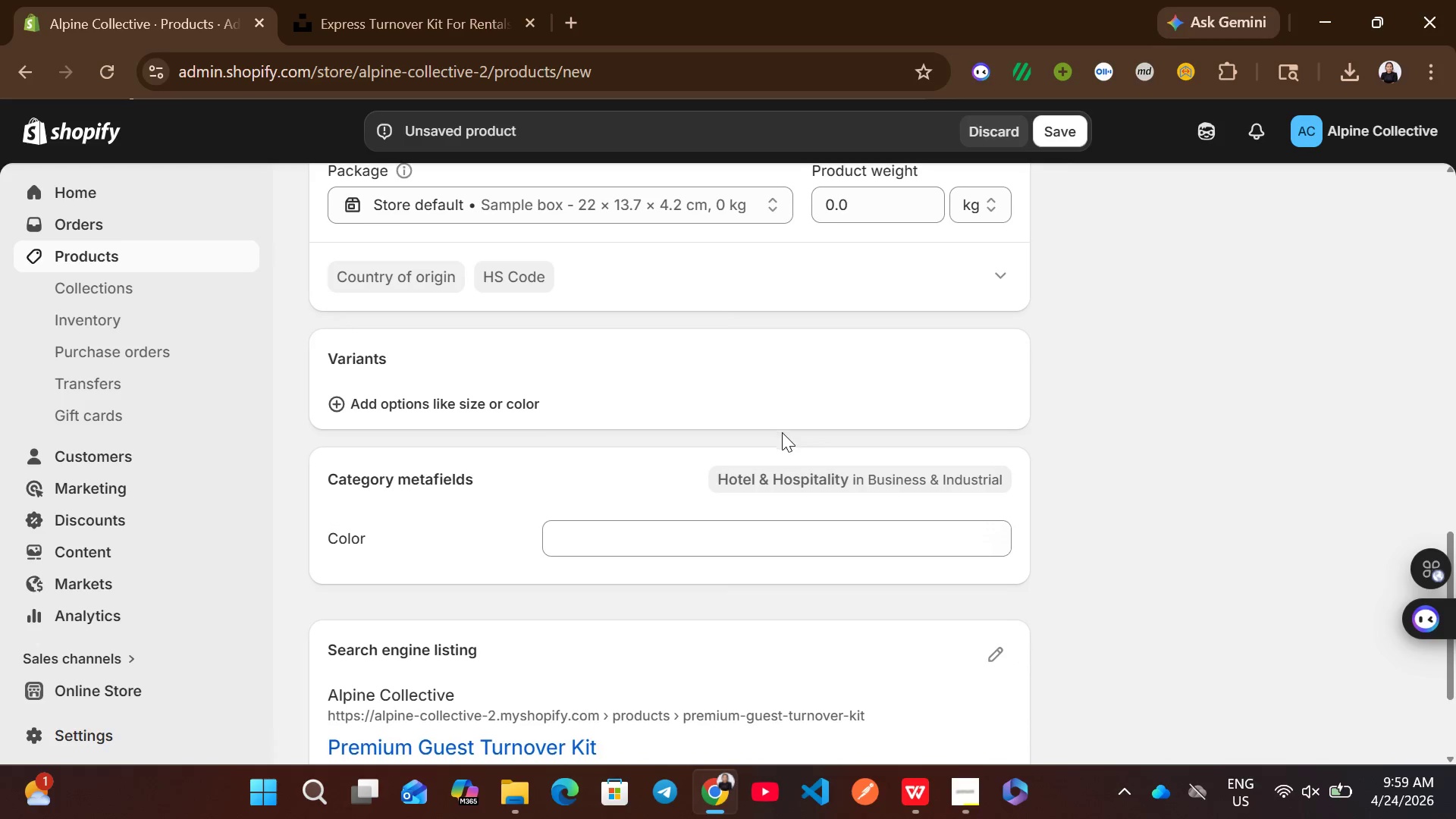 
wait(5.03)
 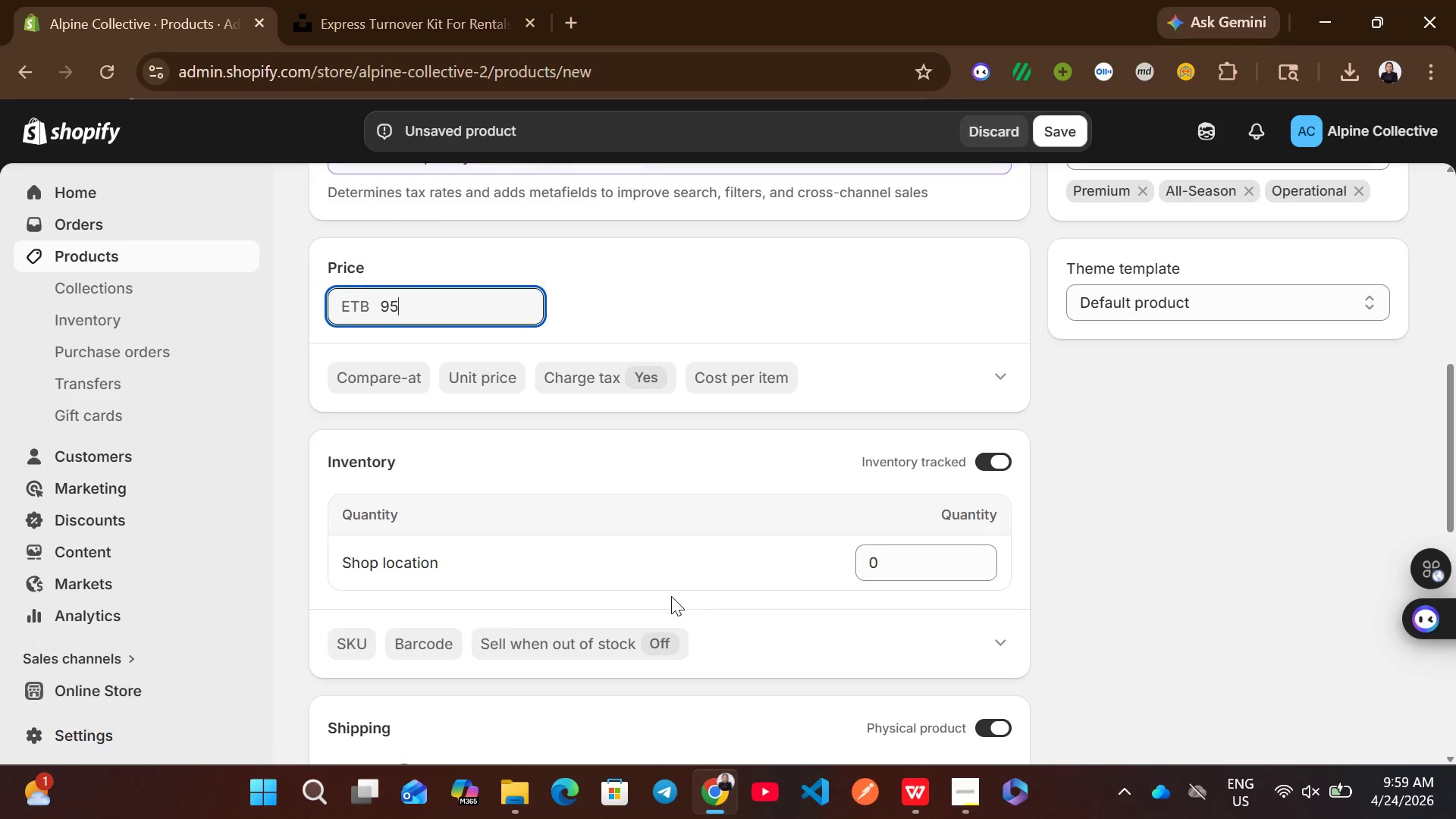 
left_click([471, 284])
 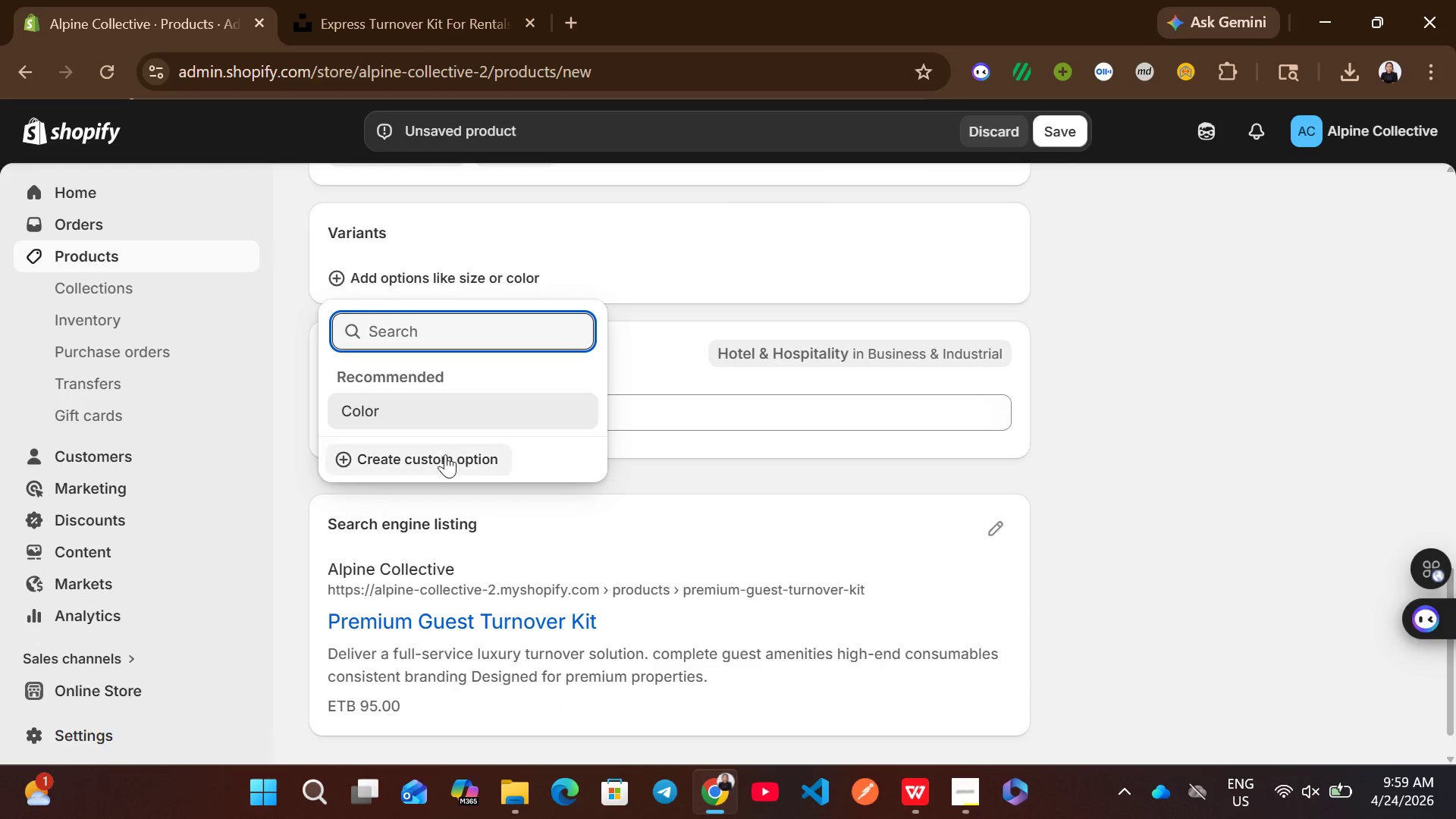 
left_click([442, 461])
 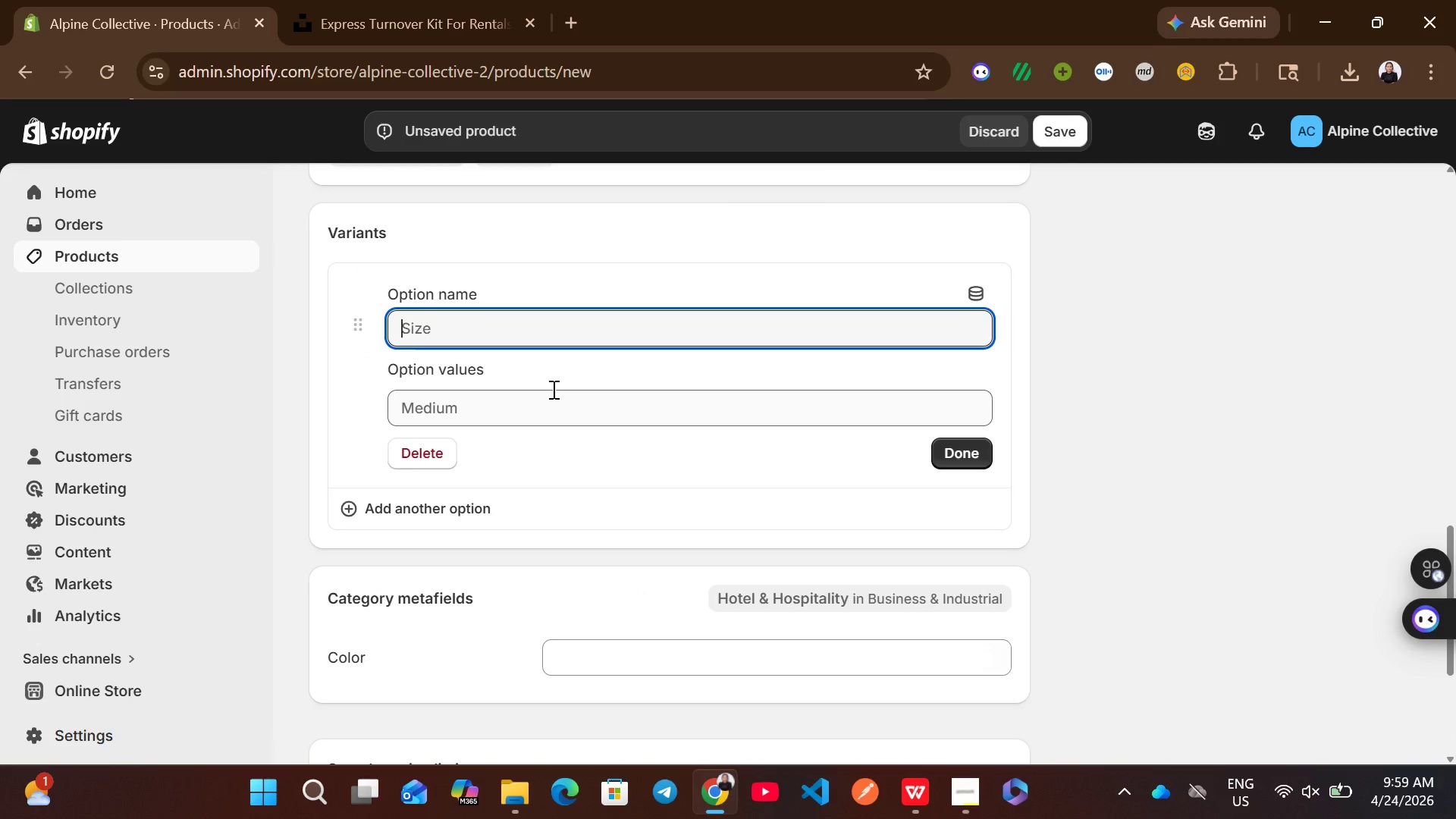 
type(tier)
 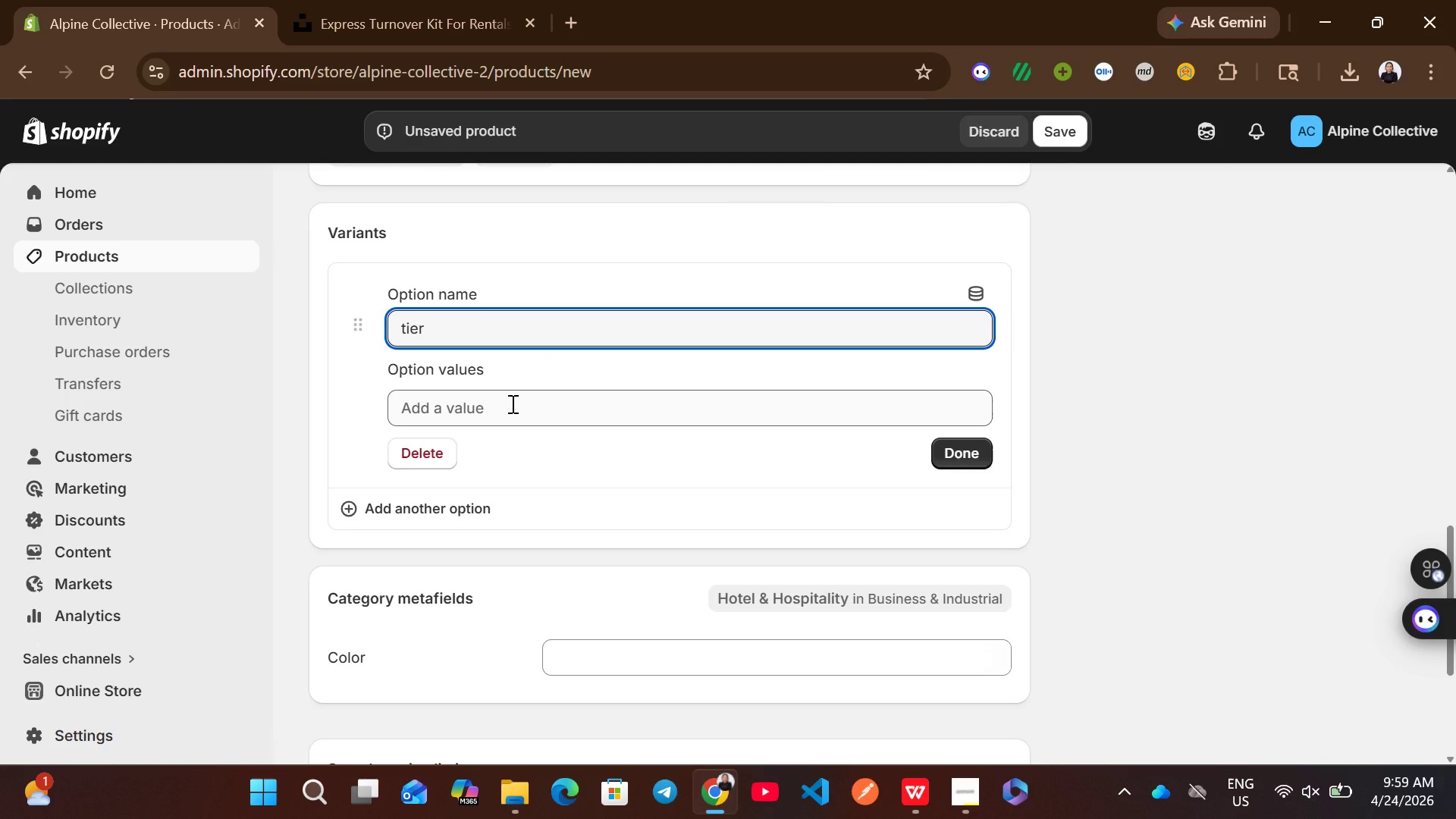 
left_click([511, 403])
 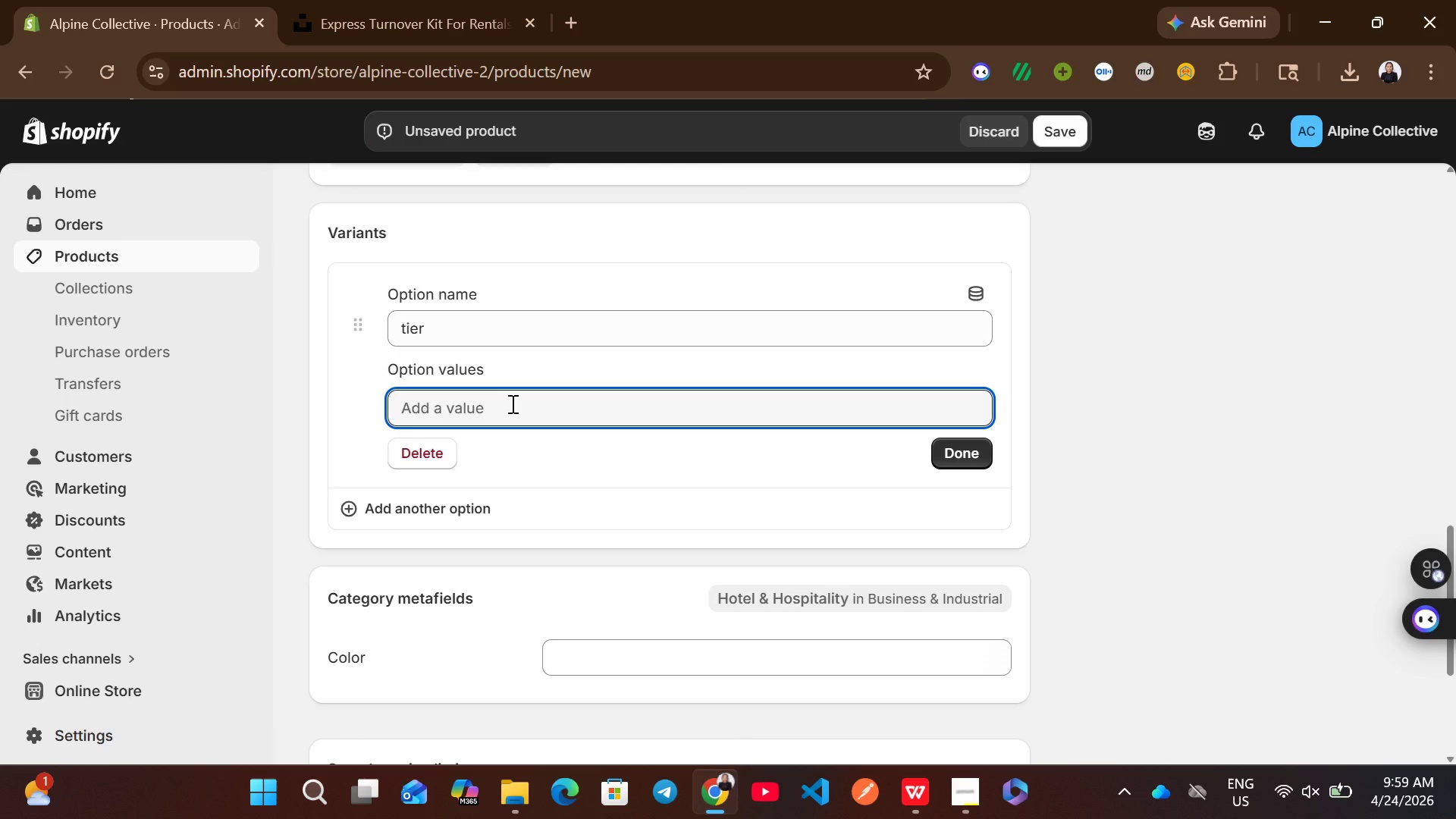 
type(standard)
 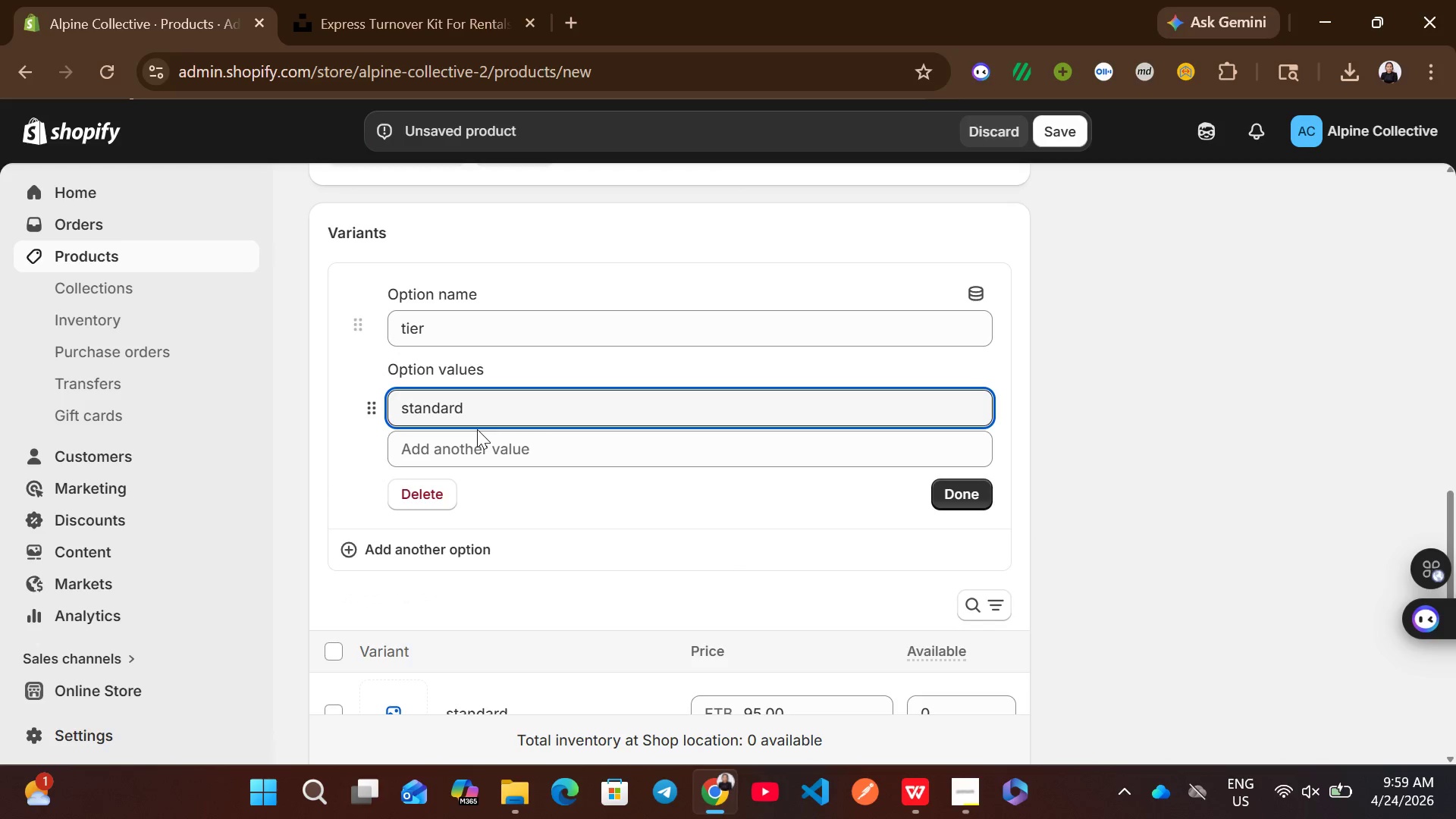 
left_click([447, 453])
 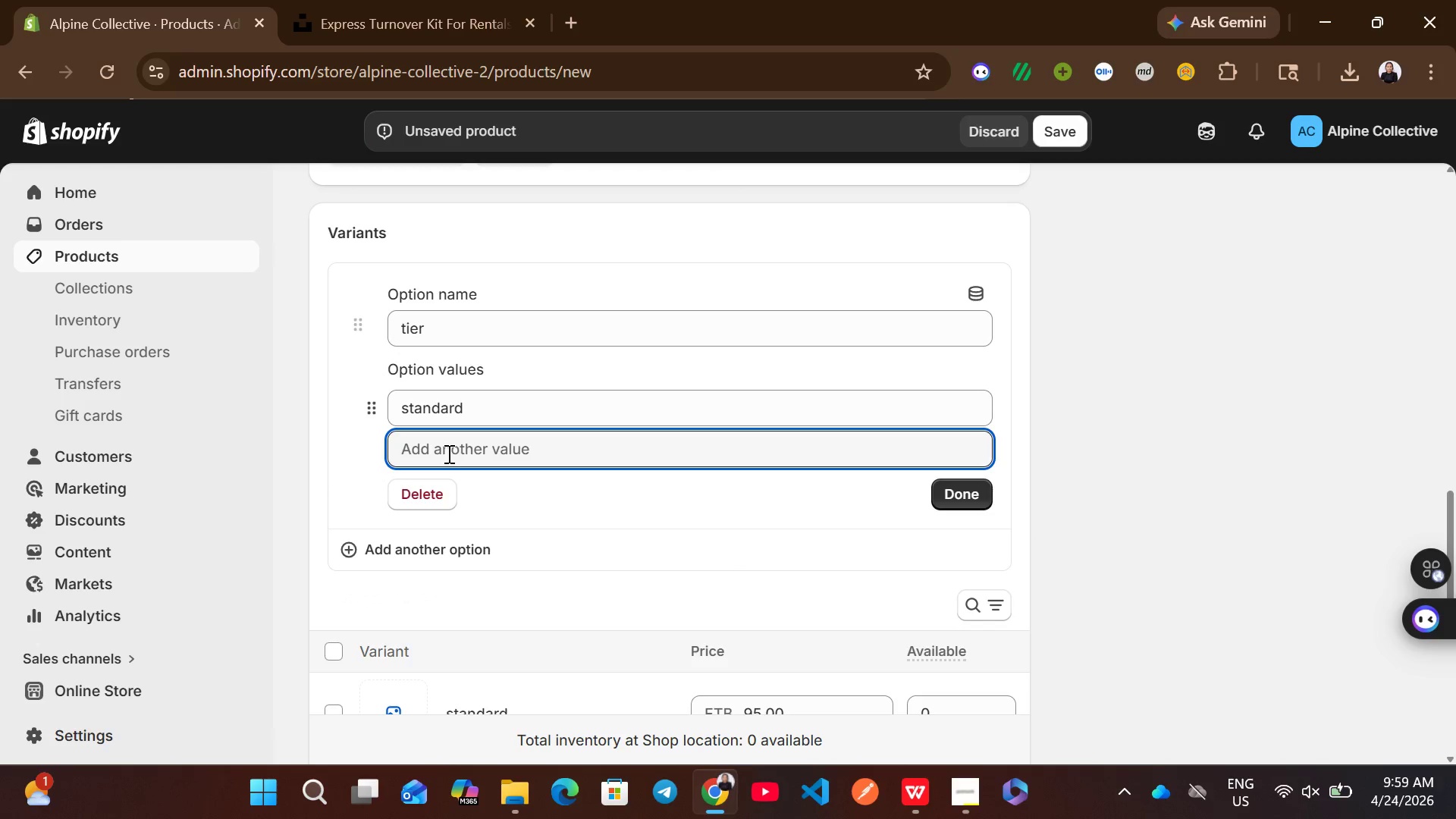 
type(premium)
 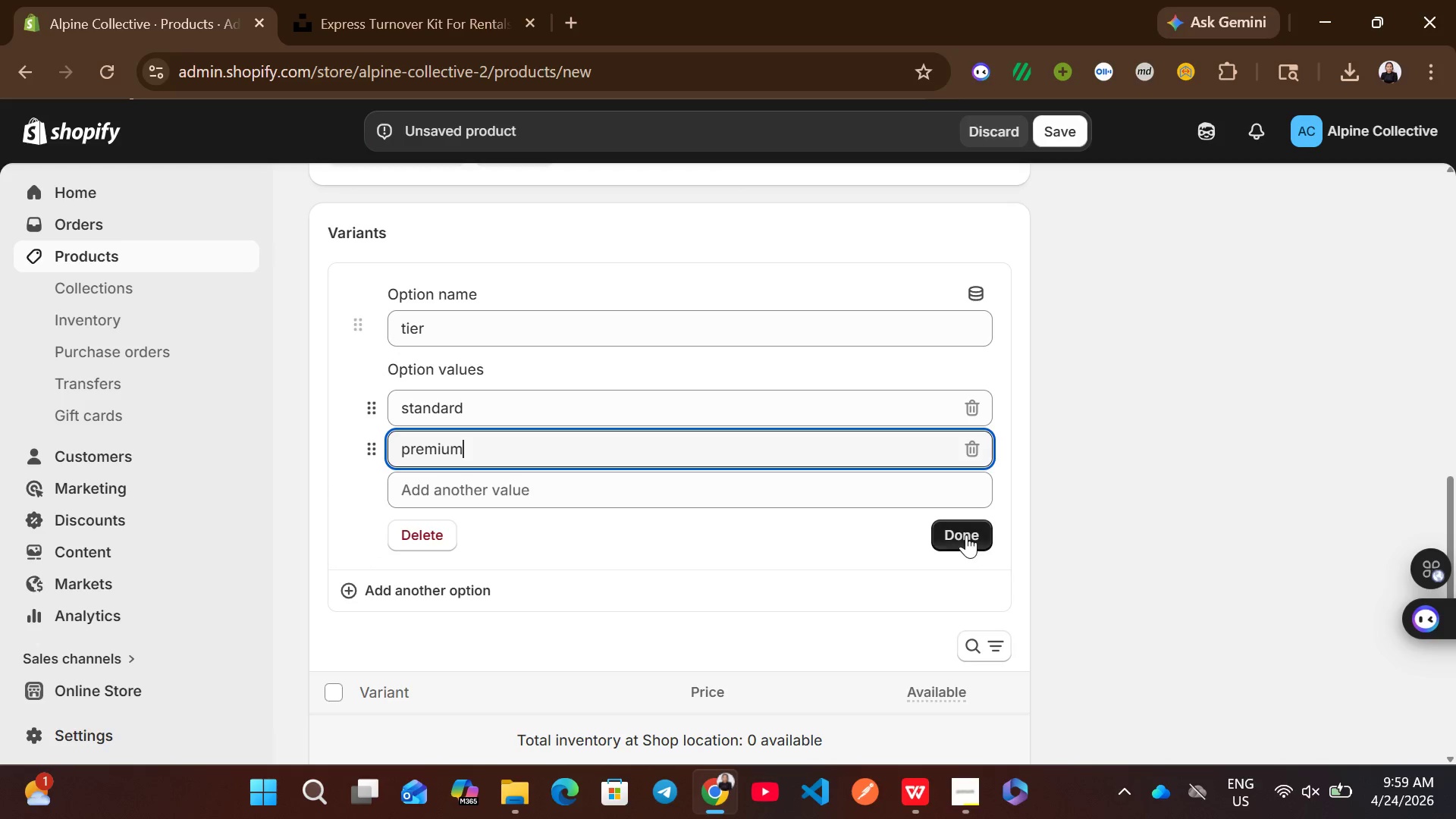 
left_click([969, 535])
 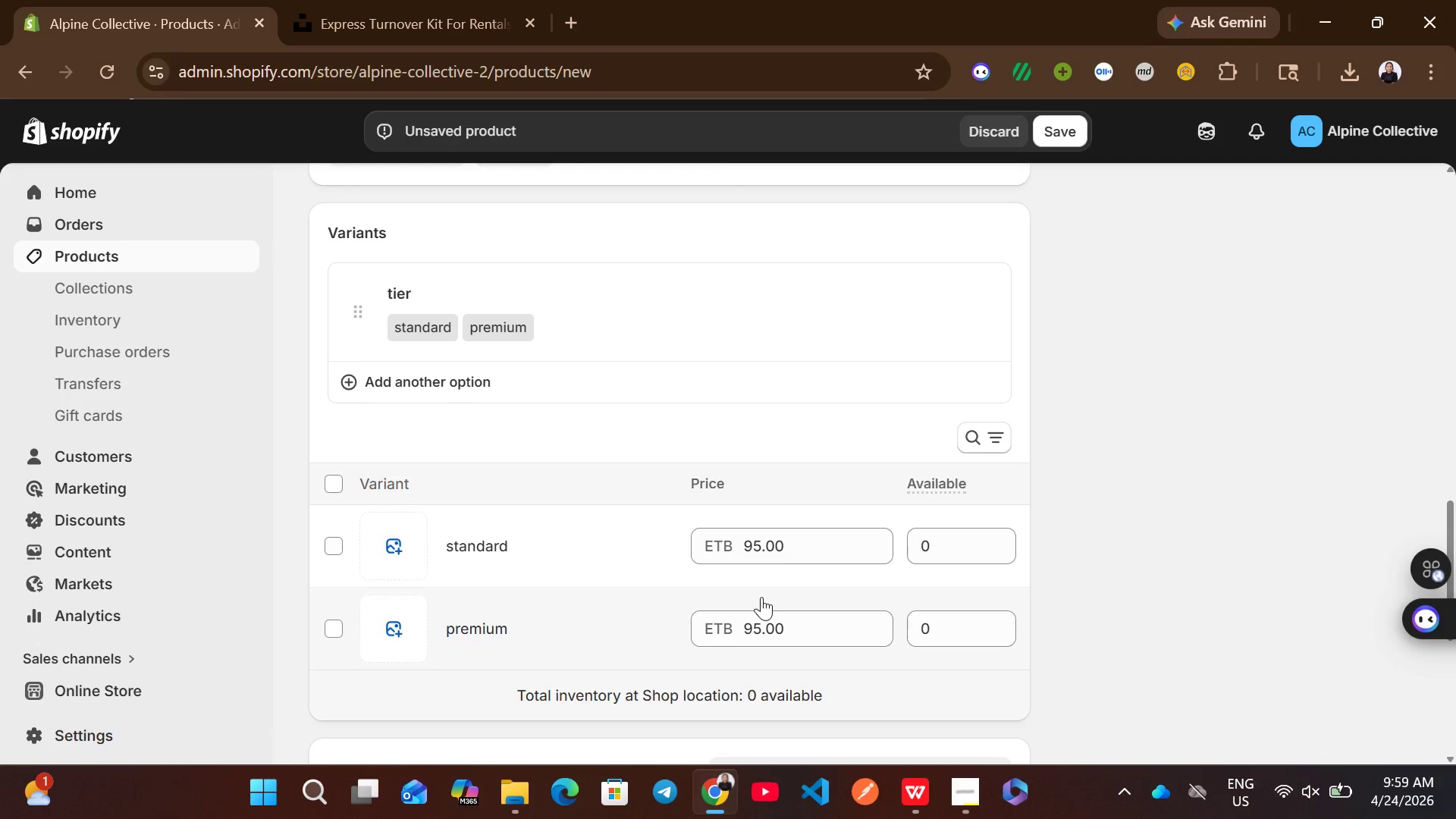 
left_click([761, 620])
 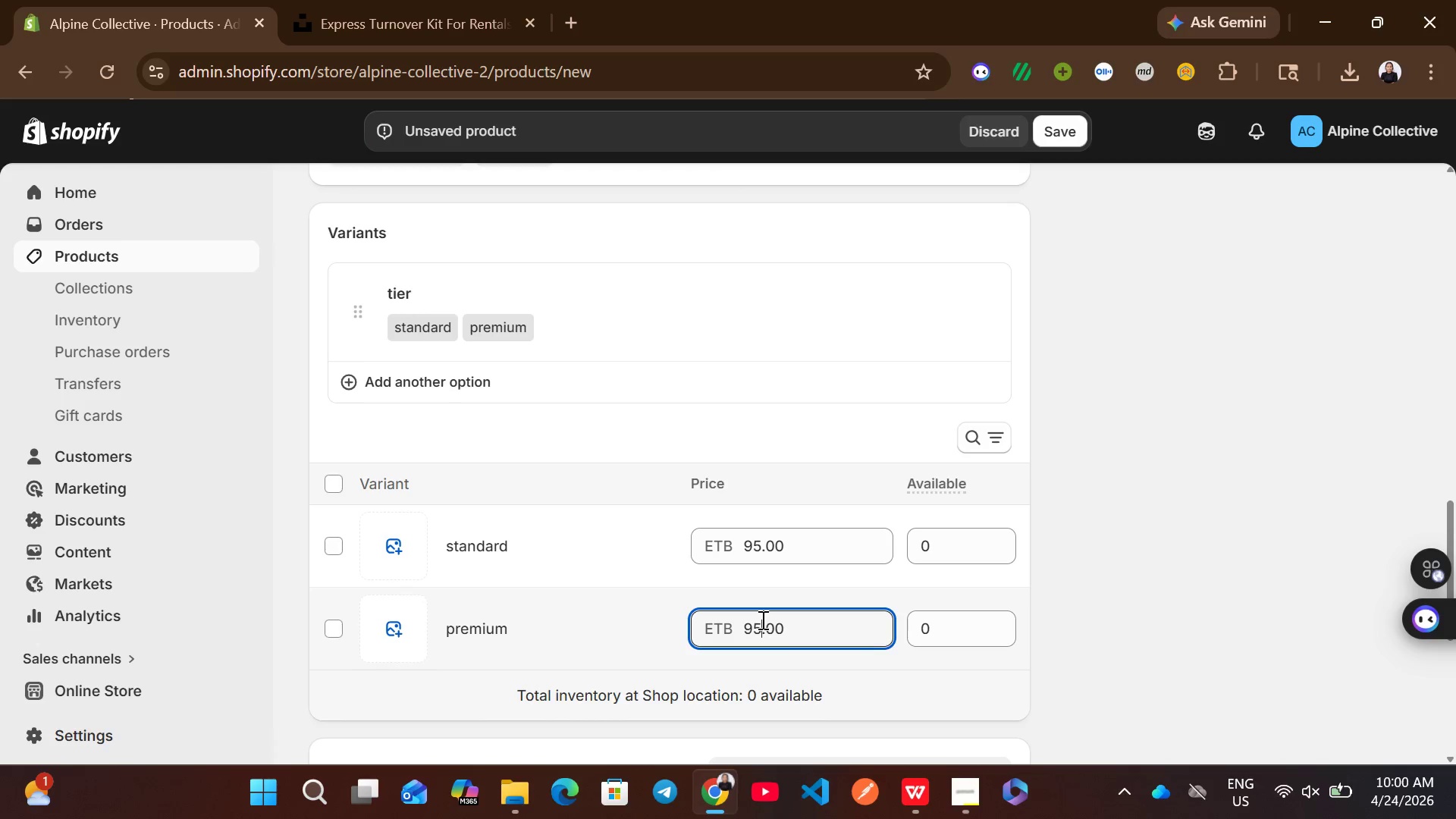 
key(Backspace)
key(Backspace)
type(150)
 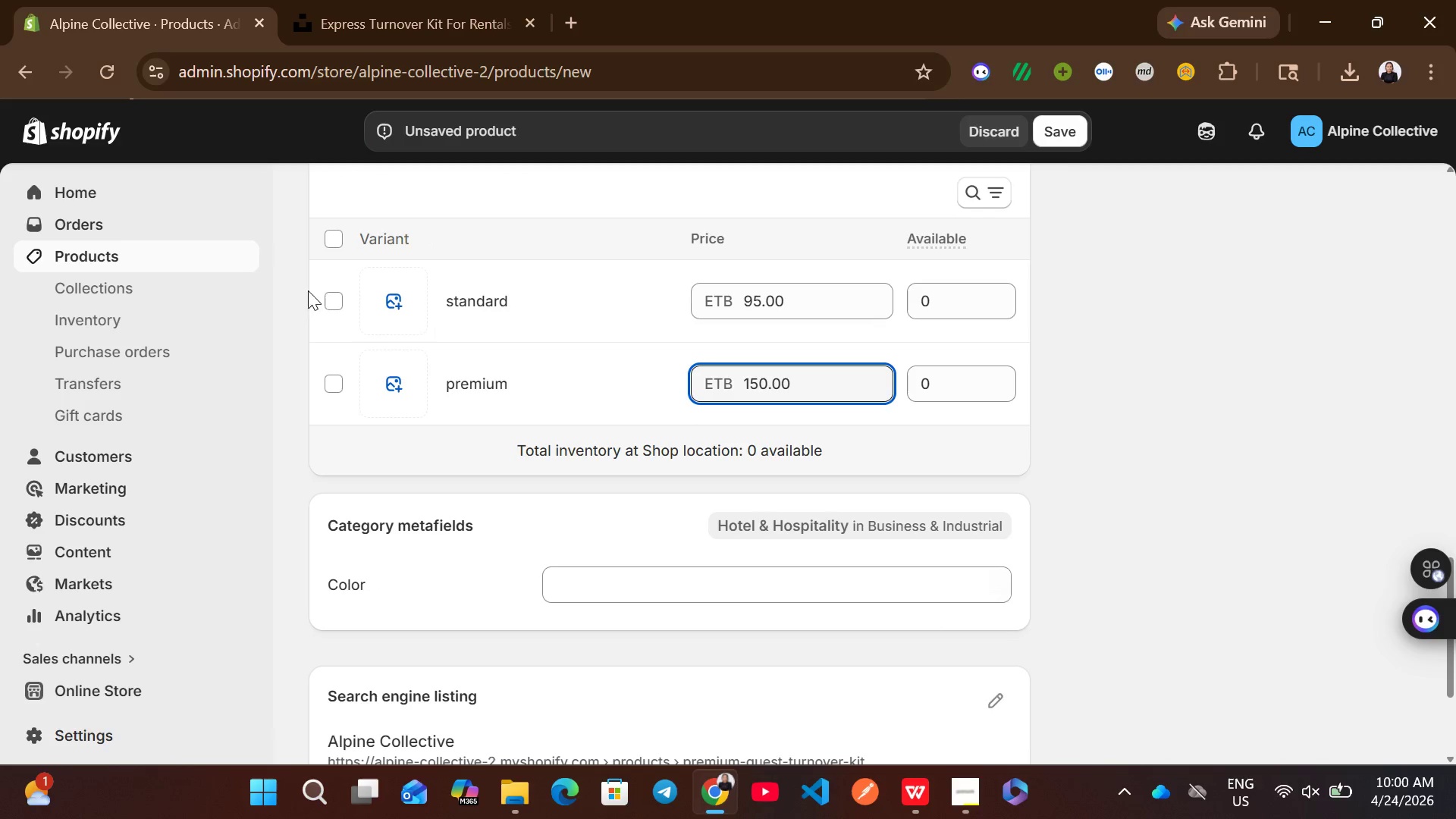 
left_click([331, 297])
 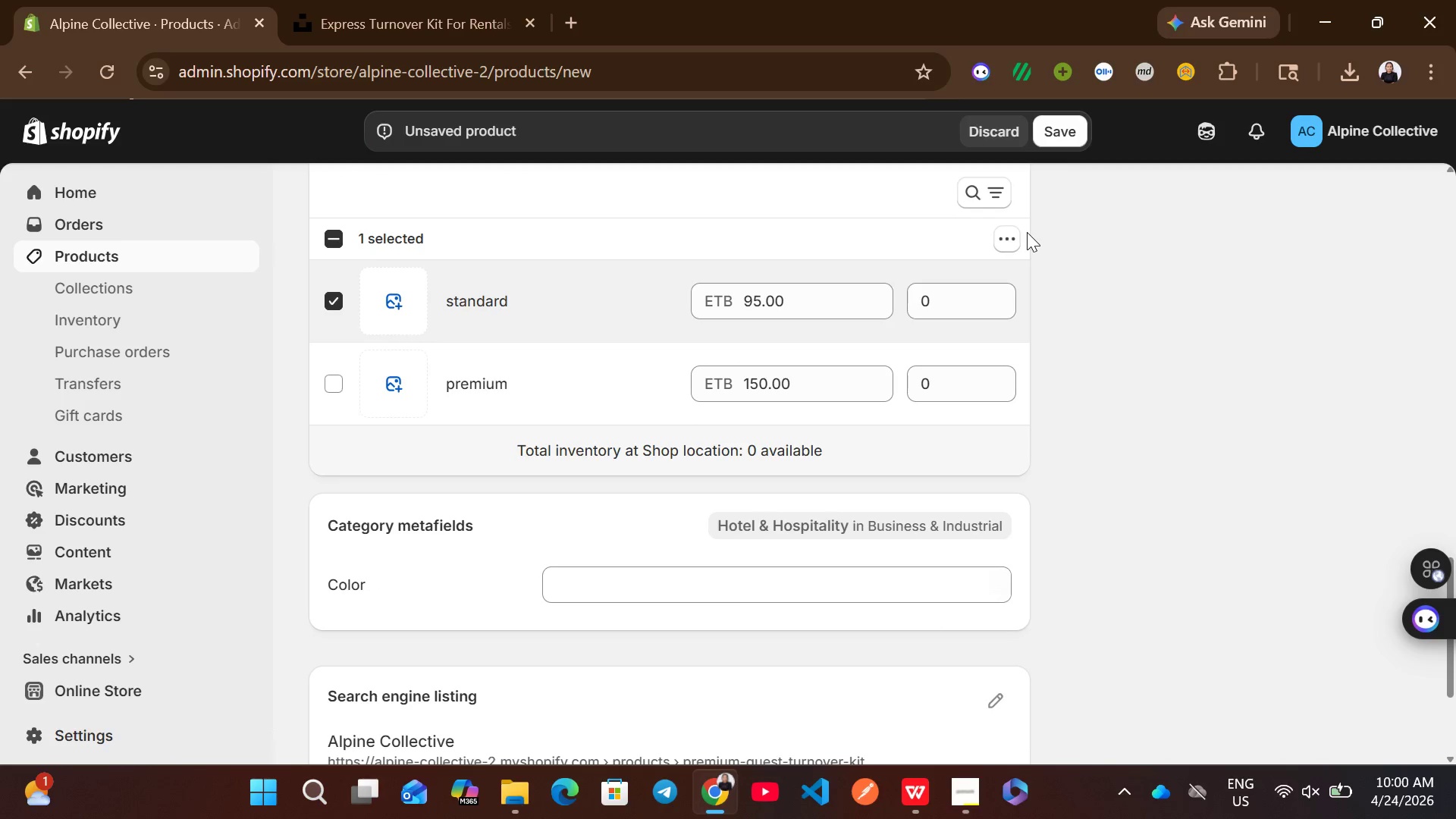 
left_click([1008, 237])
 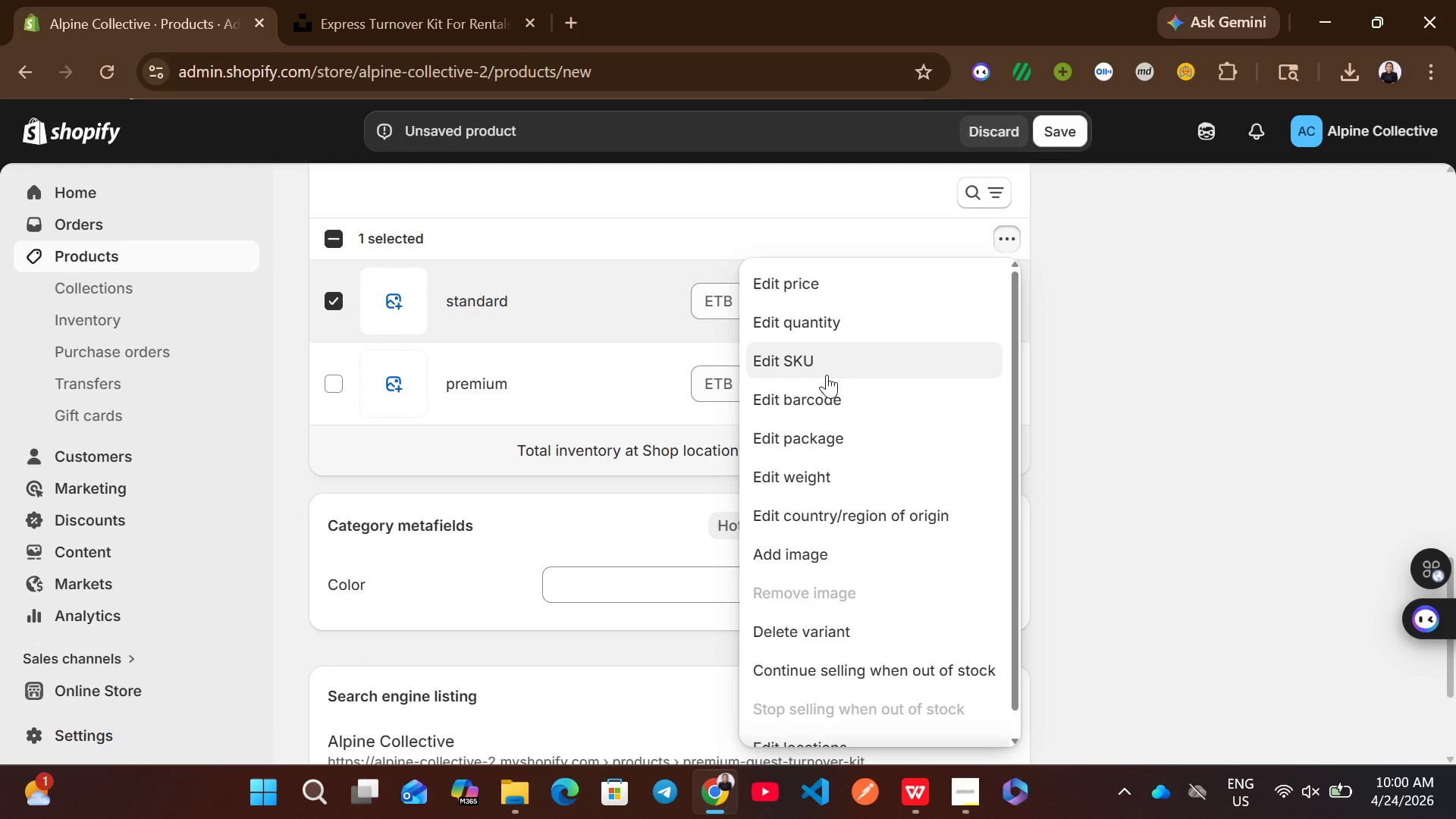 
left_click([826, 366])
 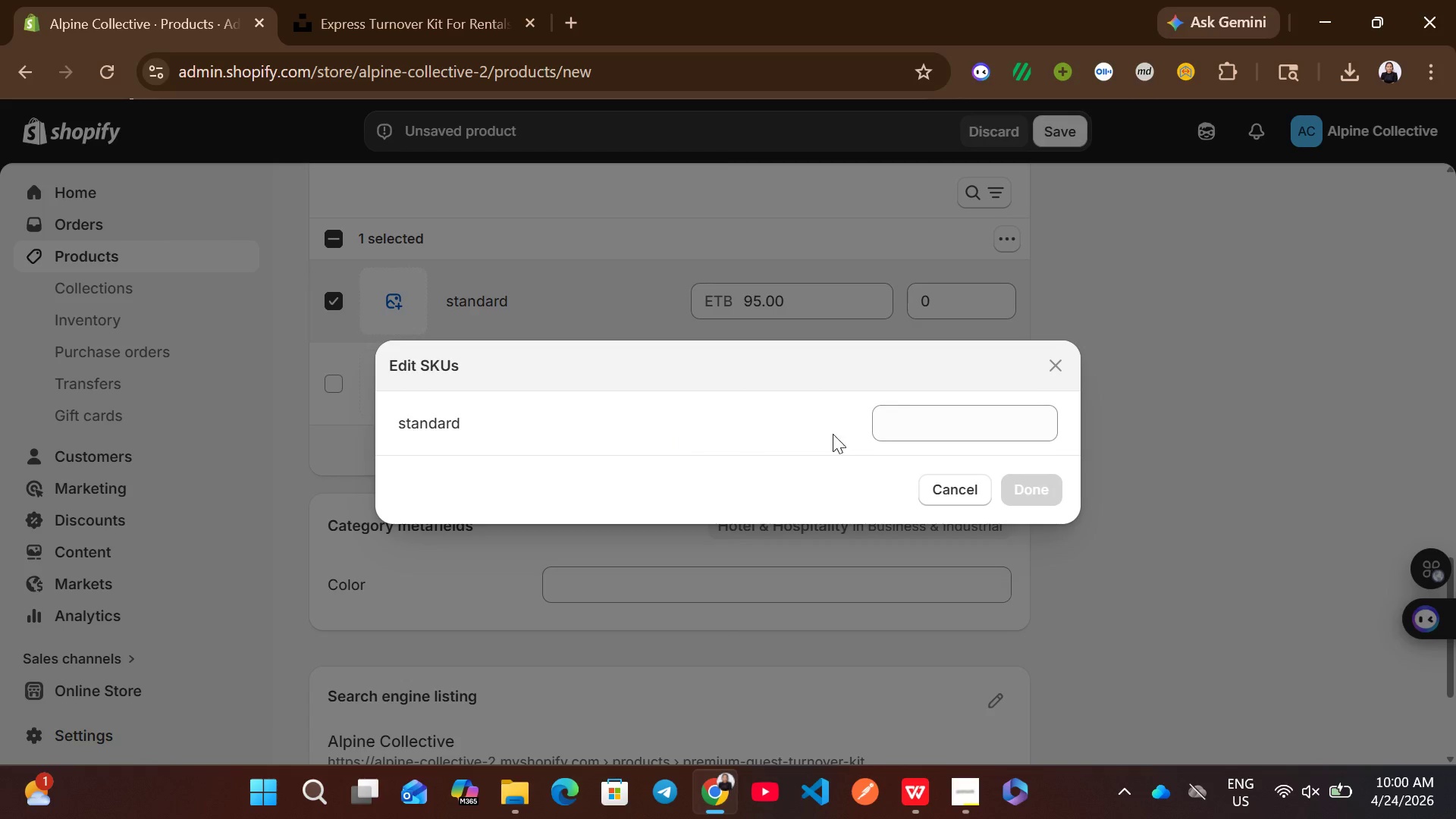 
left_click([881, 413])
 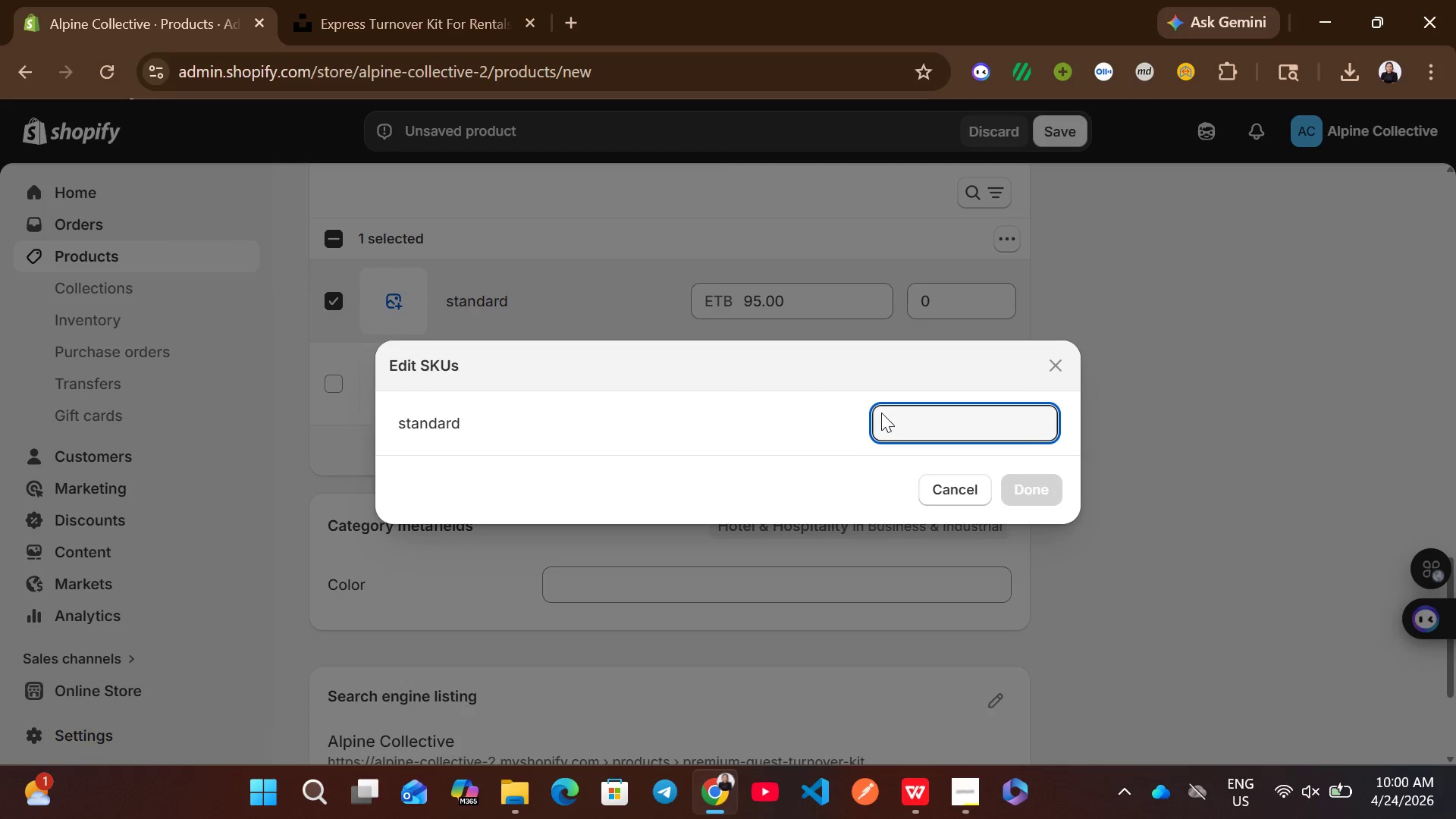 
hold_key(key=ShiftLeft, duration=0.48)
 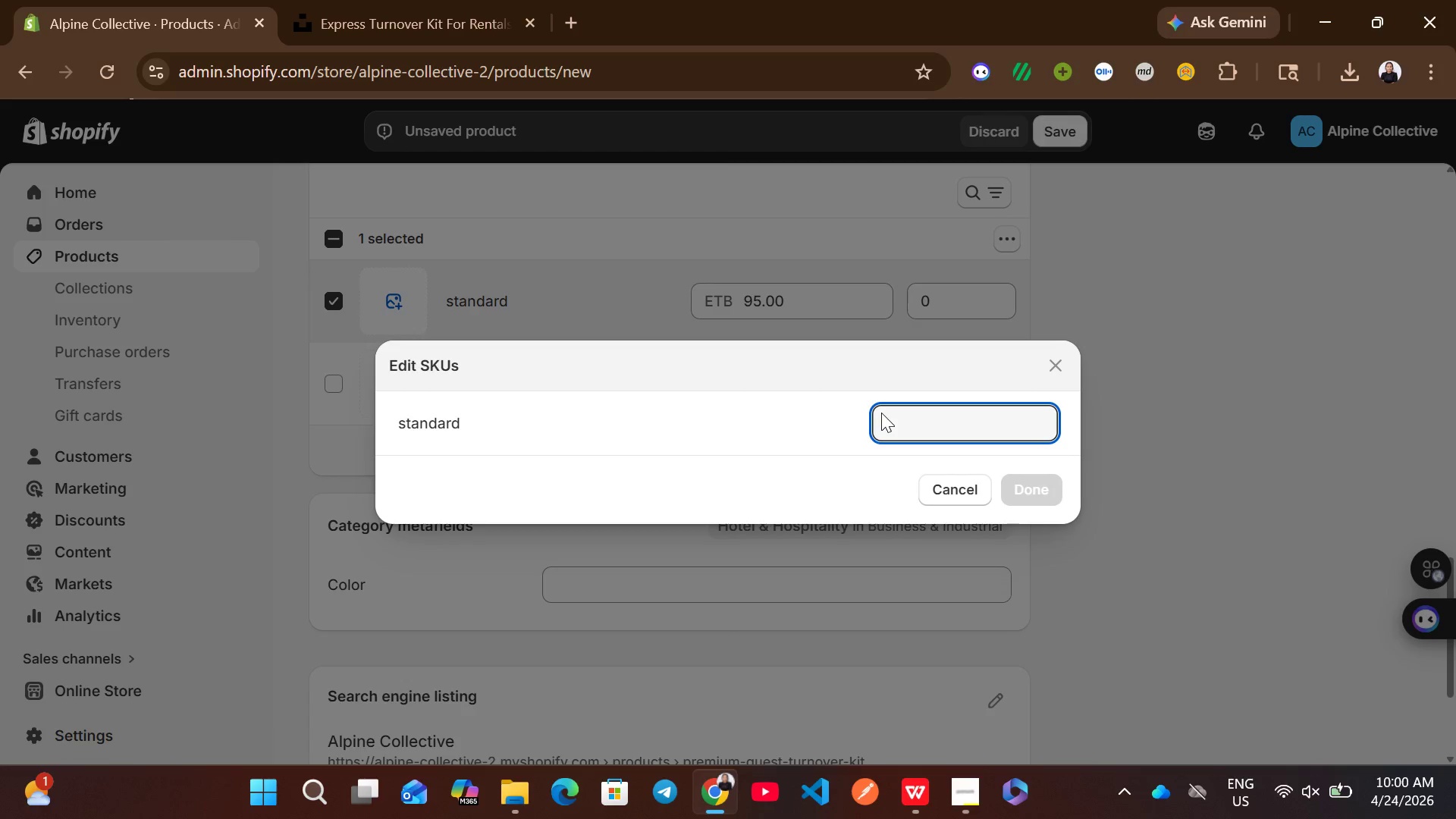 
type(PTKSTD)
 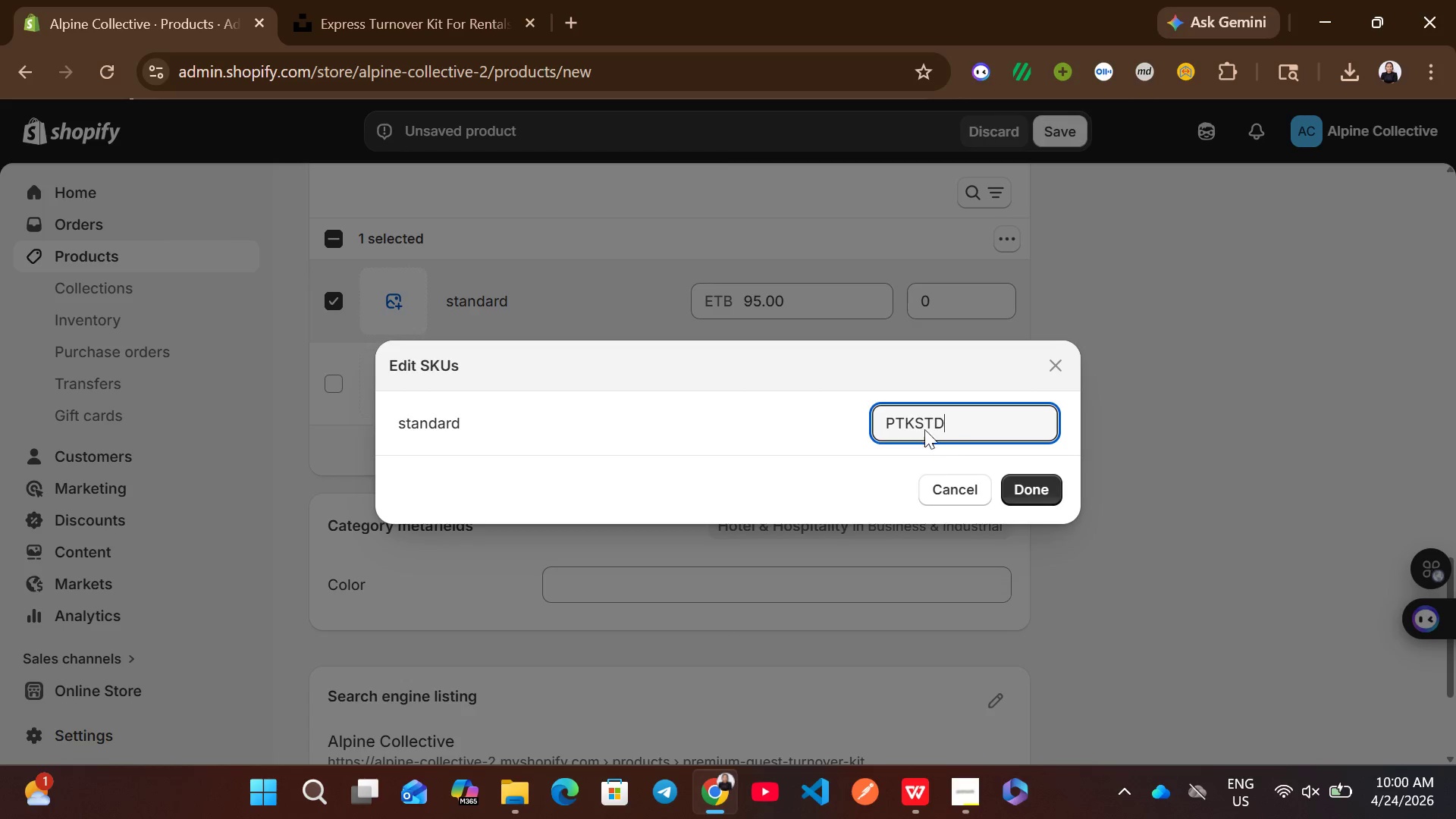 
left_click([913, 422])
 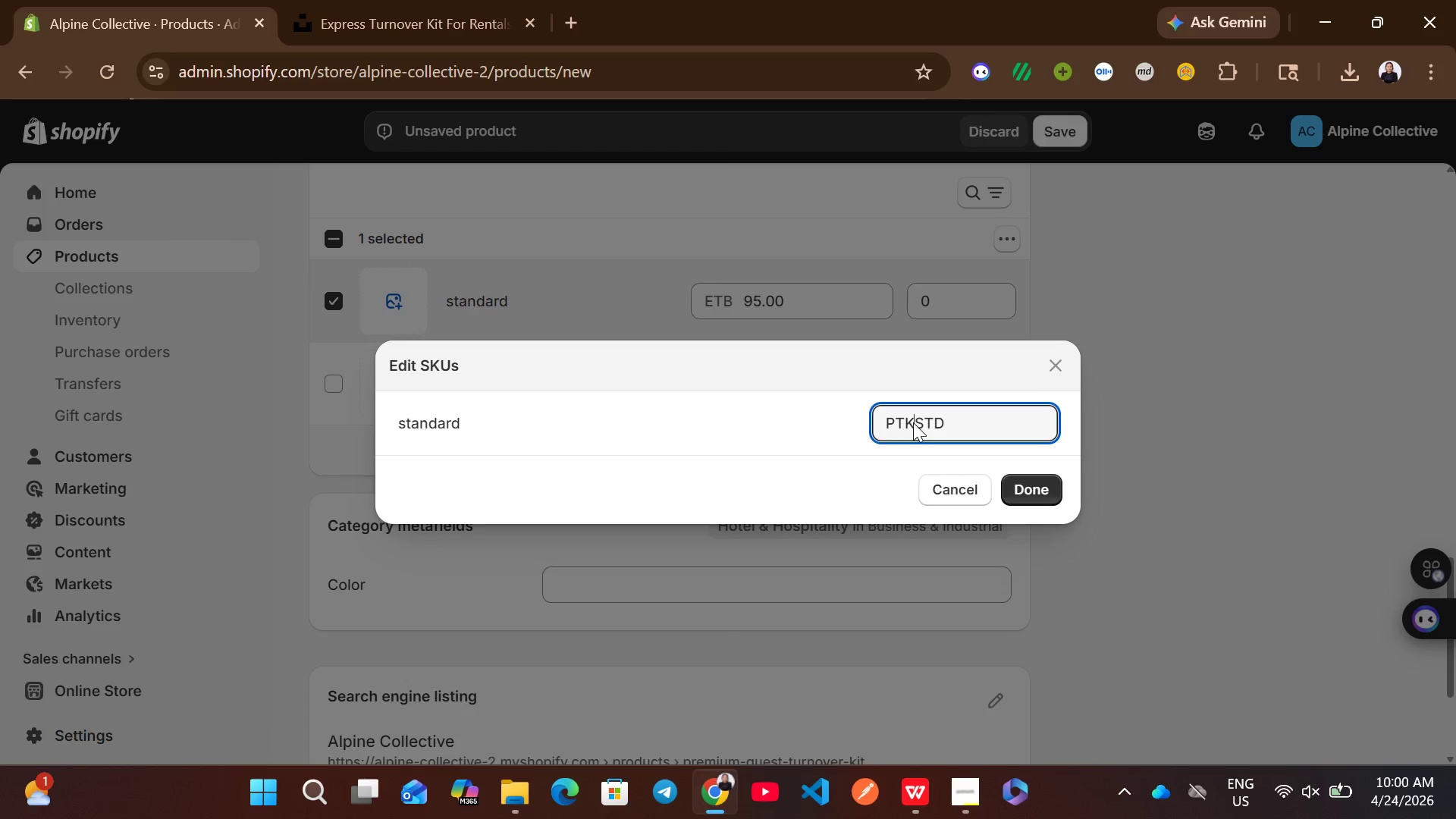 
key(Minus)
 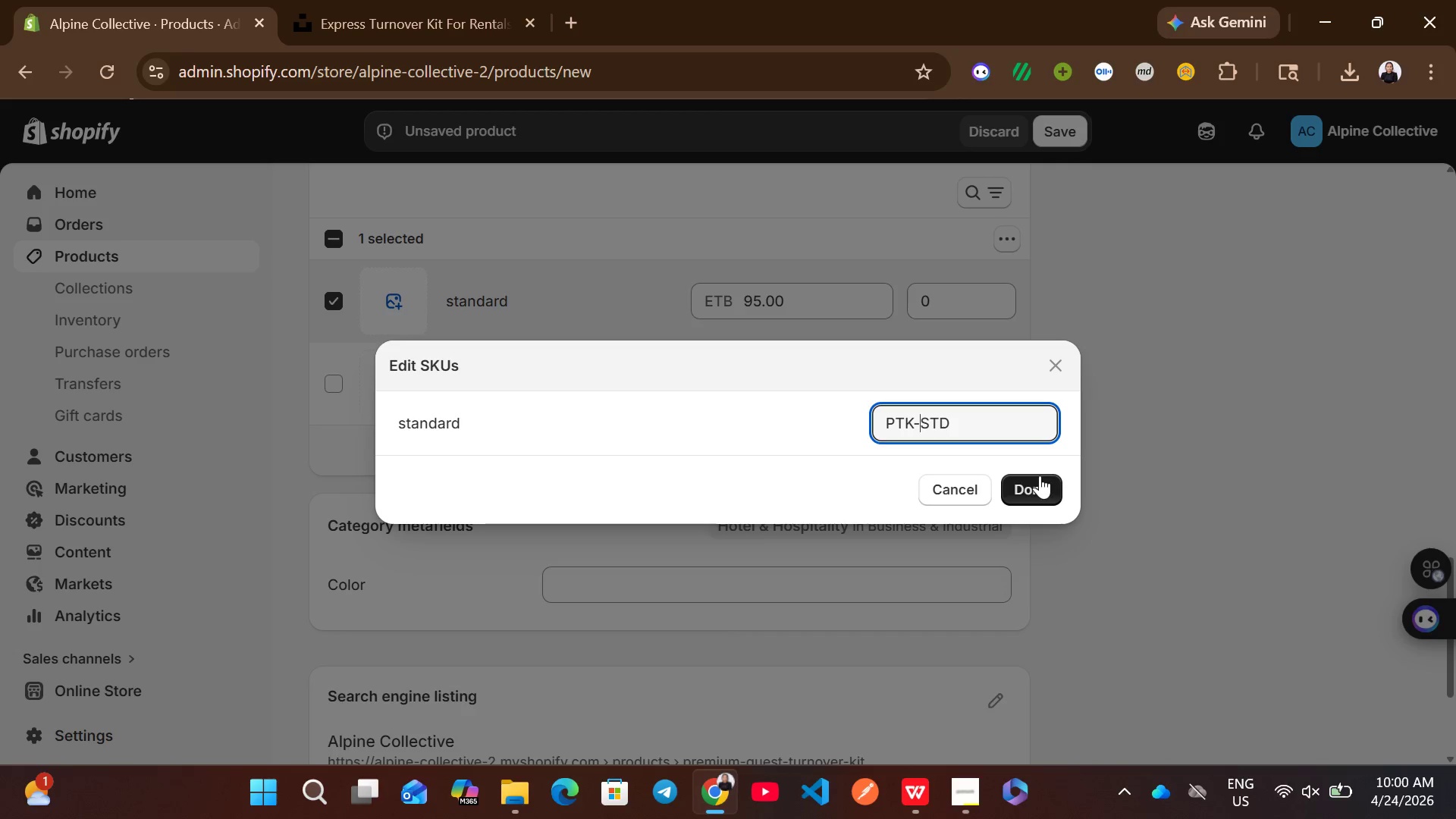 
left_click([1035, 482])
 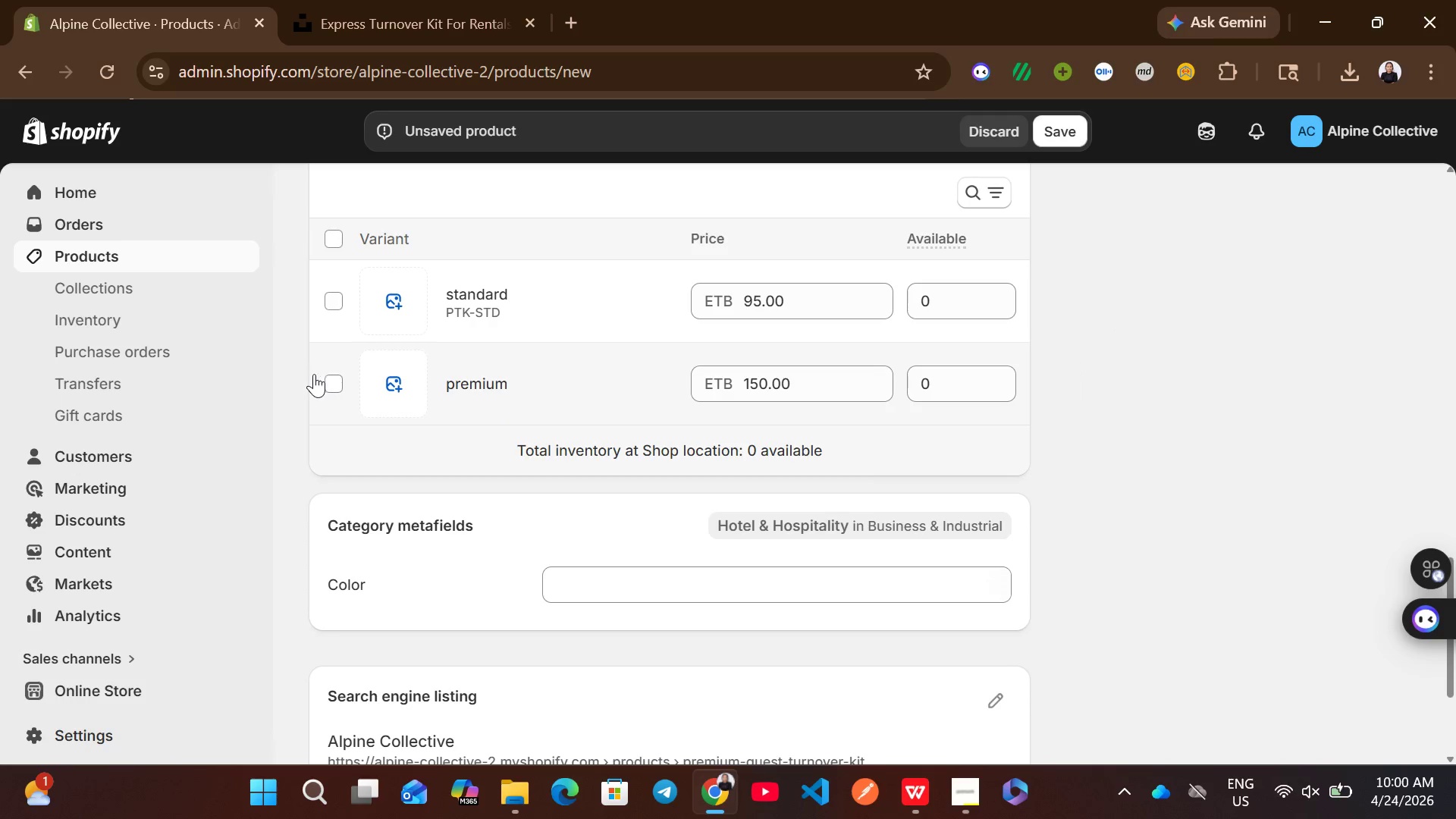 
left_click([331, 381])
 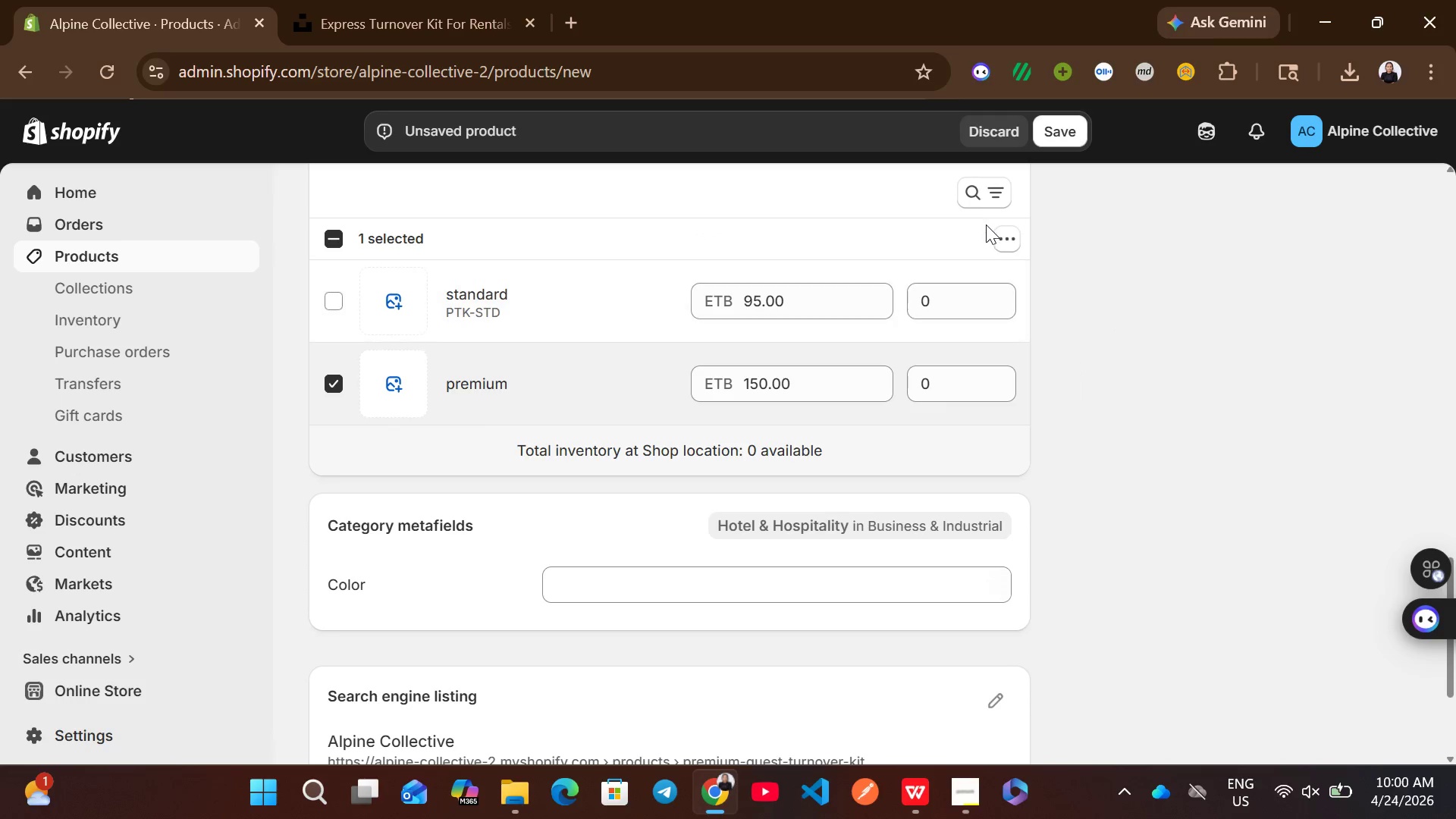 
left_click([1011, 232])
 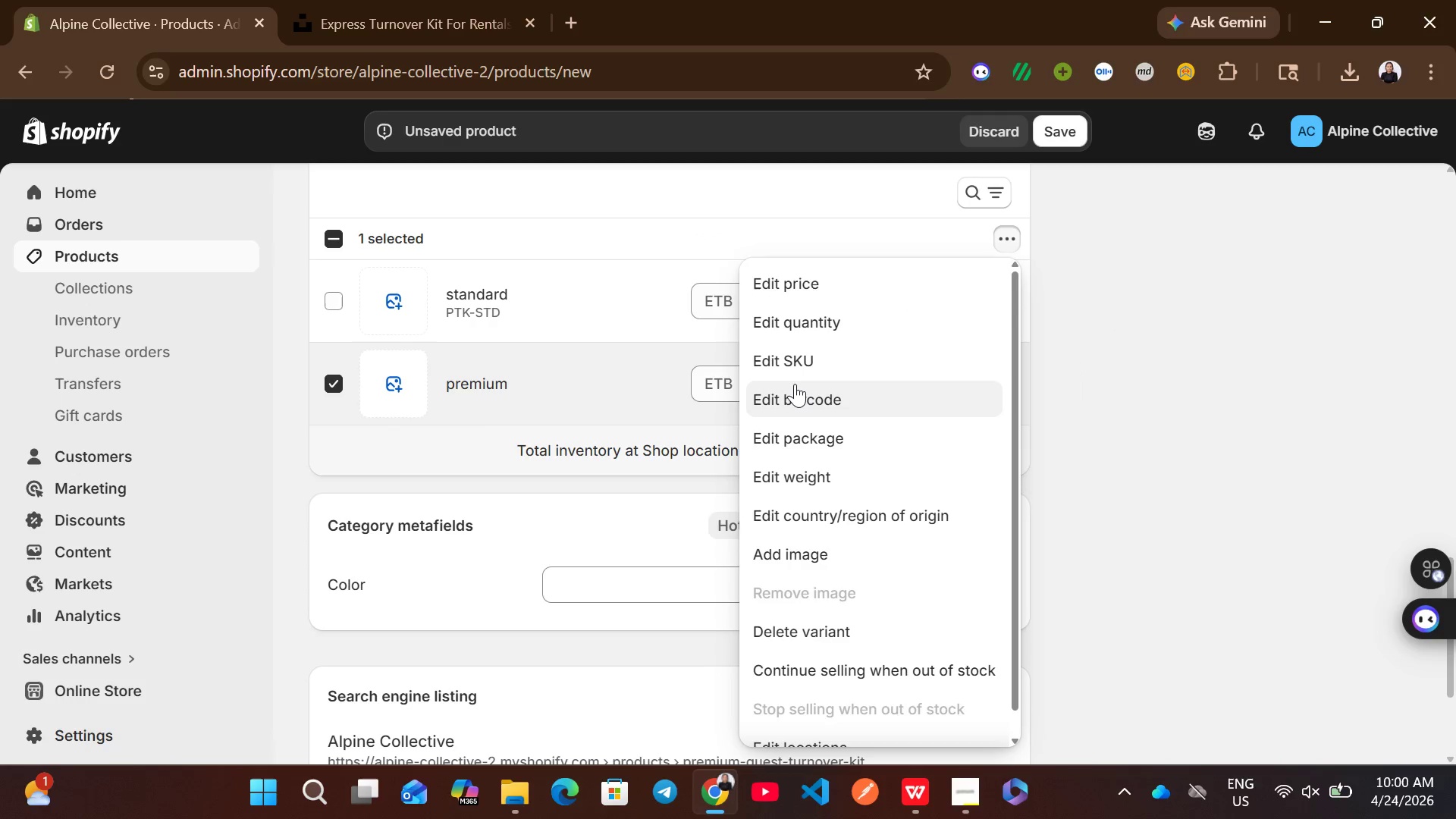 
left_click([782, 372])
 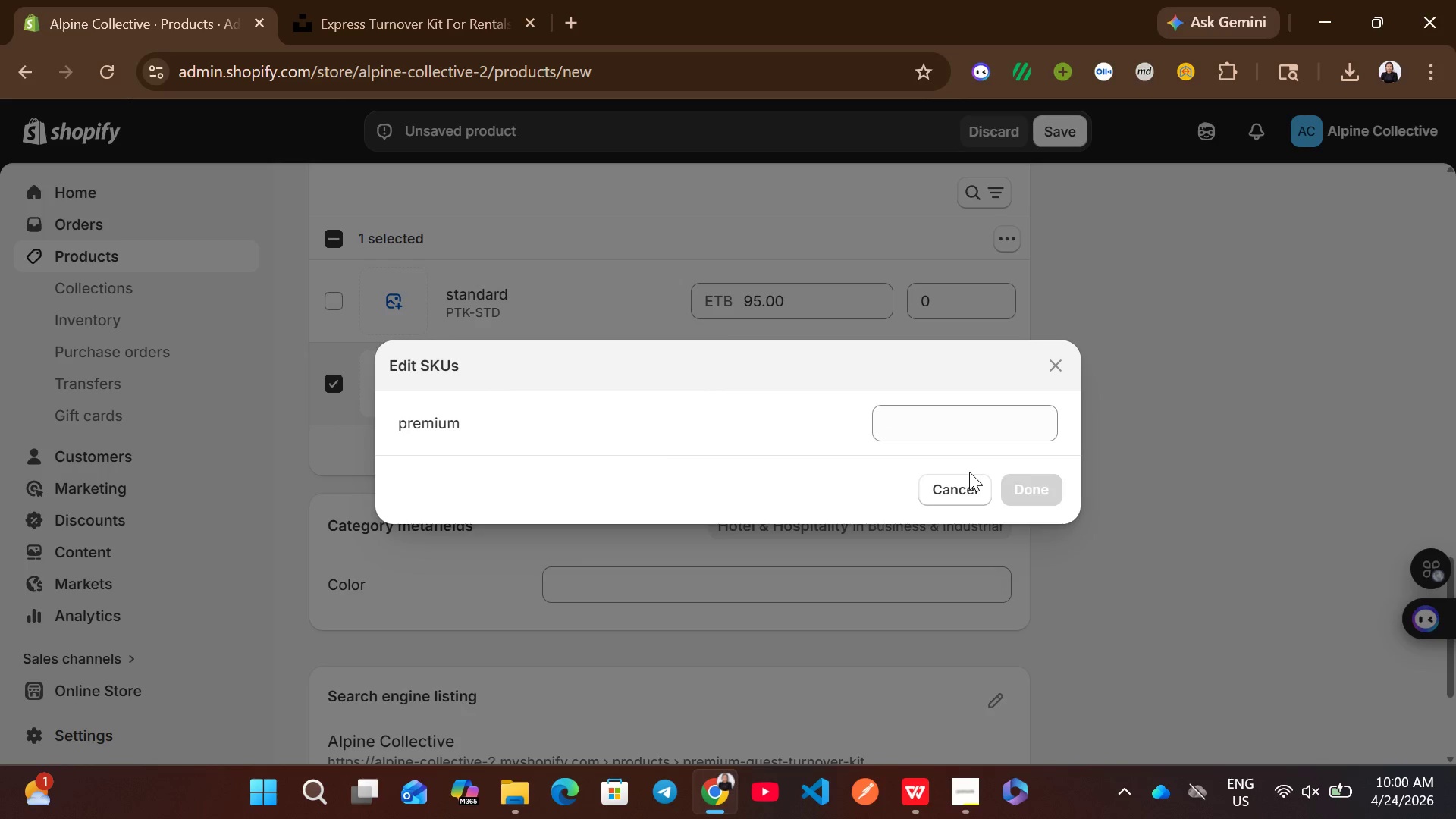 
left_click([938, 406])
 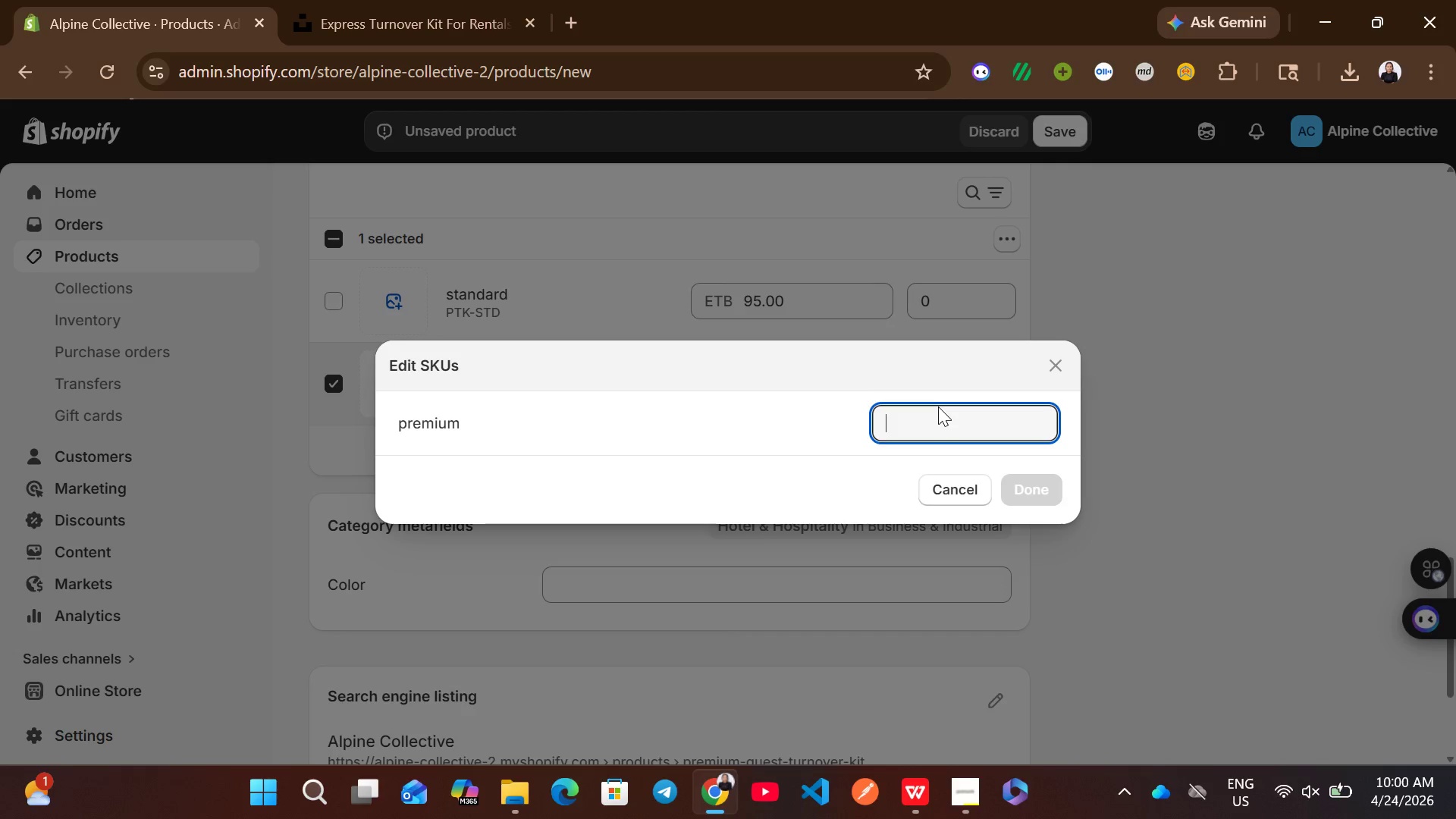 
type(PTK-)
 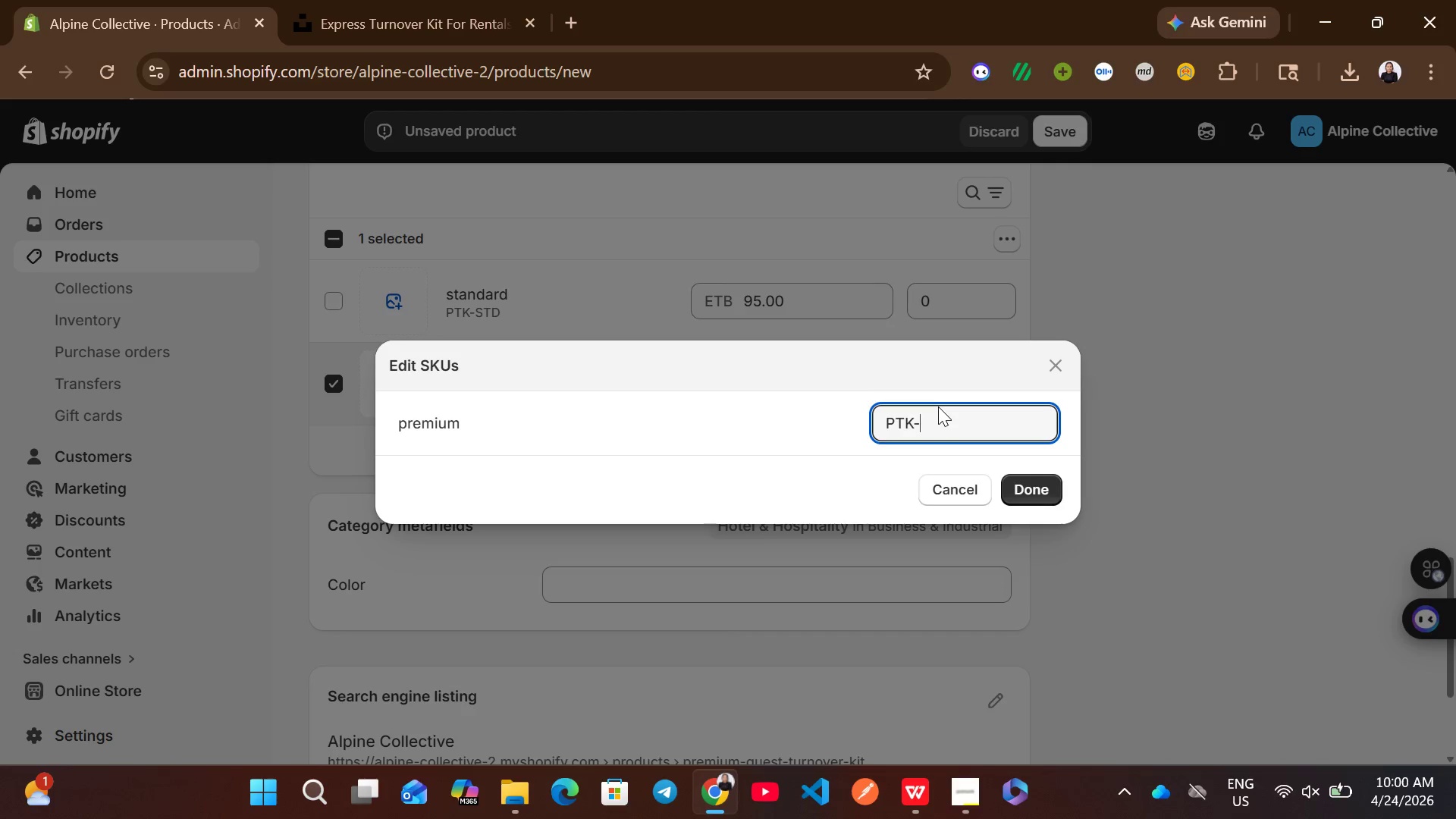 
type(PRM)
 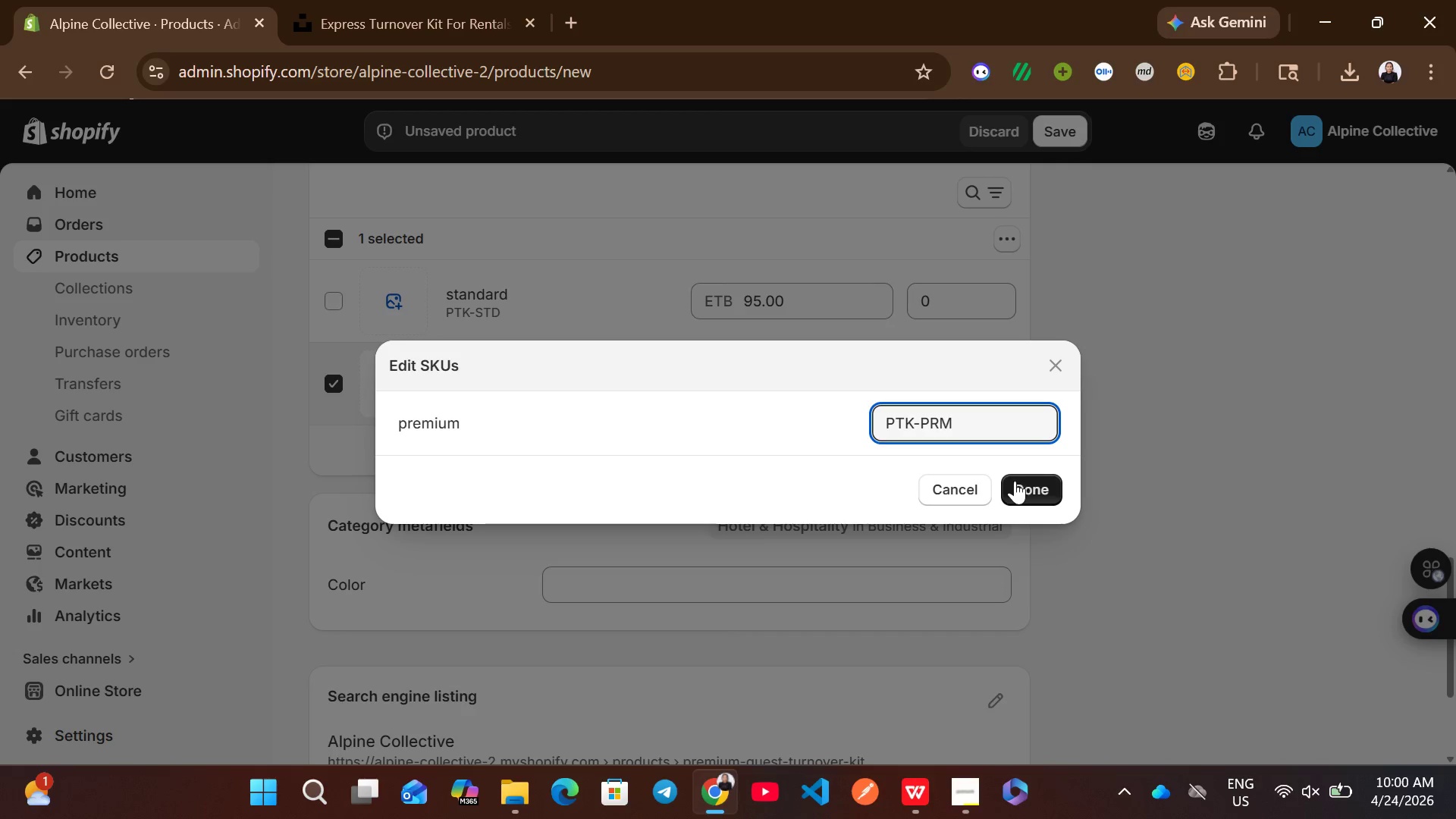 
left_click([1016, 481])
 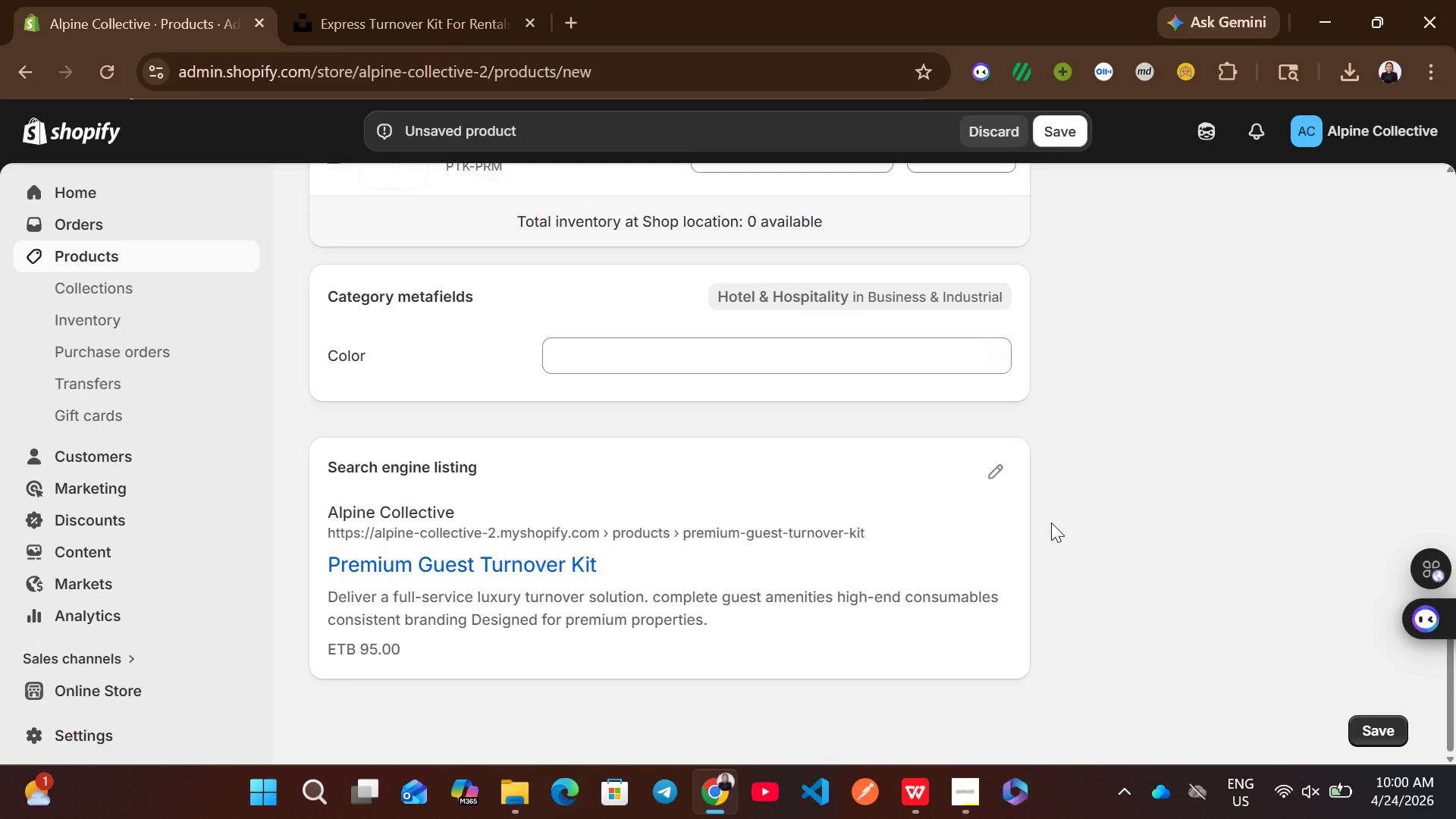 
left_click([982, 458])
 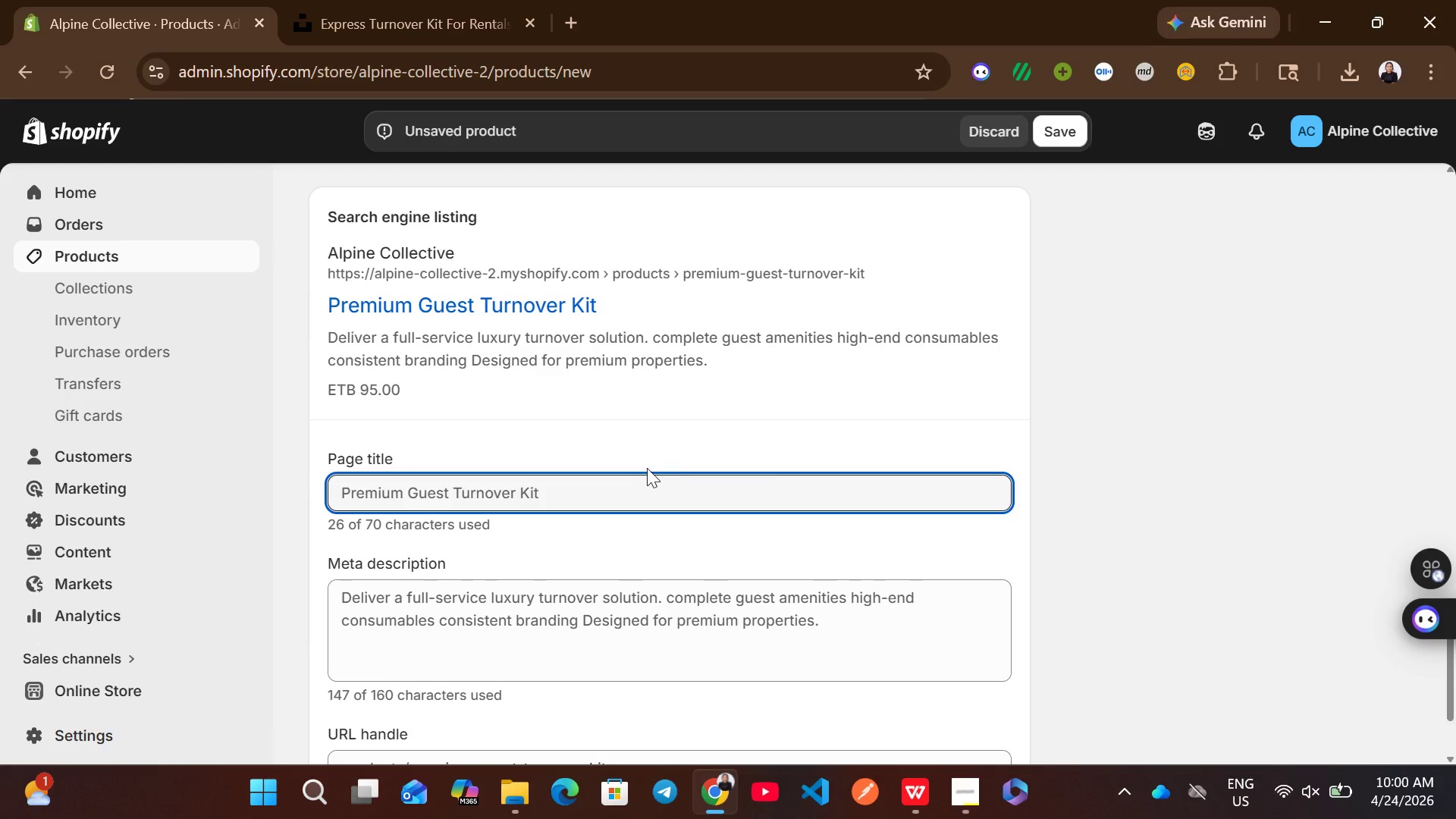 
left_click([618, 490])
 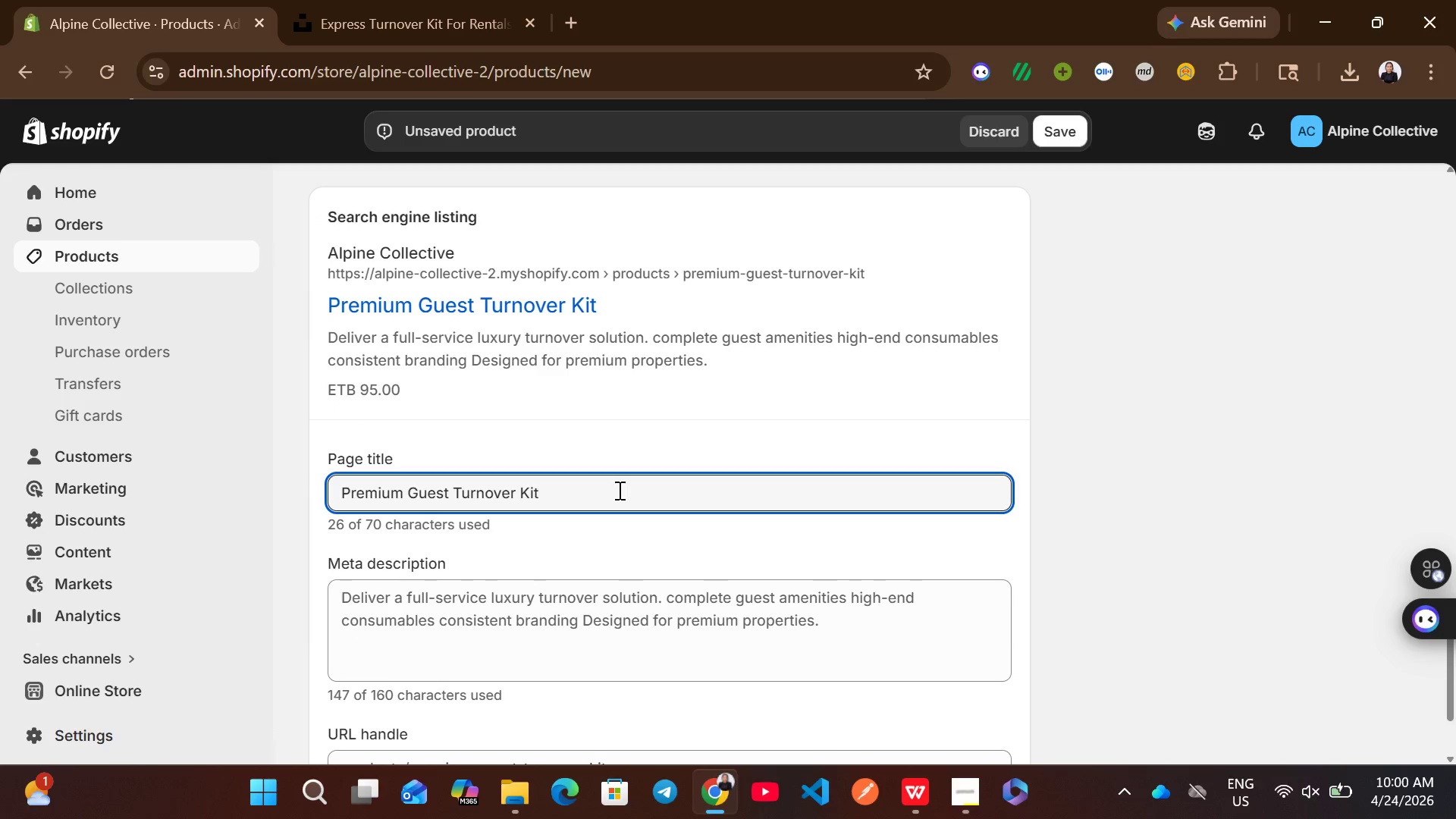 
wait(6.94)
 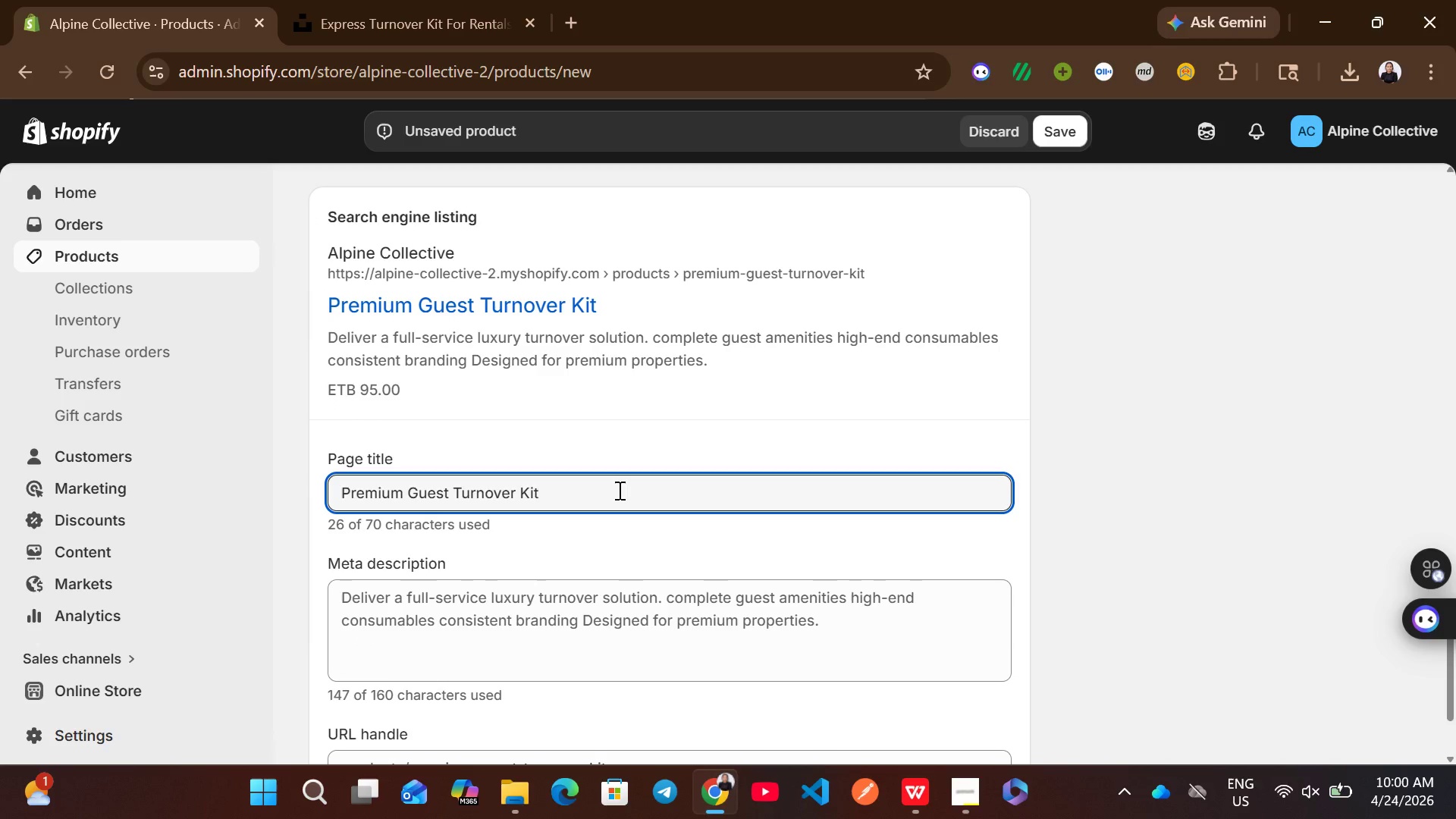 
key(Shift+A)
 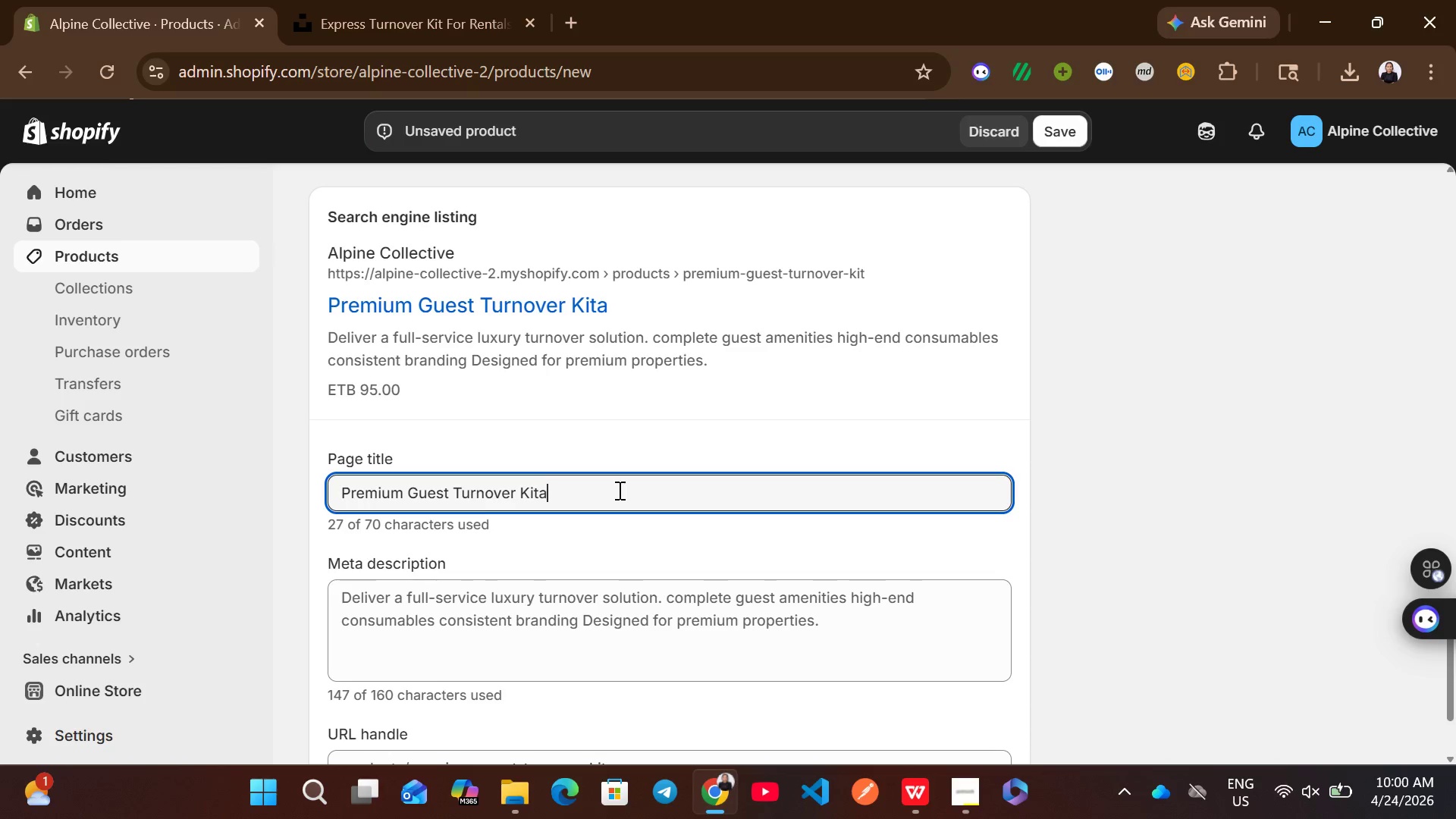 
key(CapsLock)
 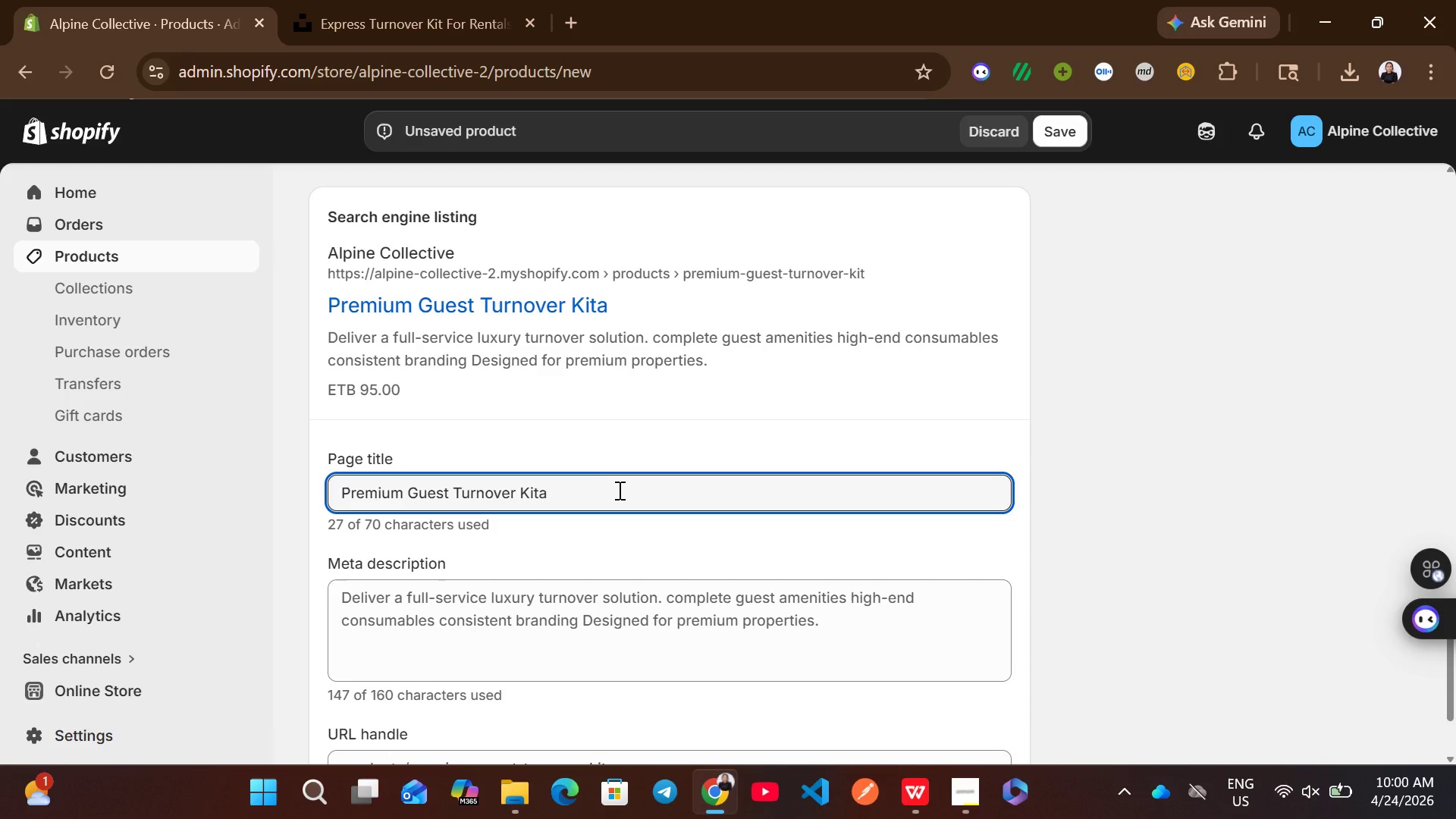 
hold_key(key=ShiftLeft, duration=0.44)
 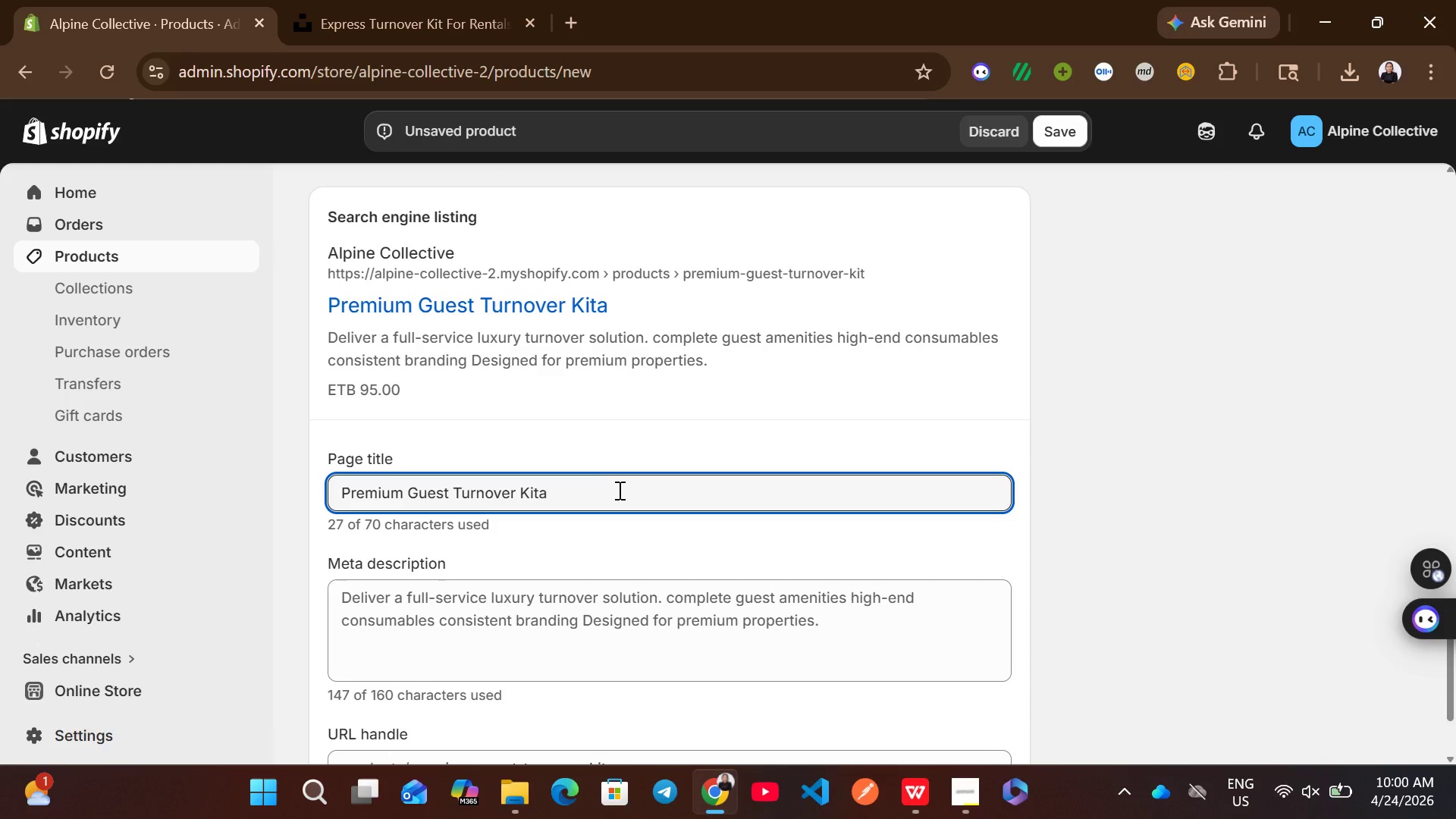 
key(Control+A)
 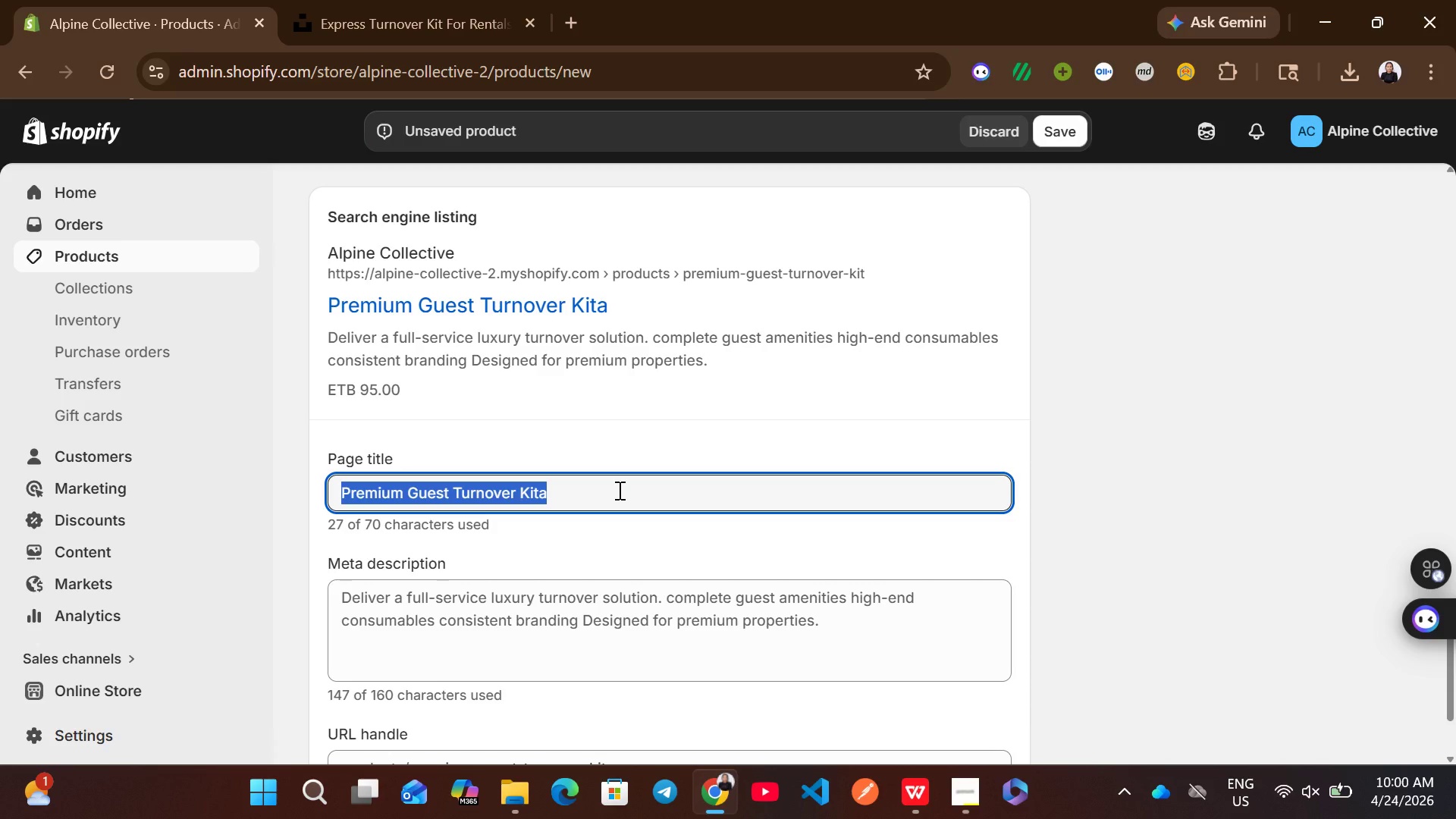 
type(Luxury Turnover Kit | Alpine Ci)
key(Backspace)
type(ollective)
 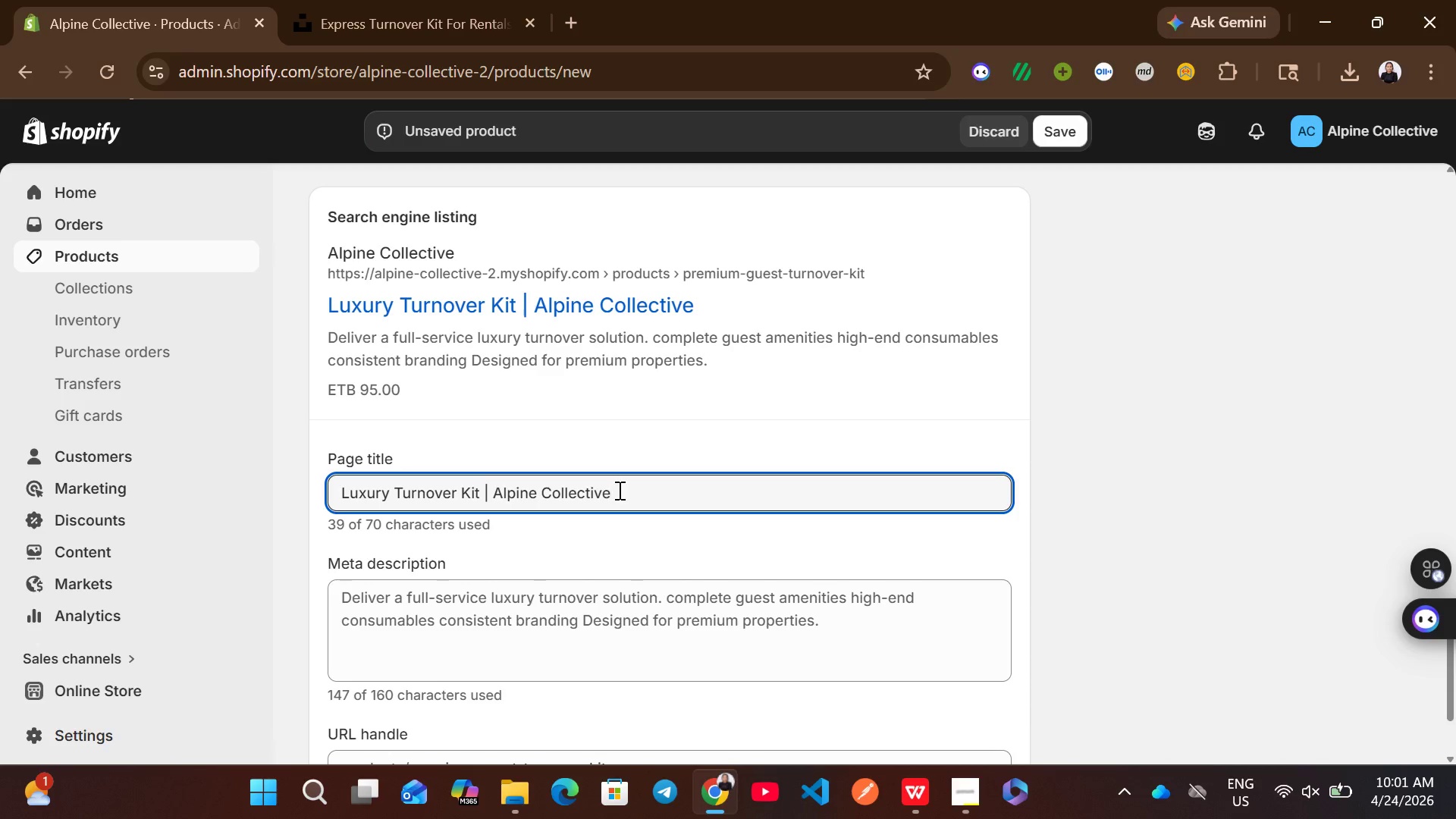 
wait(5.62)
 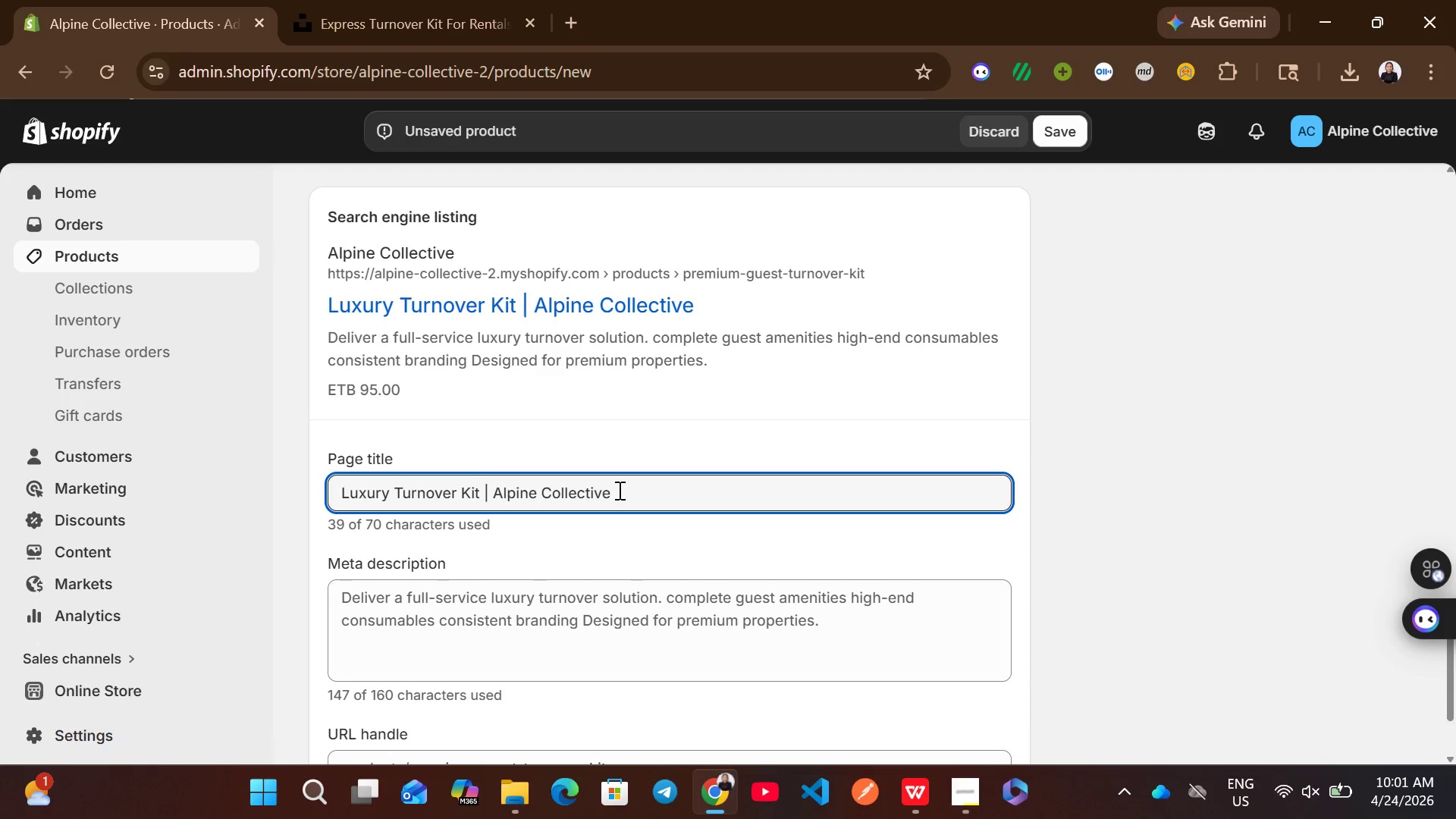 
left_click([605, 559])
 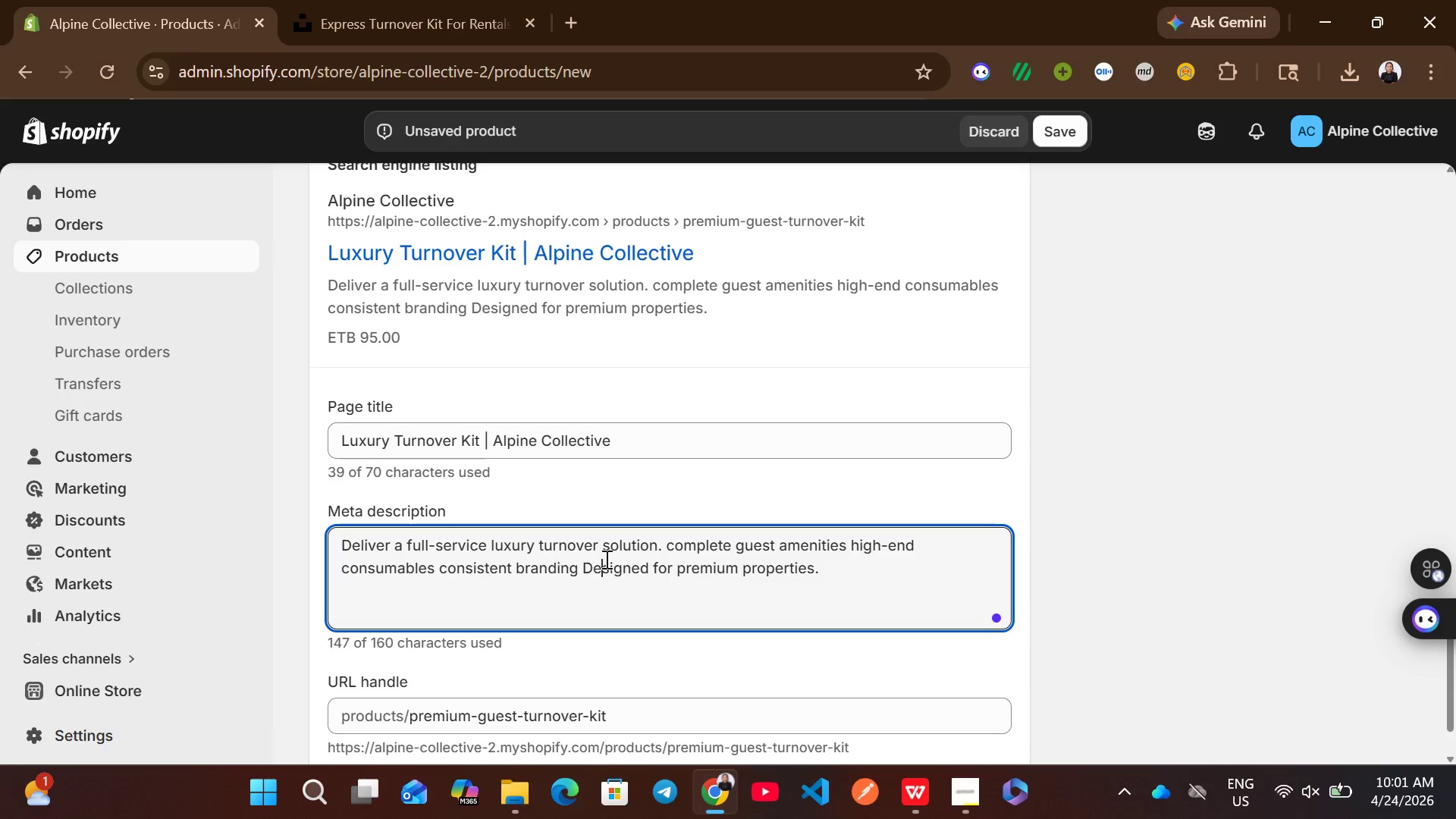 
key(Control+A)
 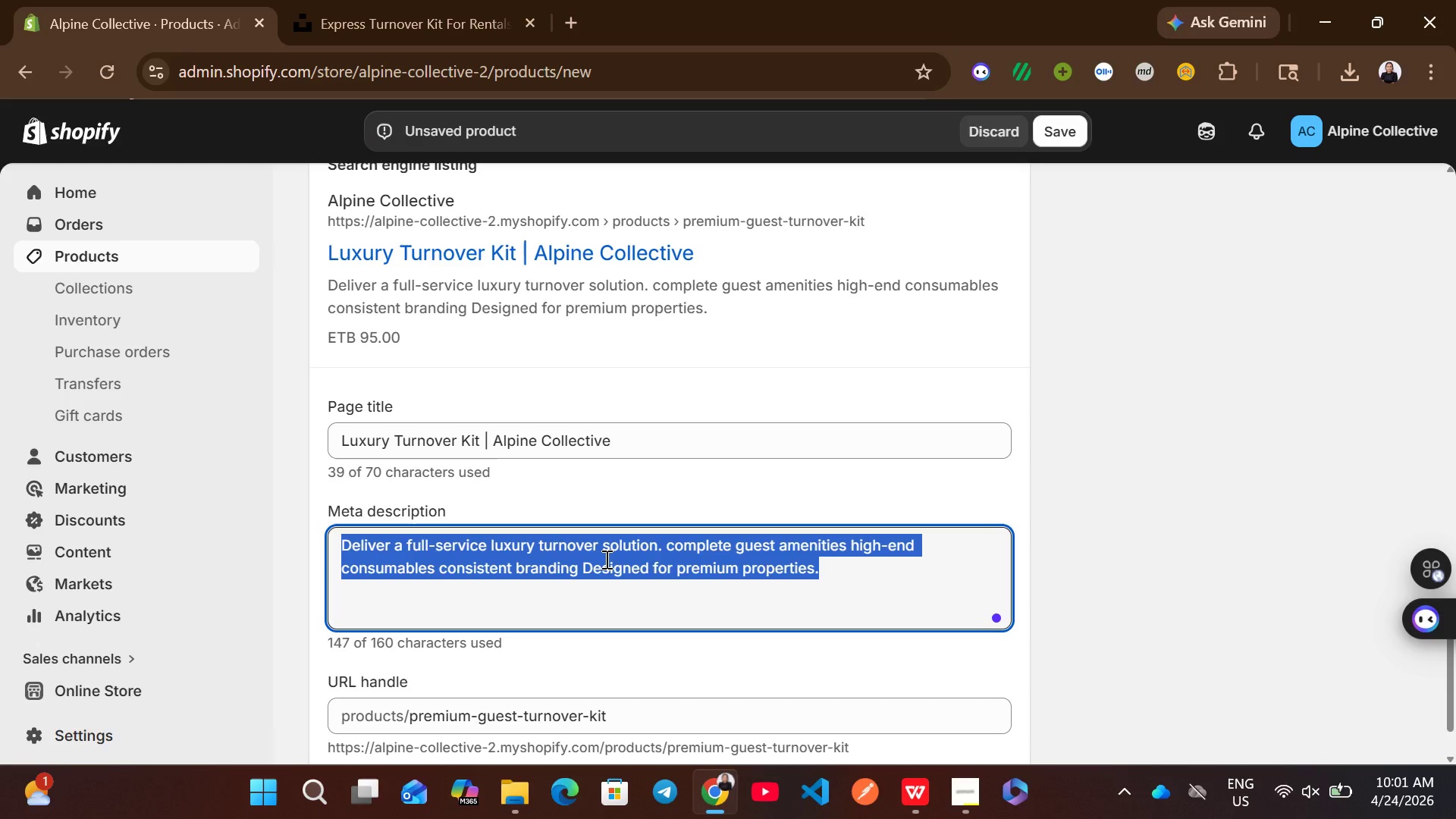 
hold_key(key=ShiftLeft, duration=0.5)
 